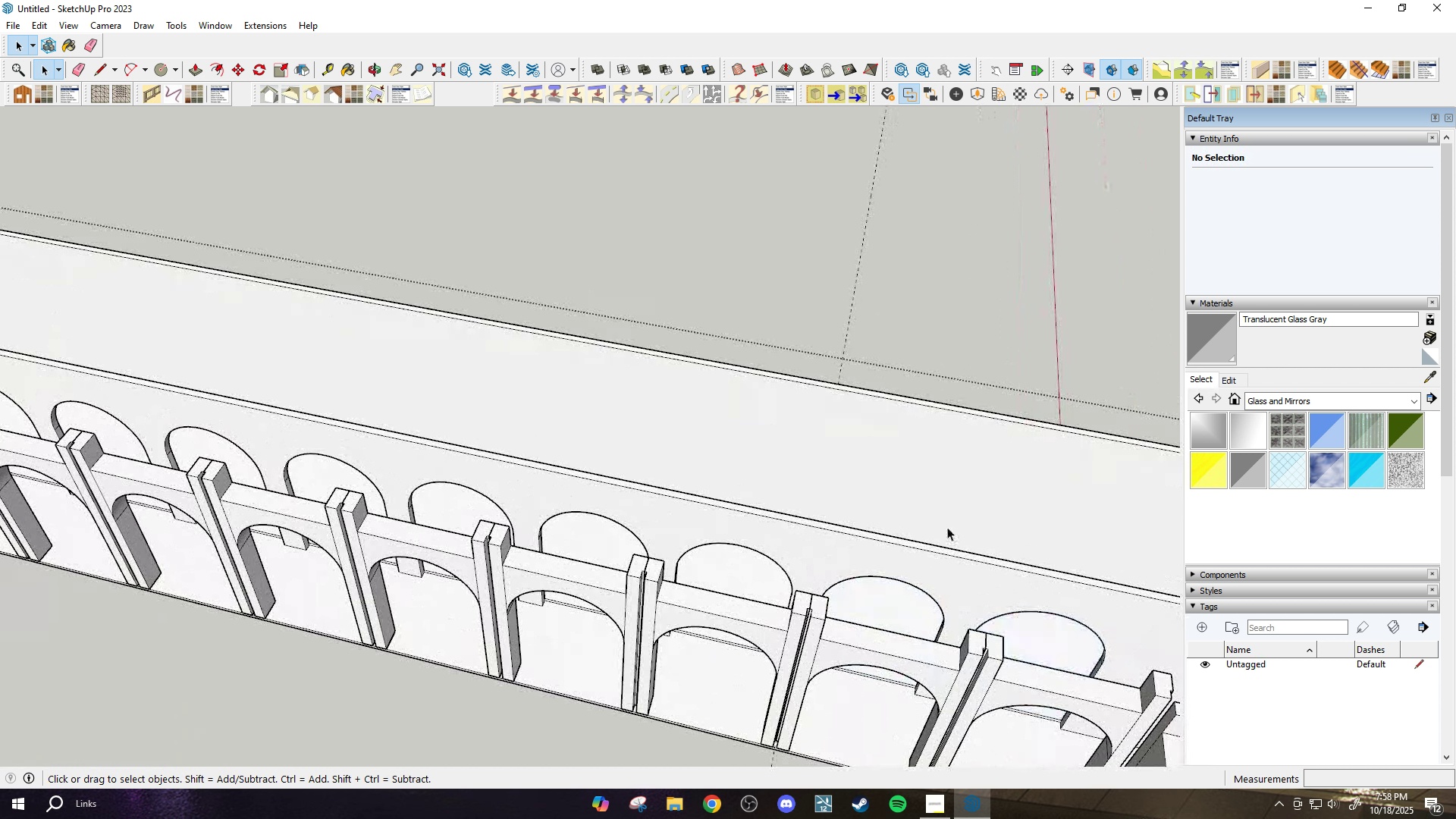 
key(Delete)
 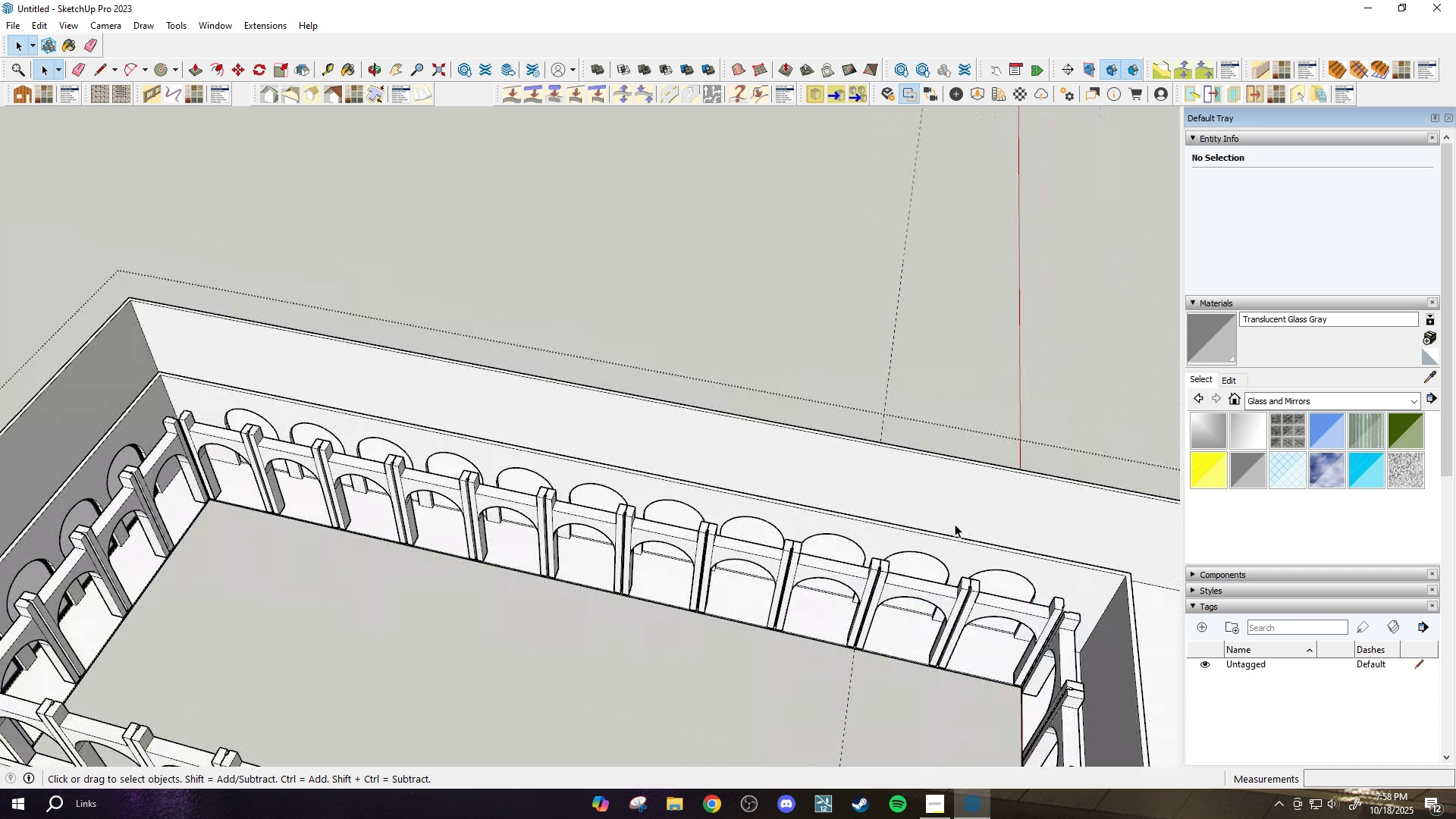 
scroll: coordinate [497, 486], scroll_direction: down, amount: 9.0
 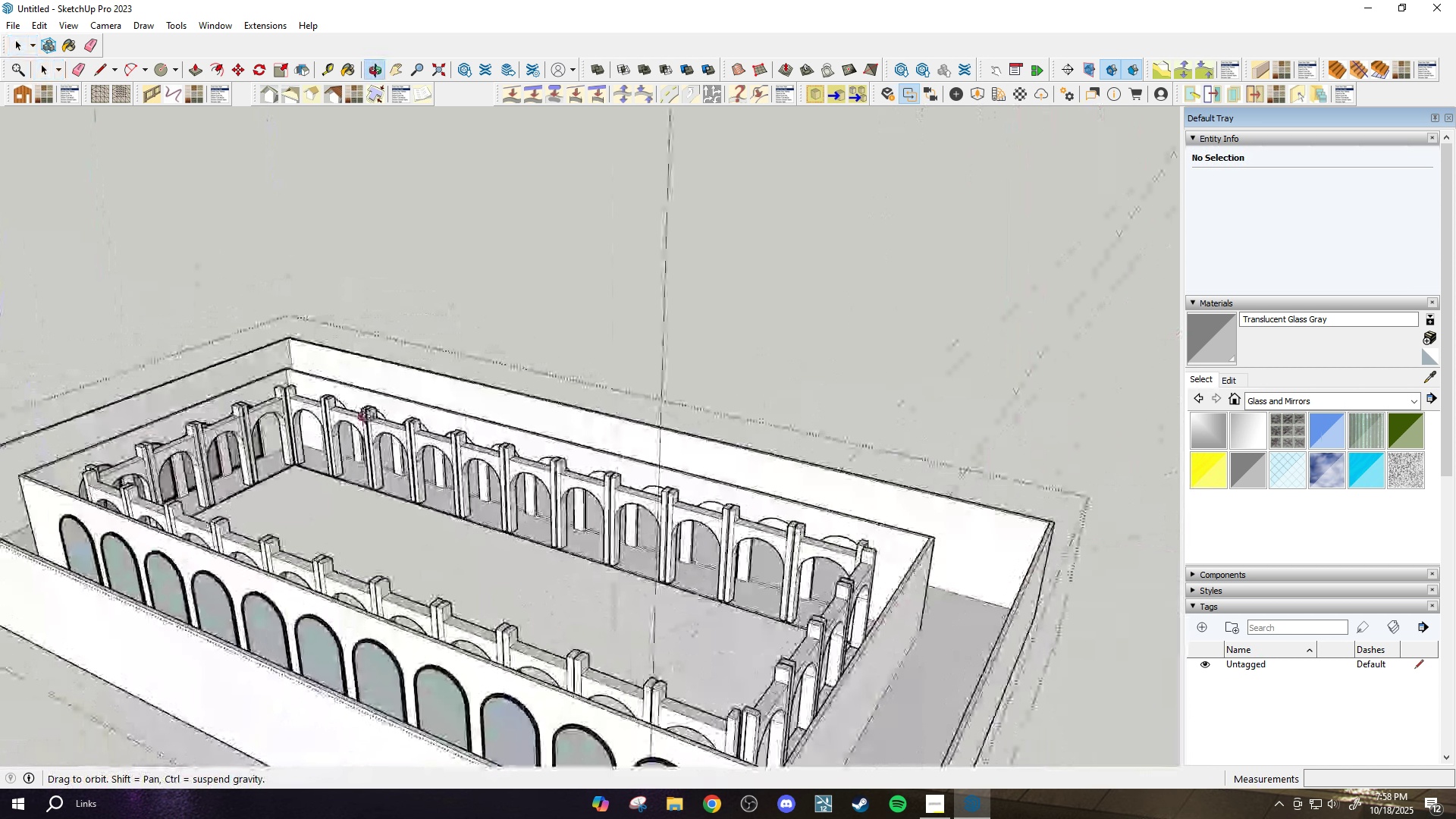 
scroll: coordinate [284, 391], scroll_direction: up, amount: 8.0
 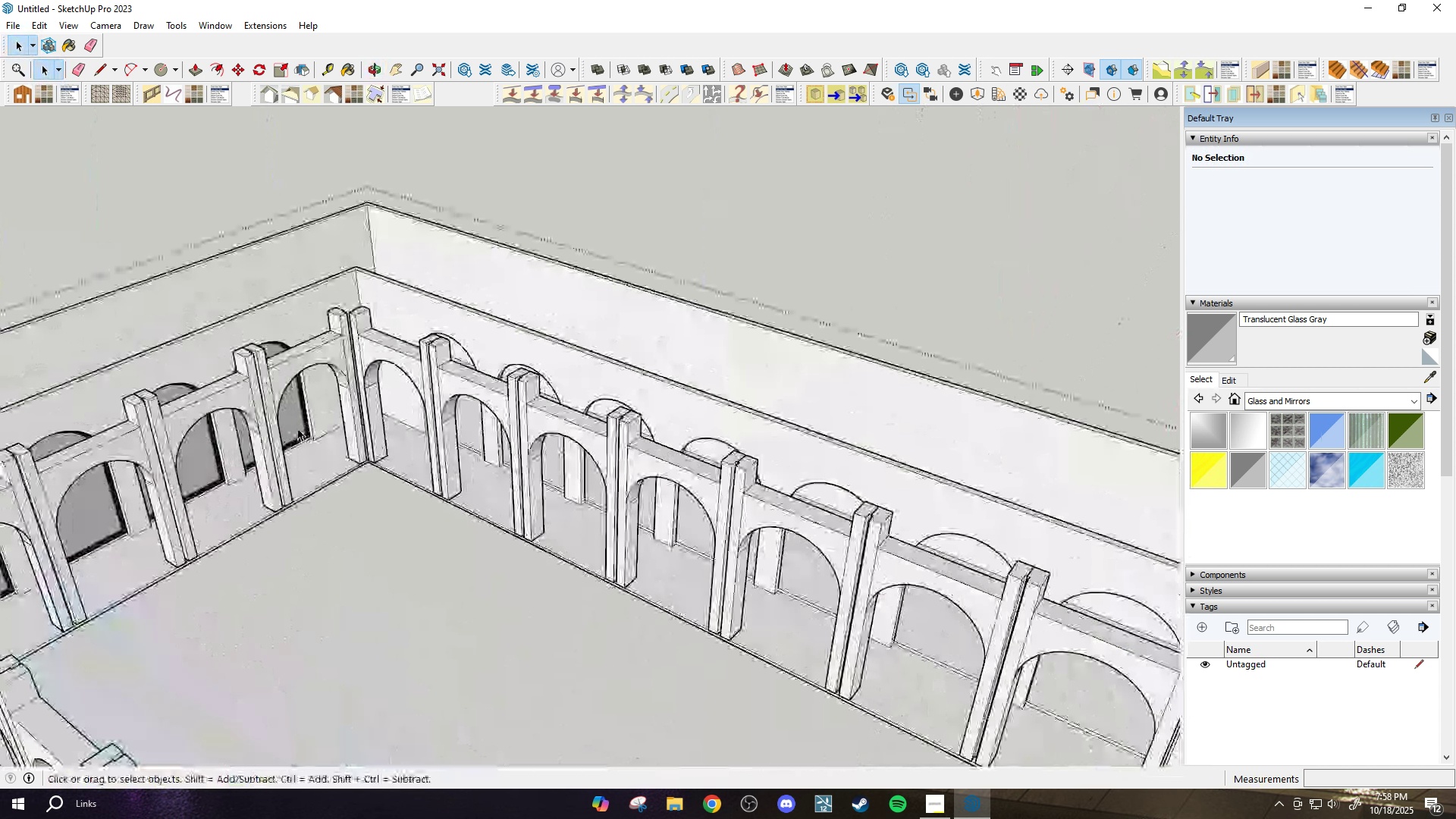 
left_click([297, 427])
 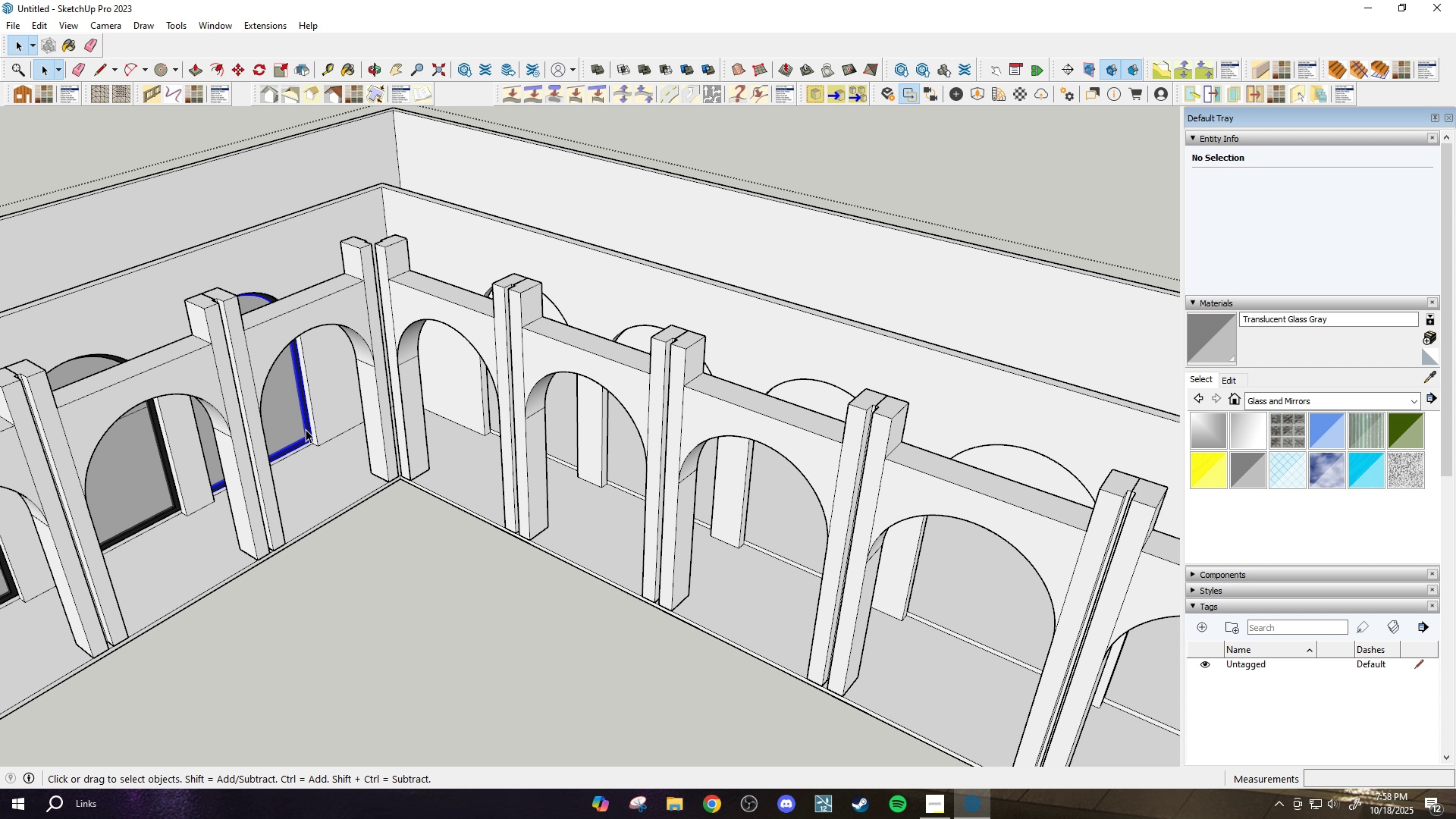 
scroll: coordinate [305, 439], scroll_direction: up, amount: 8.0
 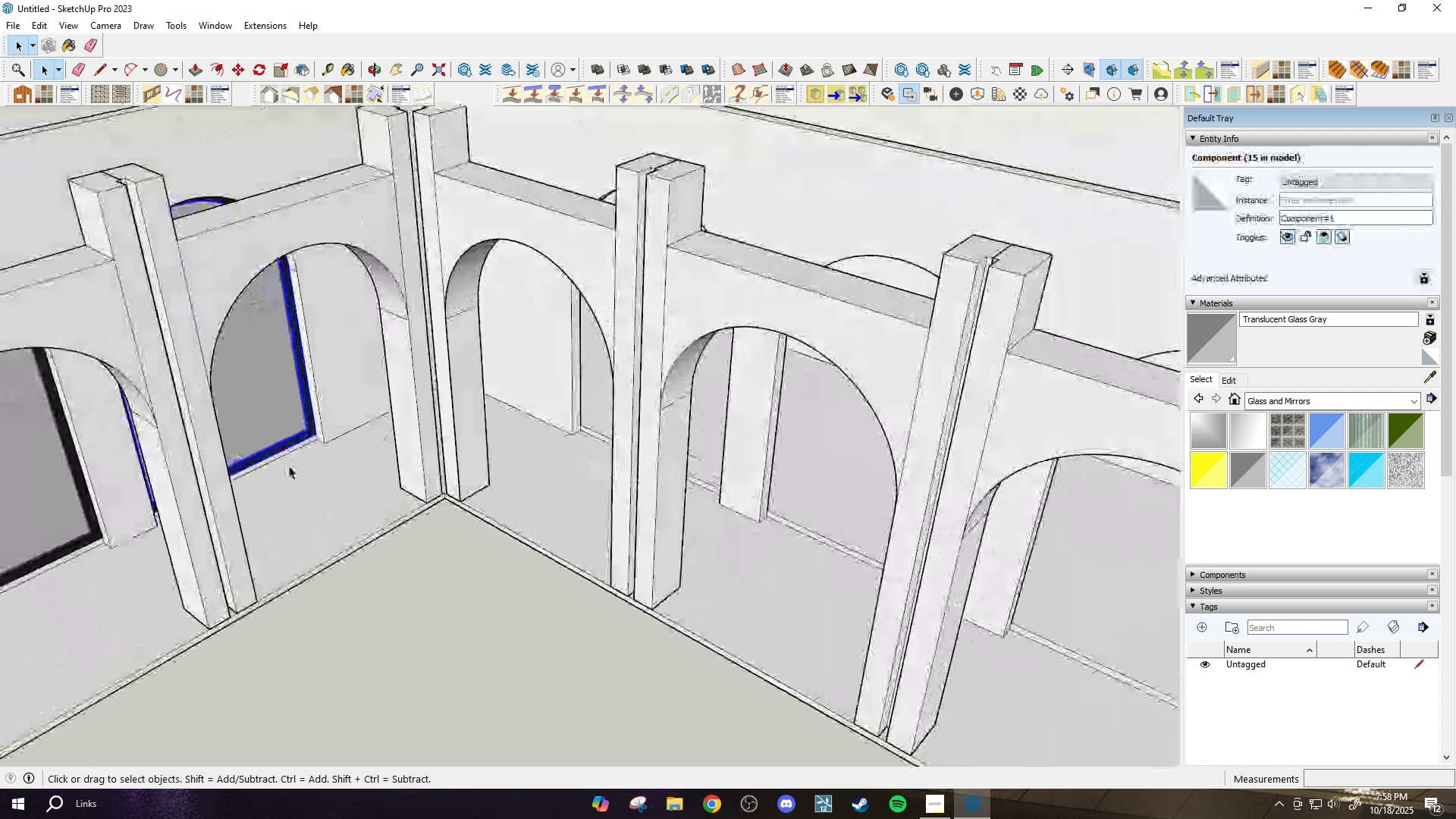 
key(M)
 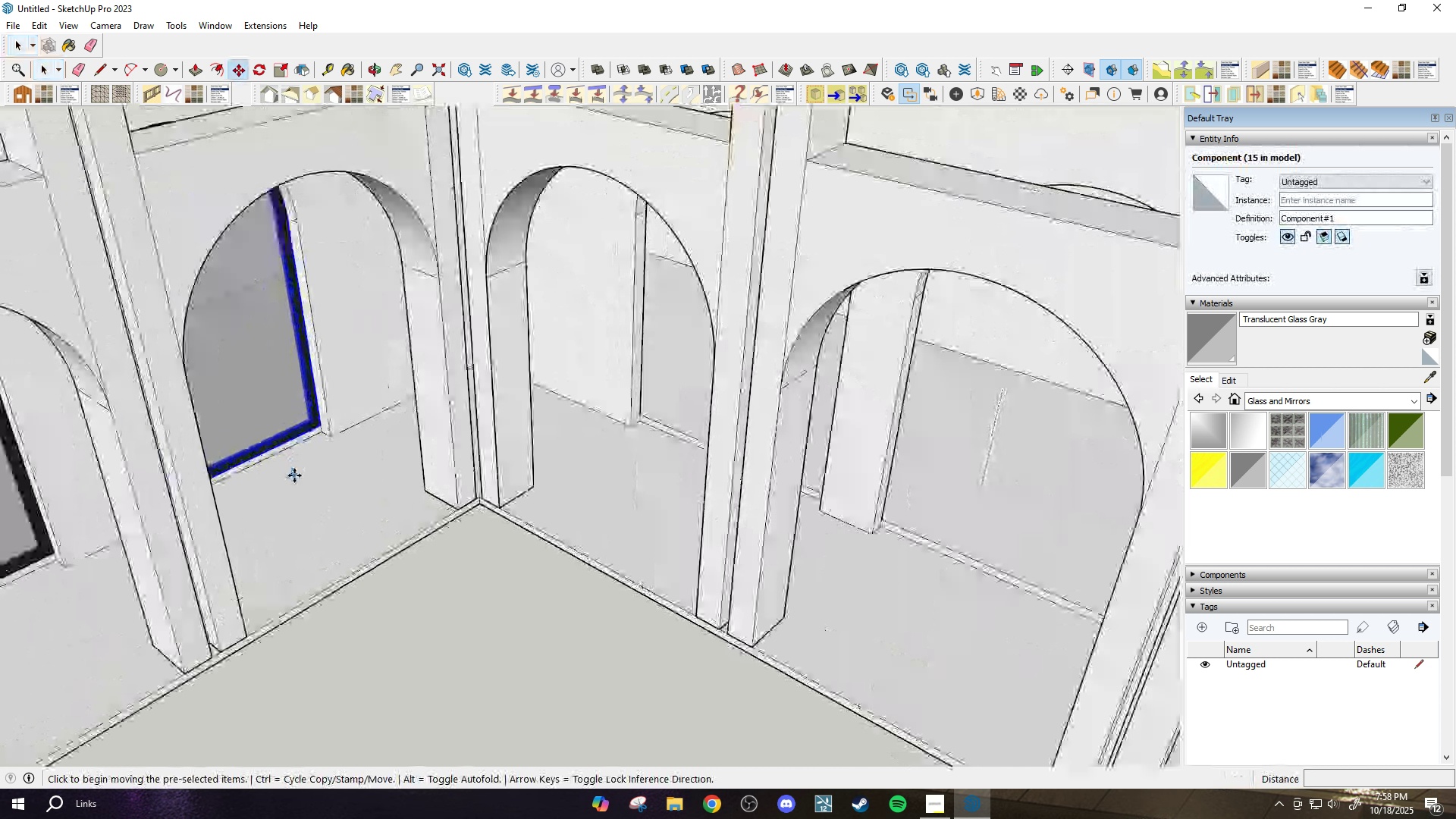 
scroll: coordinate [294, 475], scroll_direction: up, amount: 3.0
 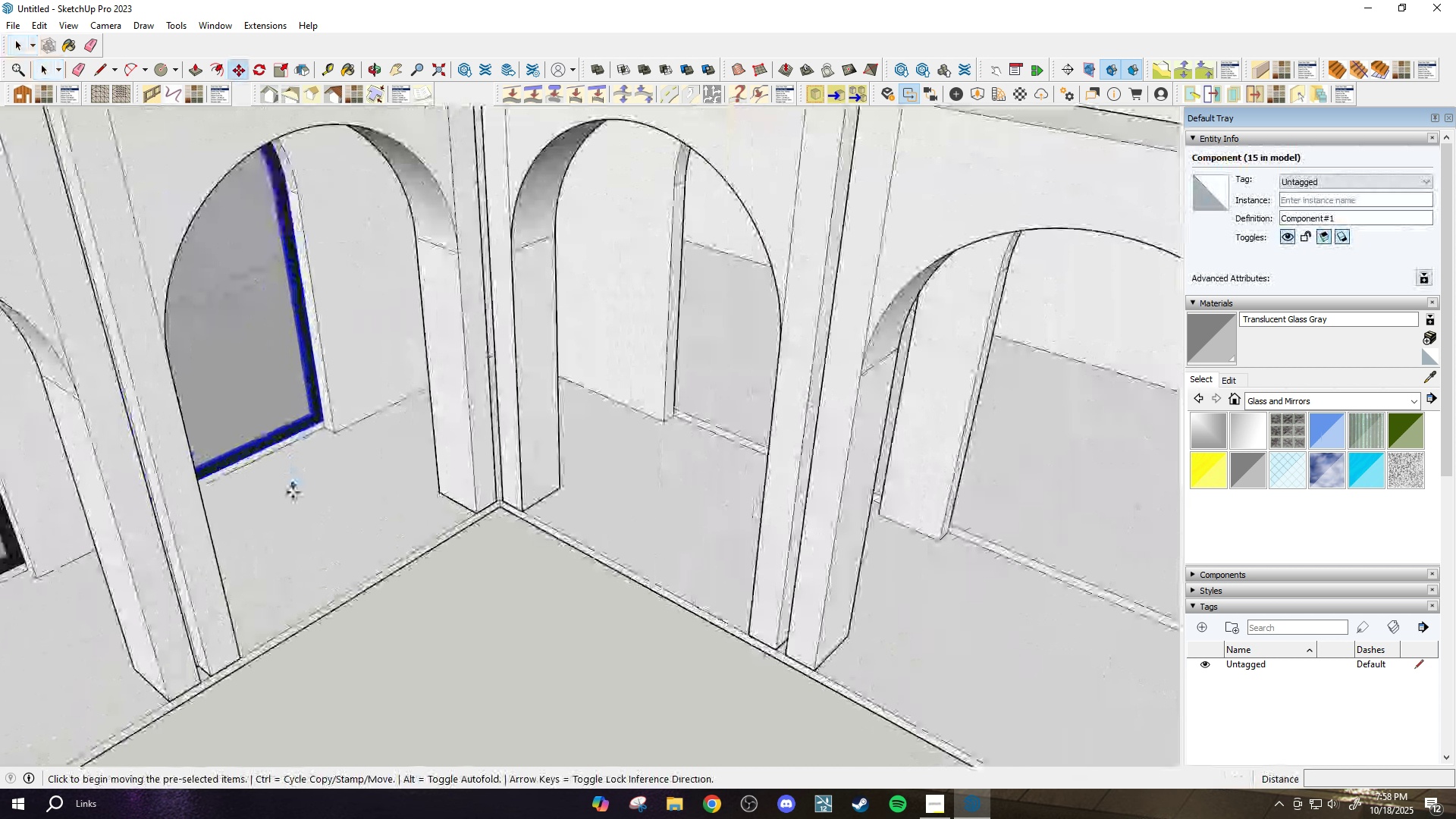 
key(Control+ControlLeft)
 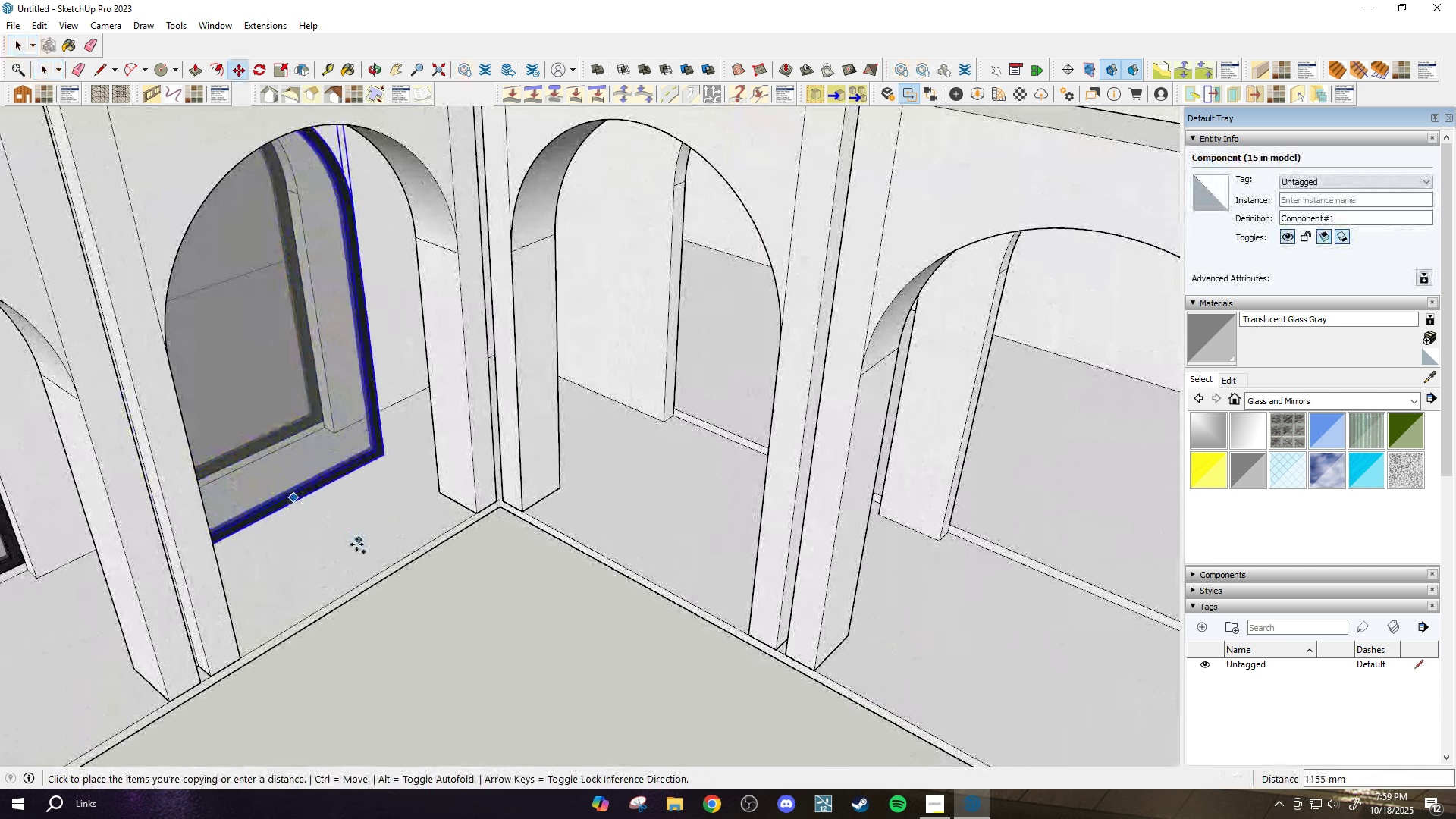 
left_click([356, 544])
 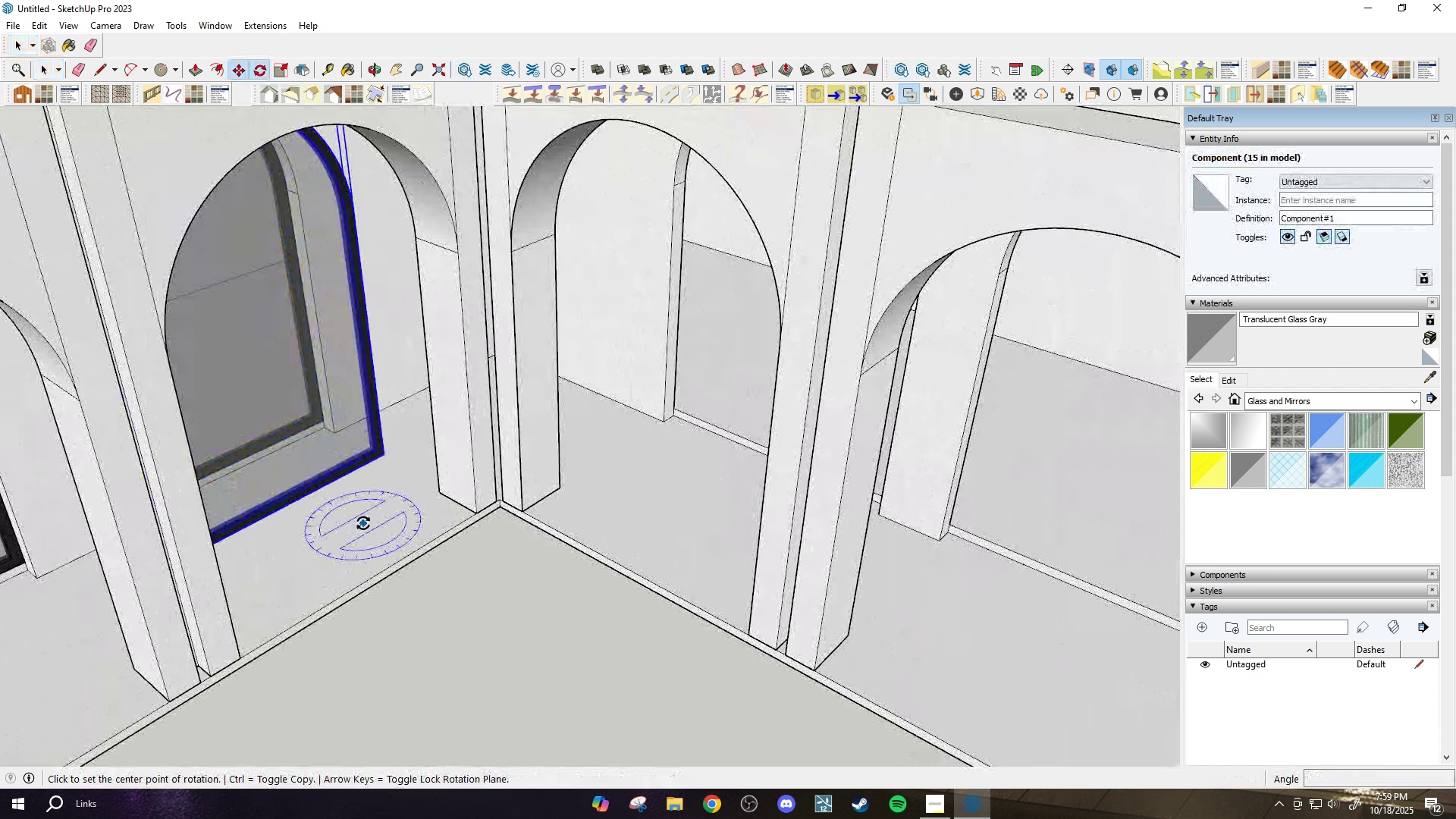 
key(Q)
 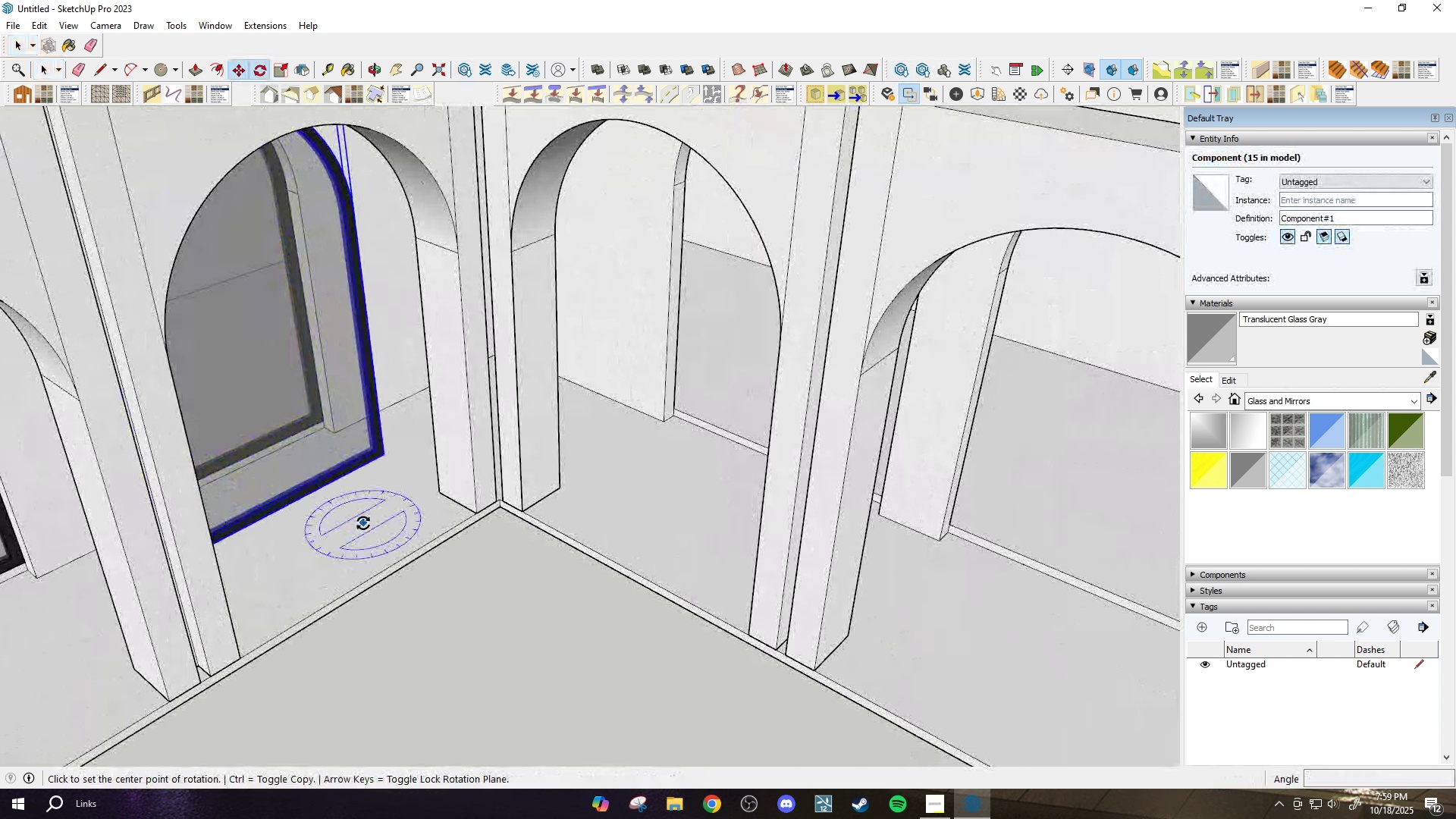 
double_click([363, 523])
 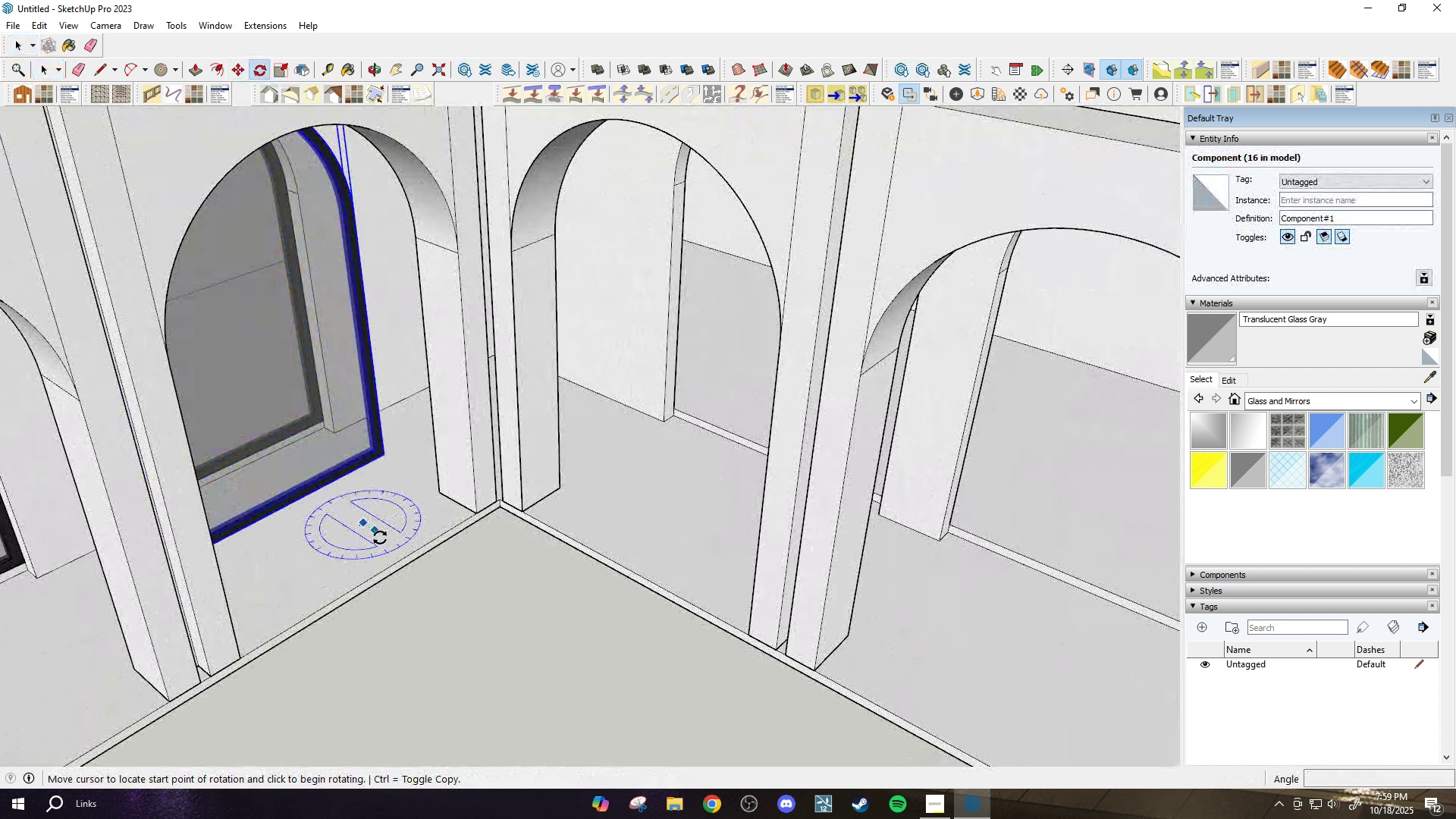 
left_click([380, 538])
 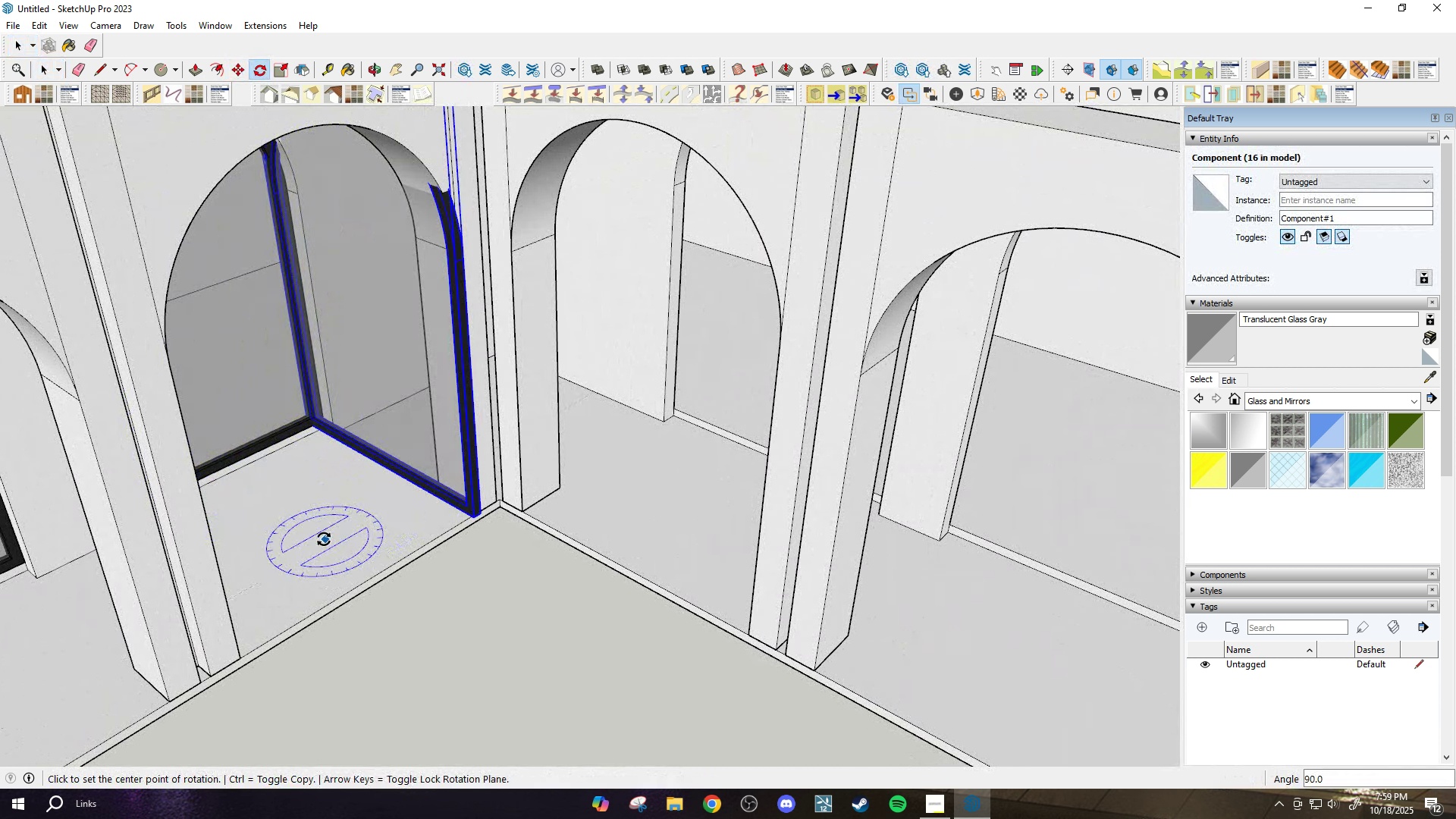 
key(M)
 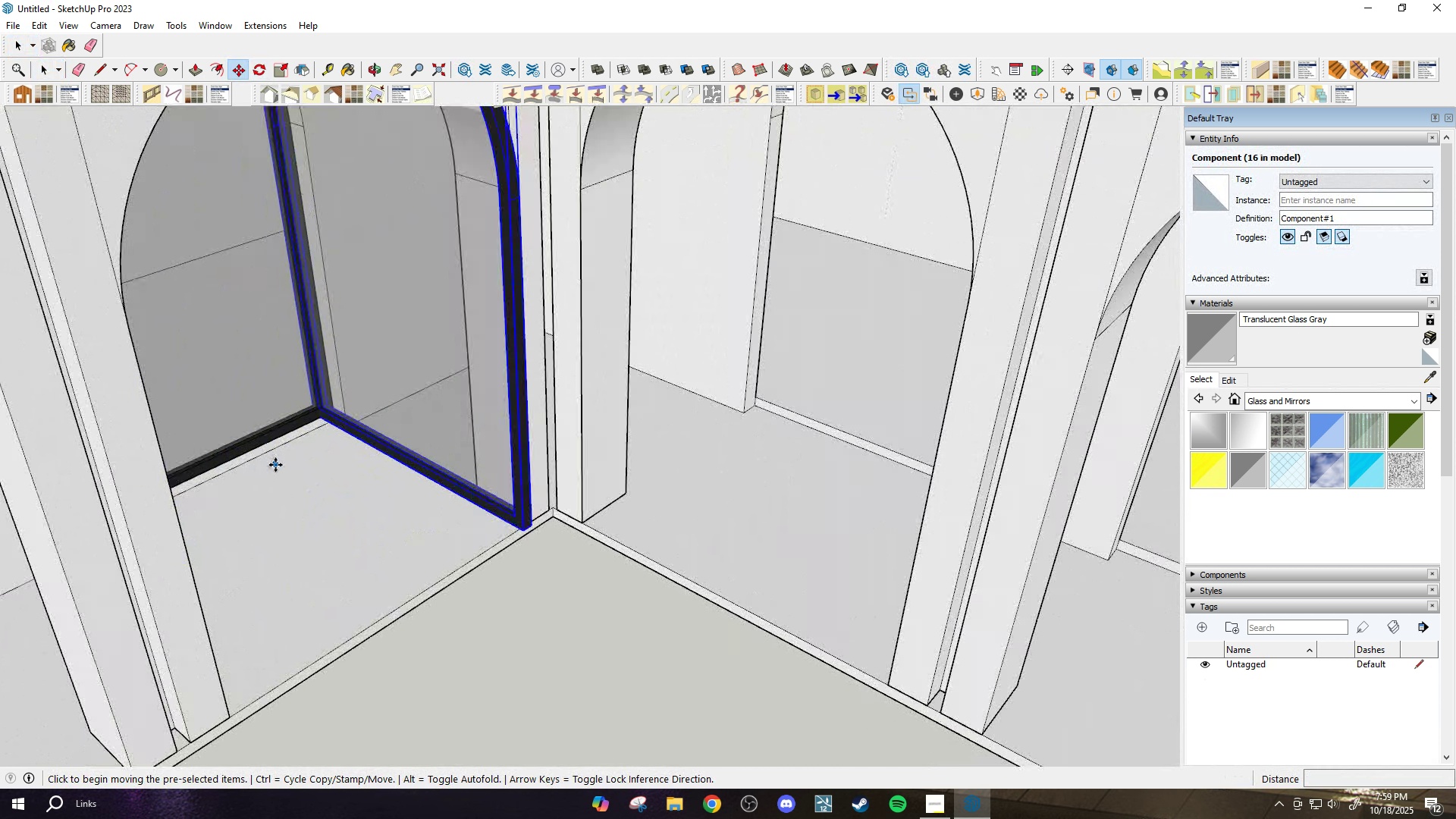 
scroll: coordinate [275, 465], scroll_direction: up, amount: 3.0
 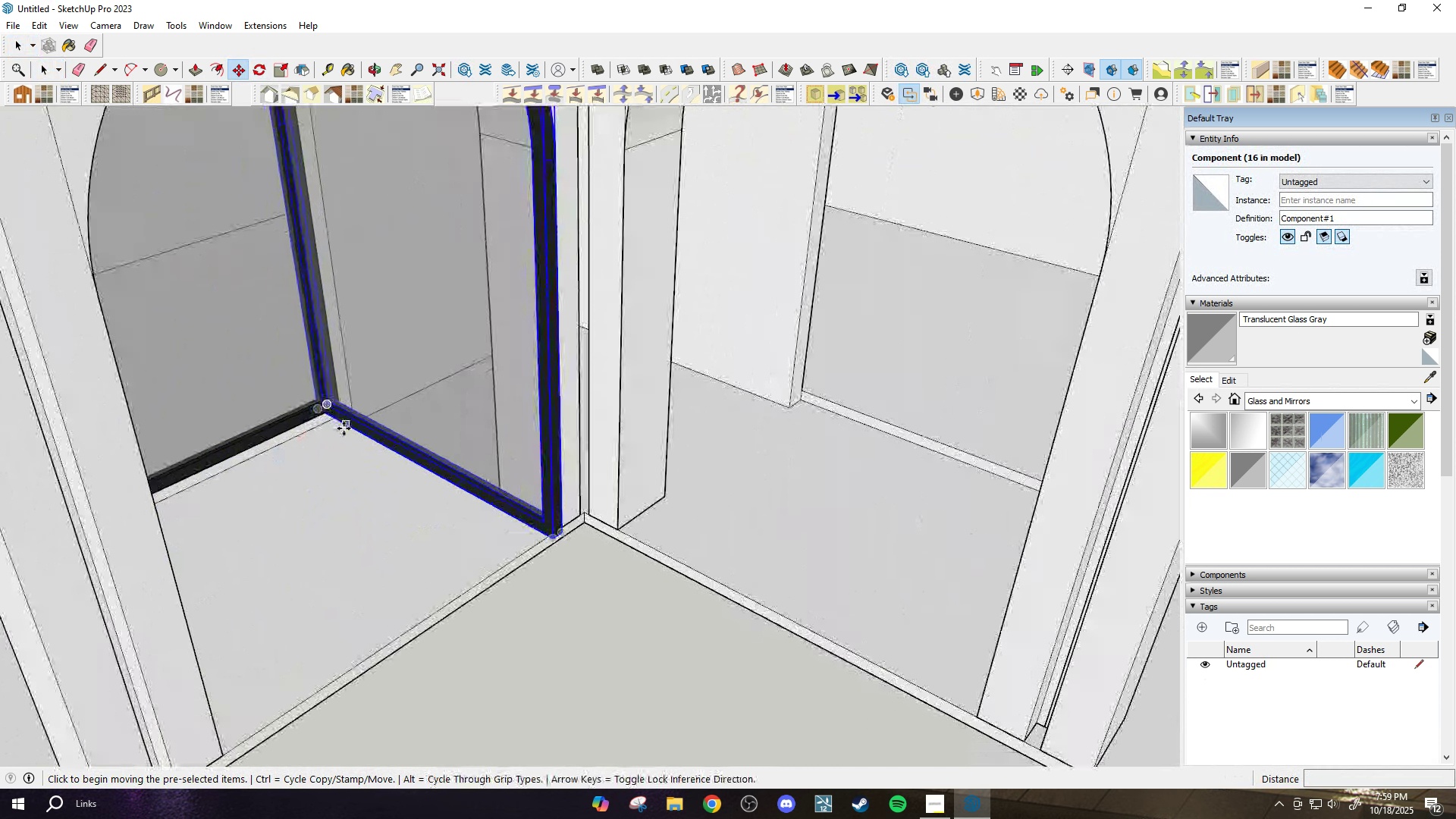 
left_click([344, 428])
 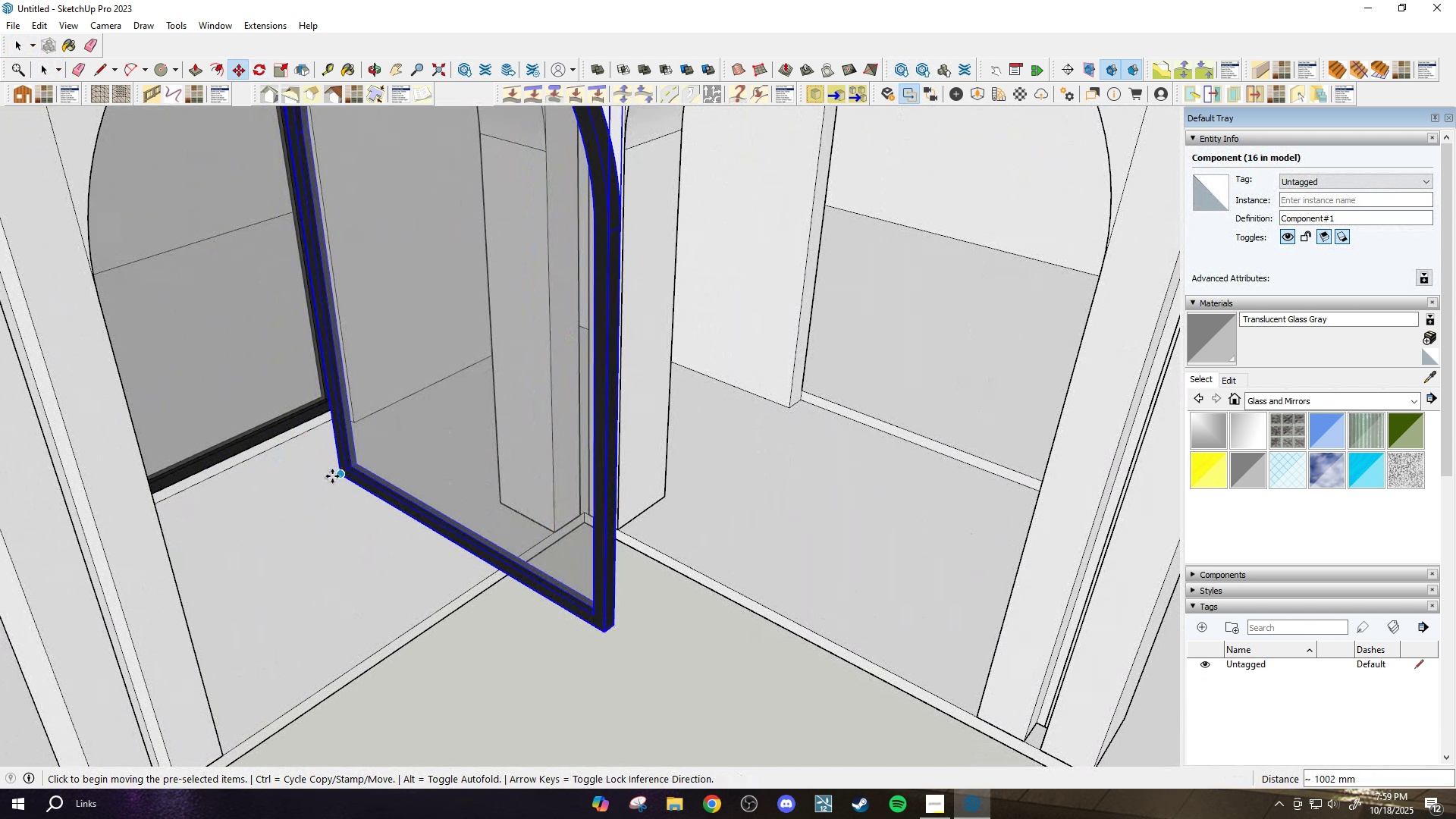 
left_click([333, 476])
 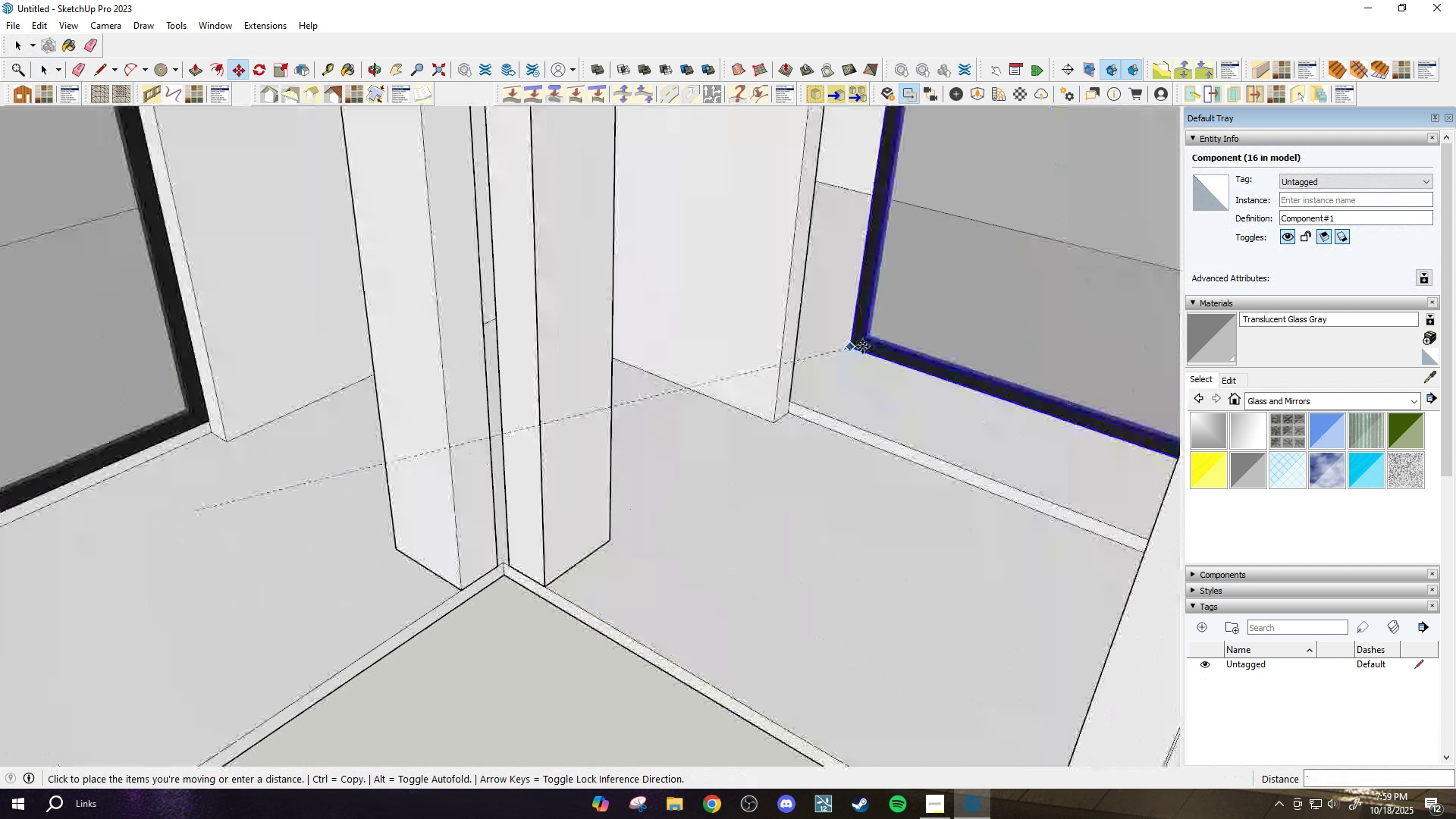 
scroll: coordinate [821, 375], scroll_direction: up, amount: 6.0
 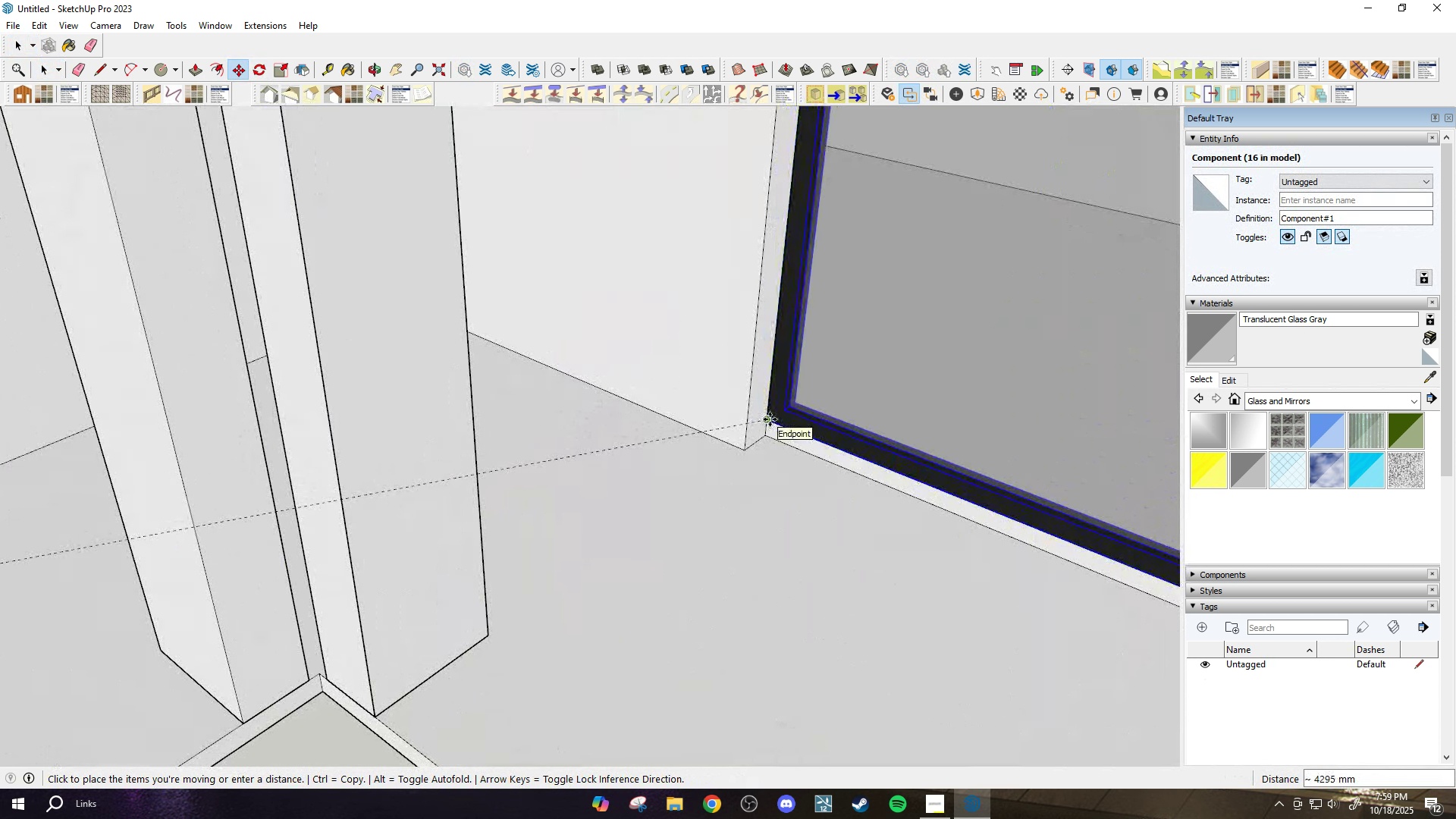 
left_click([770, 419])
 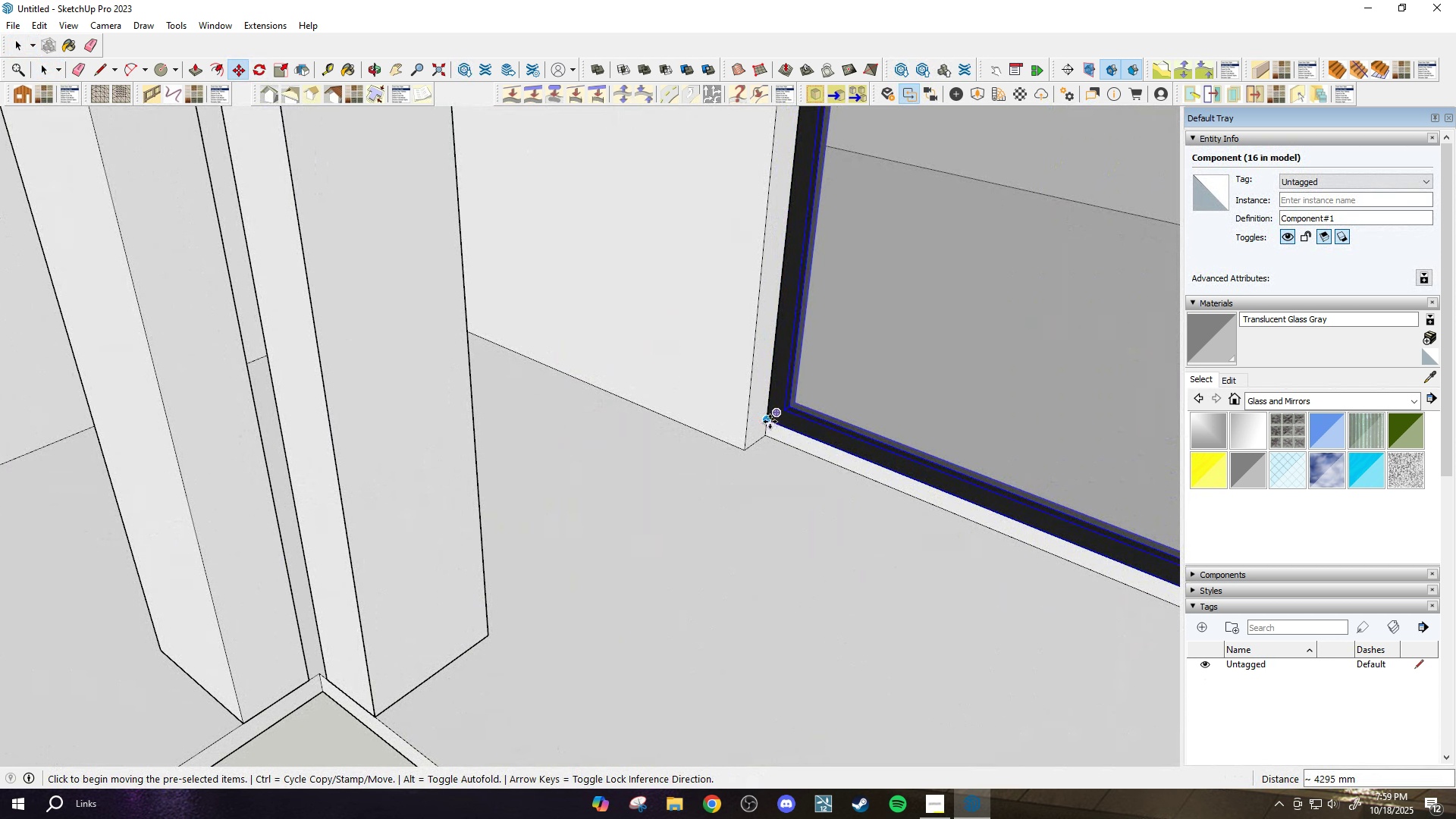 
key(Control+ControlLeft)
 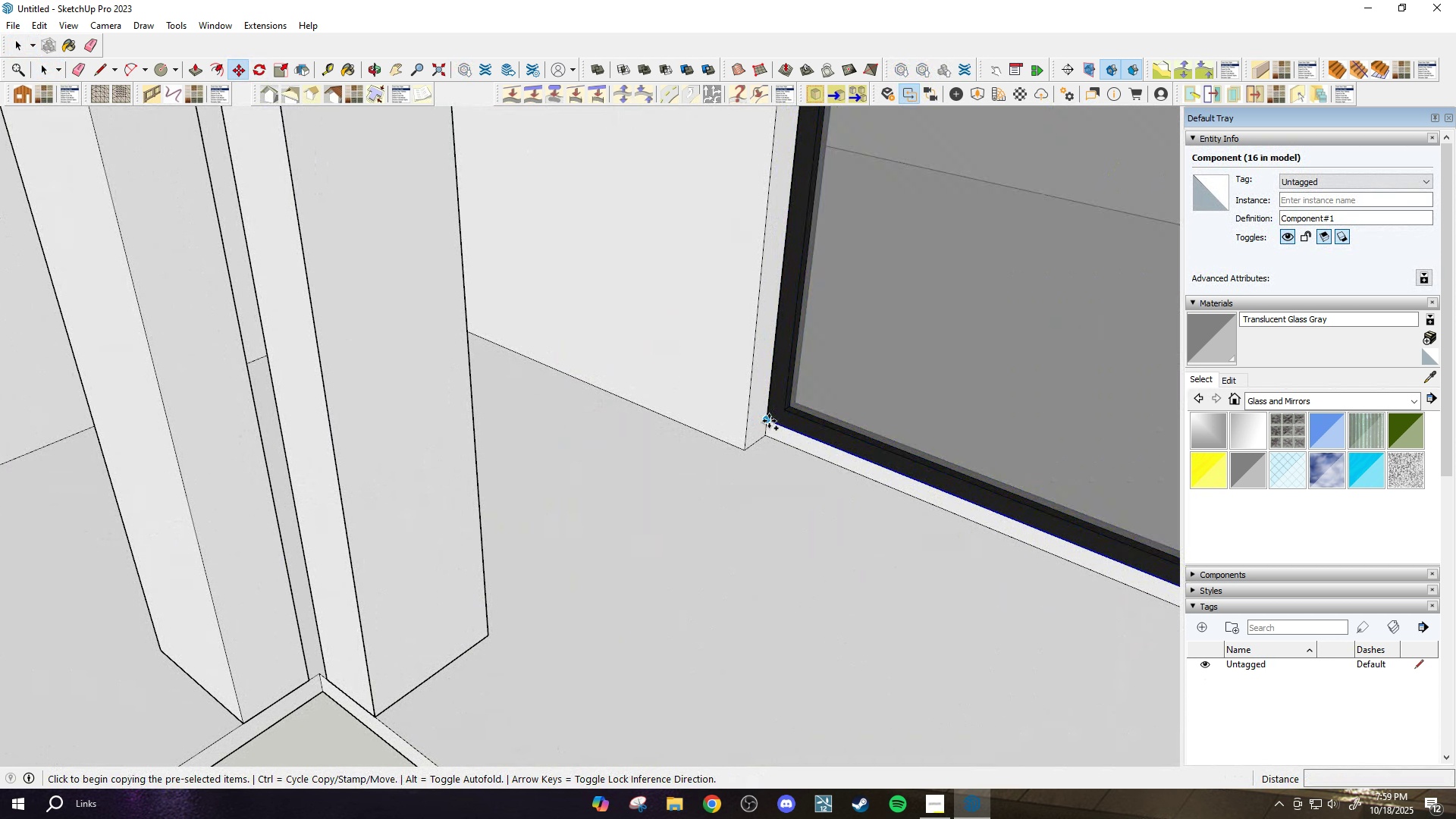 
left_click([769, 421])
 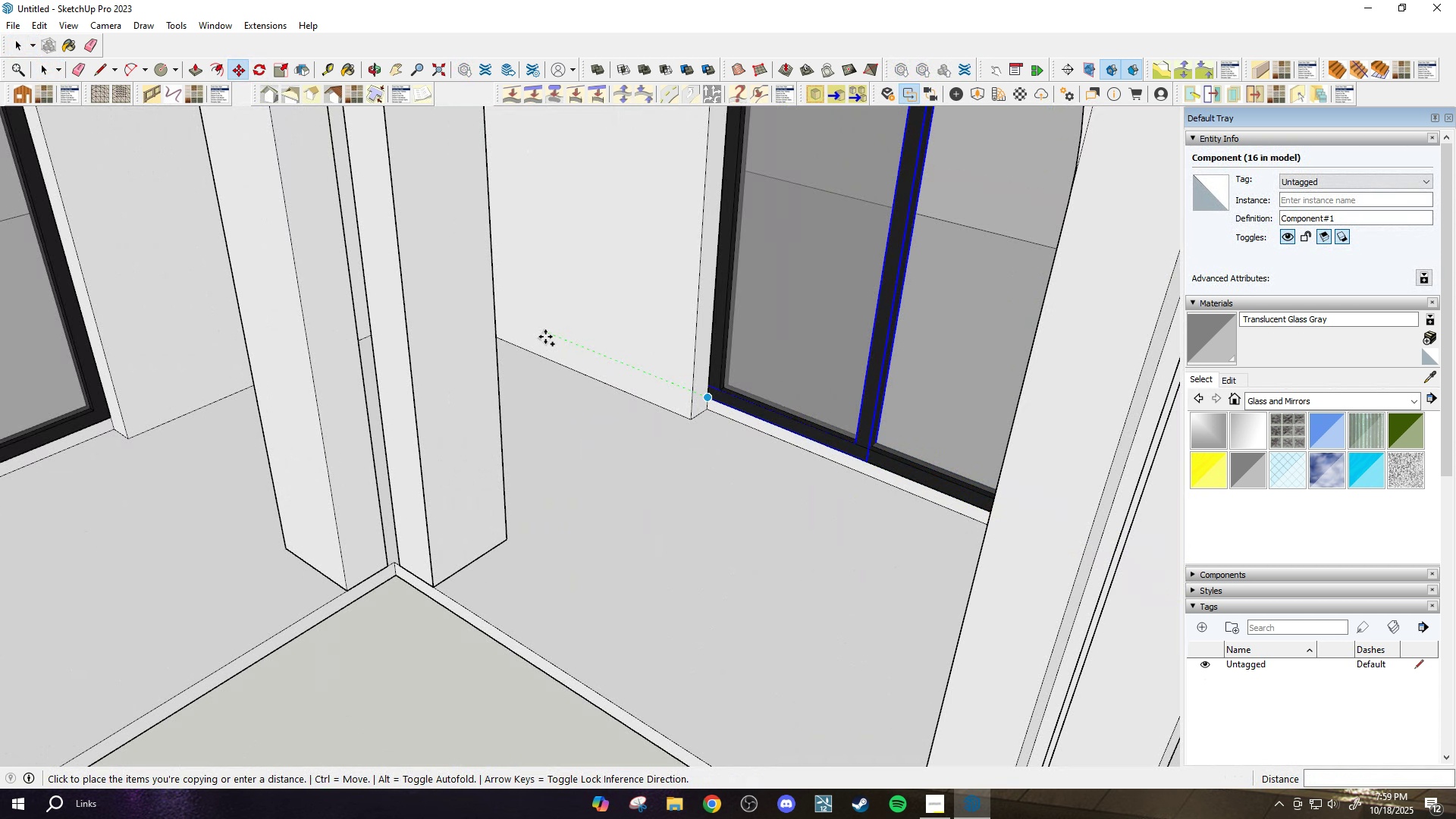 
scroll: coordinate [843, 453], scroll_direction: down, amount: 1.0
 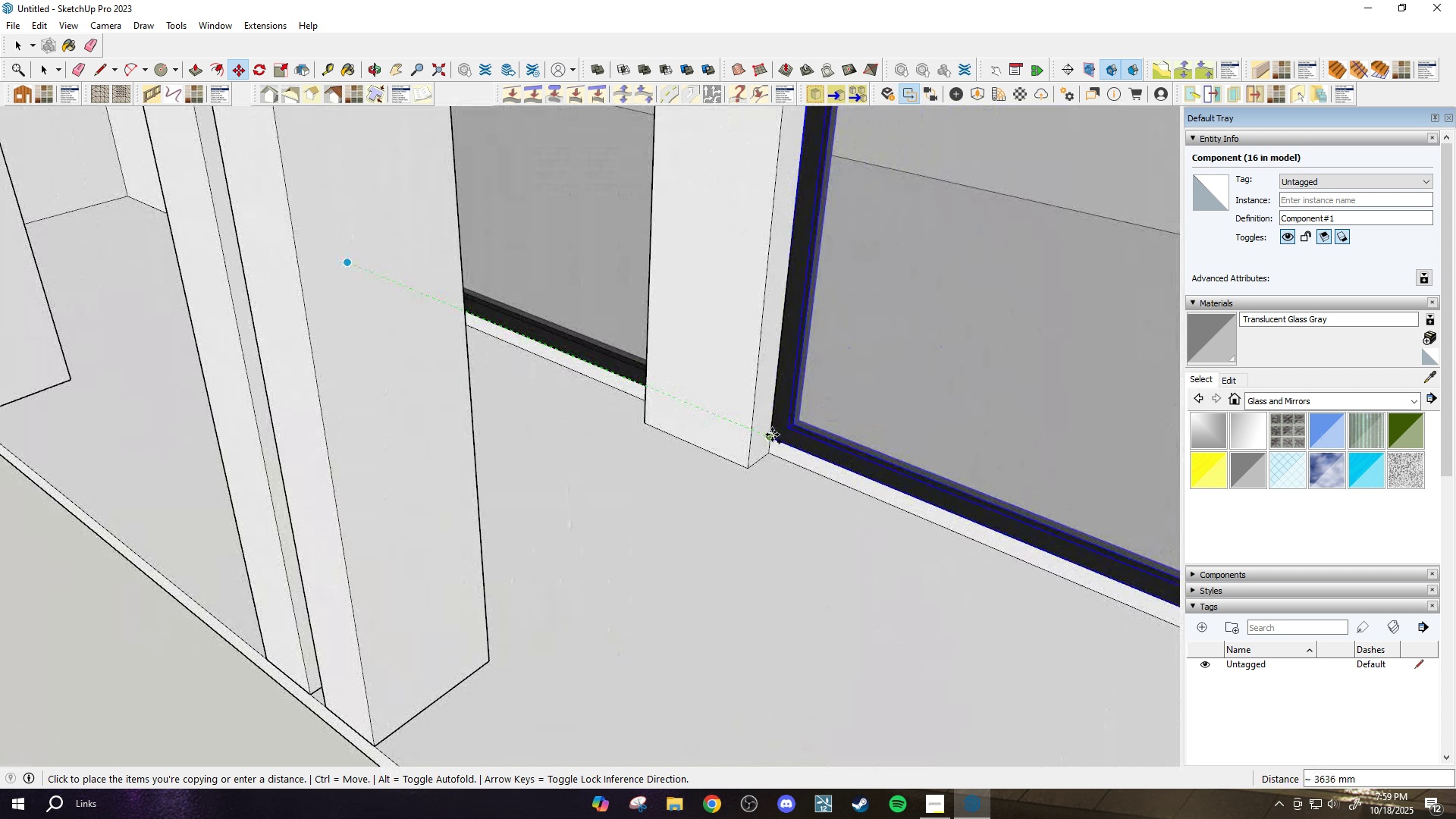 
left_click([772, 435])
 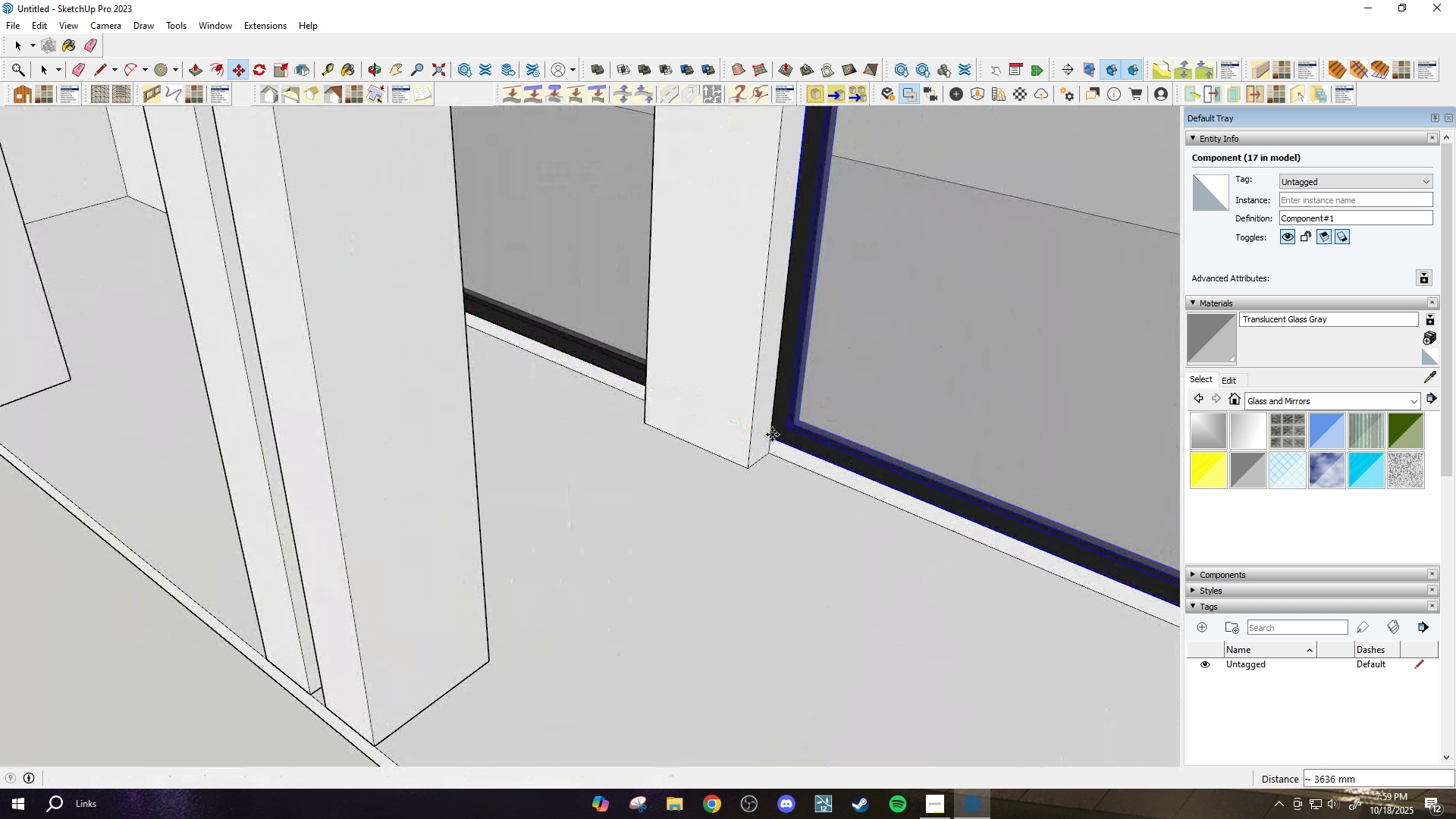 
type(x11)
 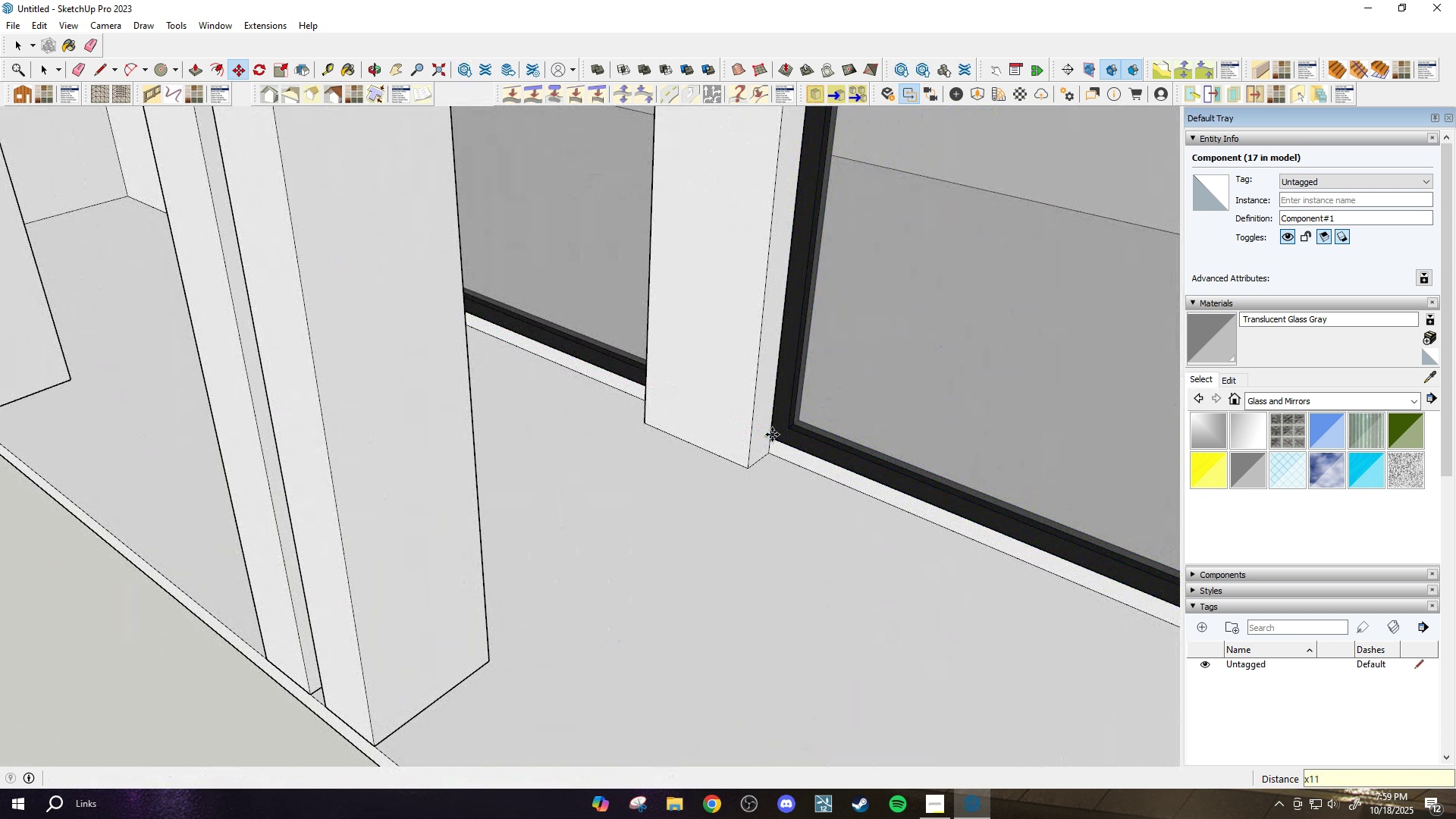 
key(Enter)
 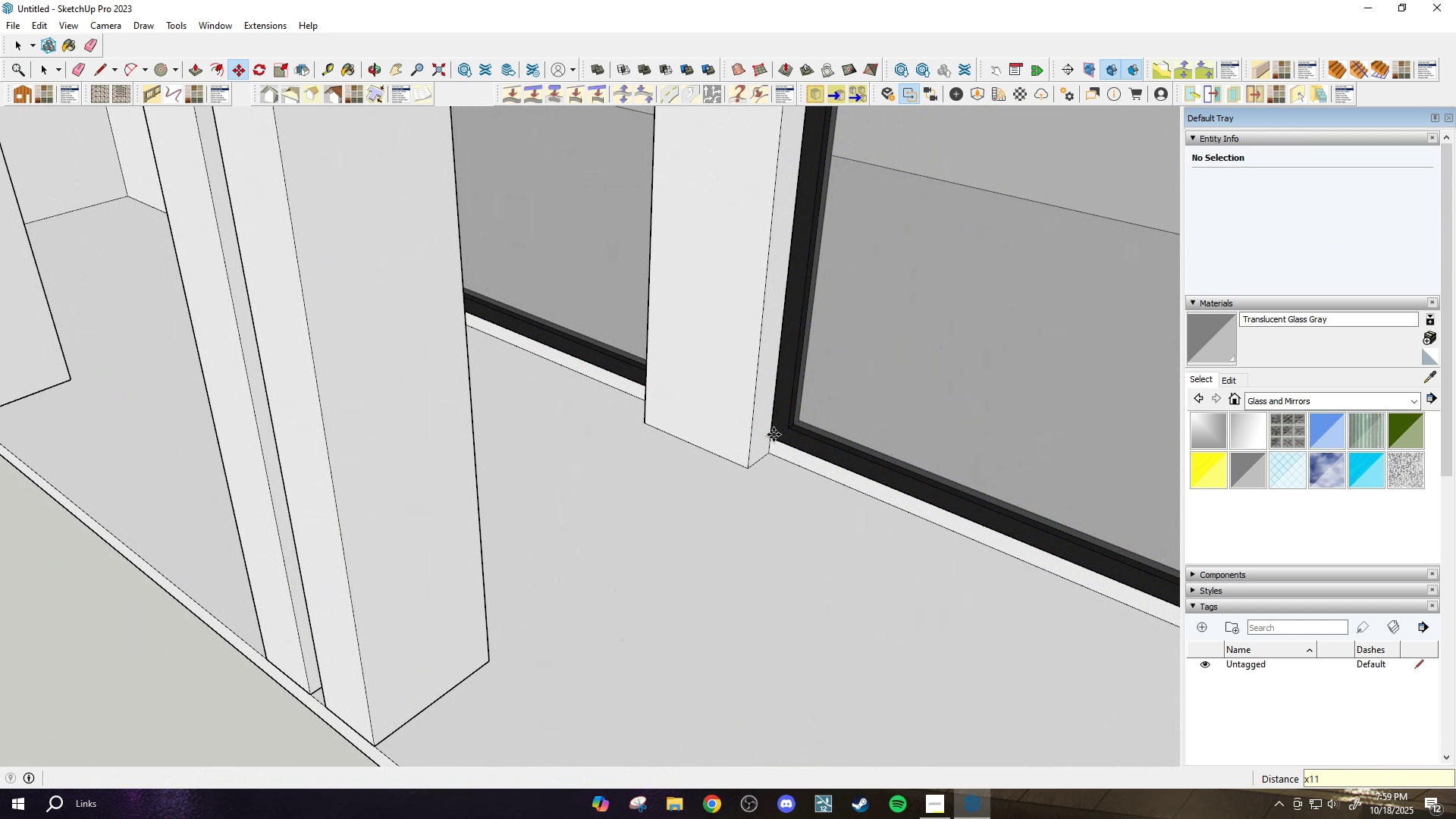 
key(H)
 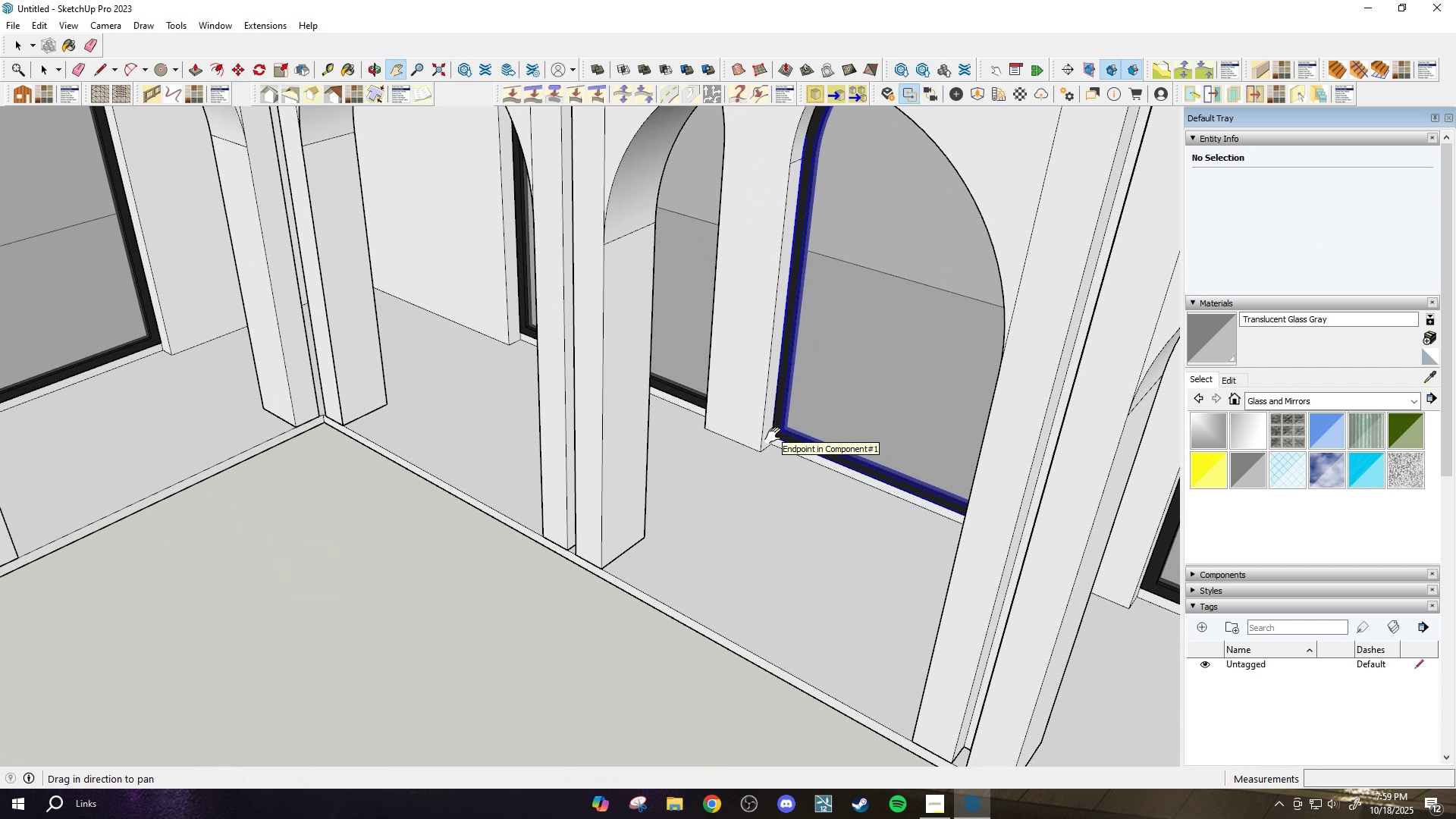 
scroll: coordinate [749, 450], scroll_direction: down, amount: 23.0
 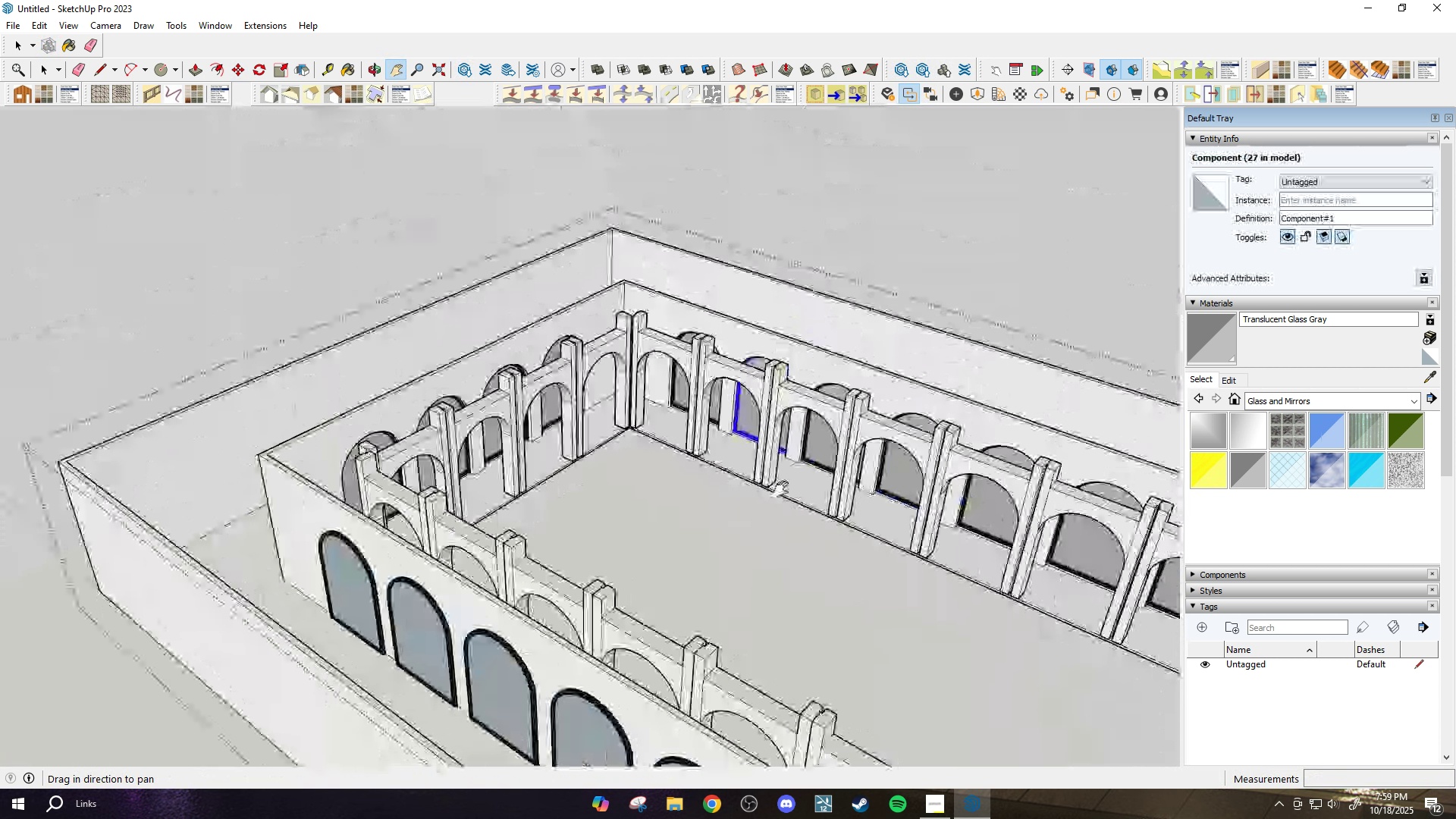 
left_click_drag(start_coordinate=[959, 554], to_coordinate=[275, 374])
 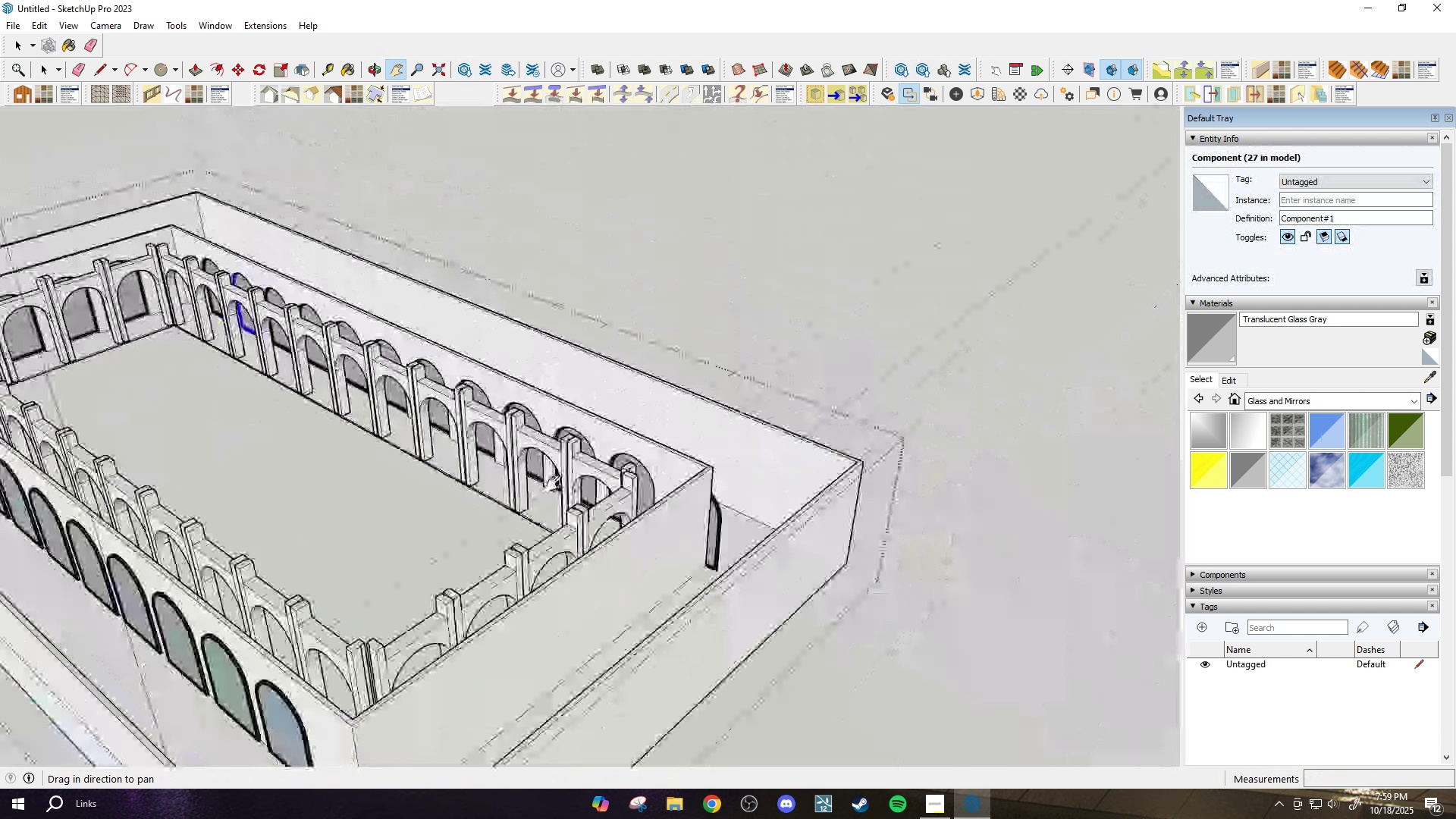 
scroll: coordinate [350, 400], scroll_direction: down, amount: 5.0
 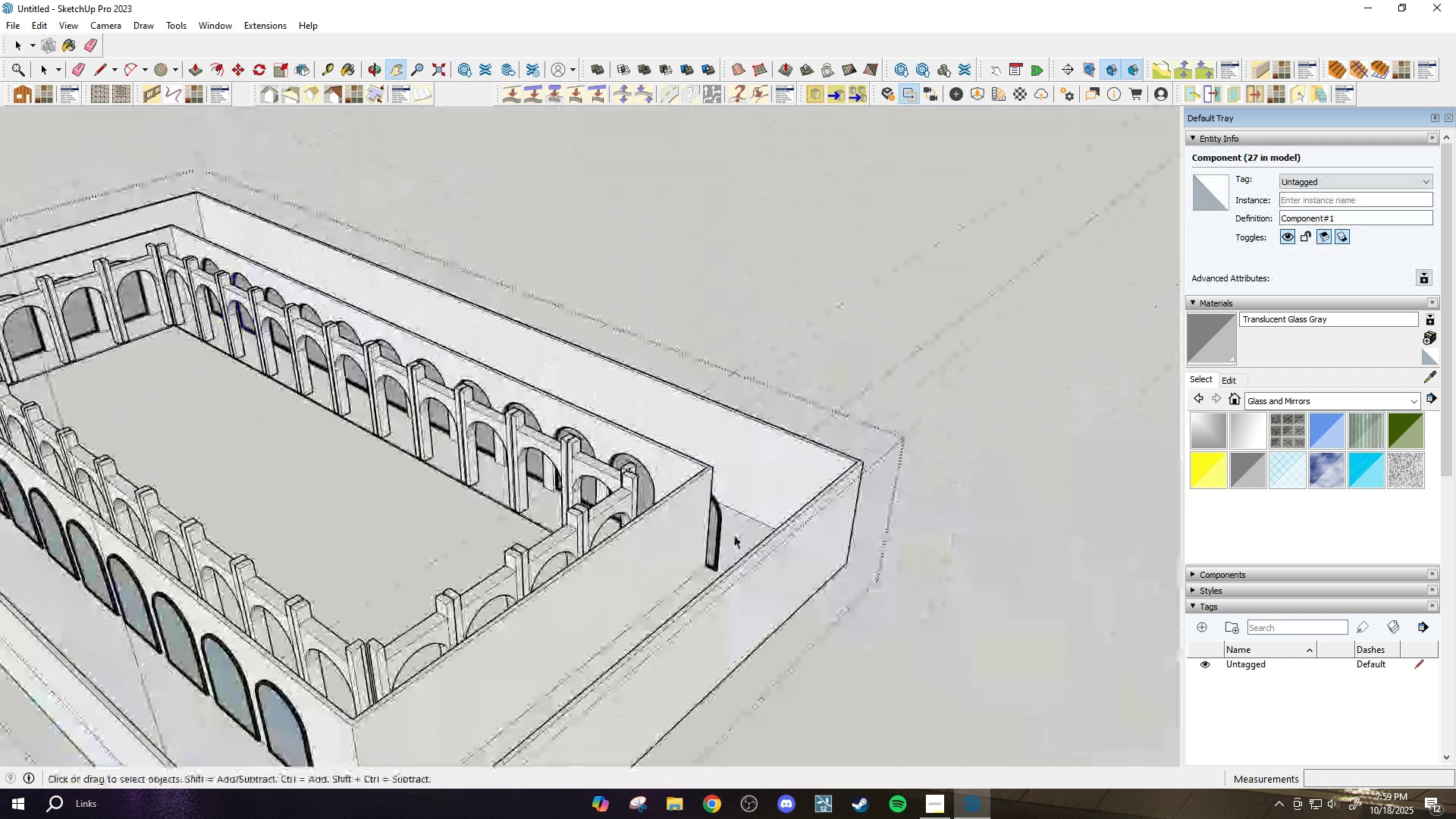 
key(Space)
 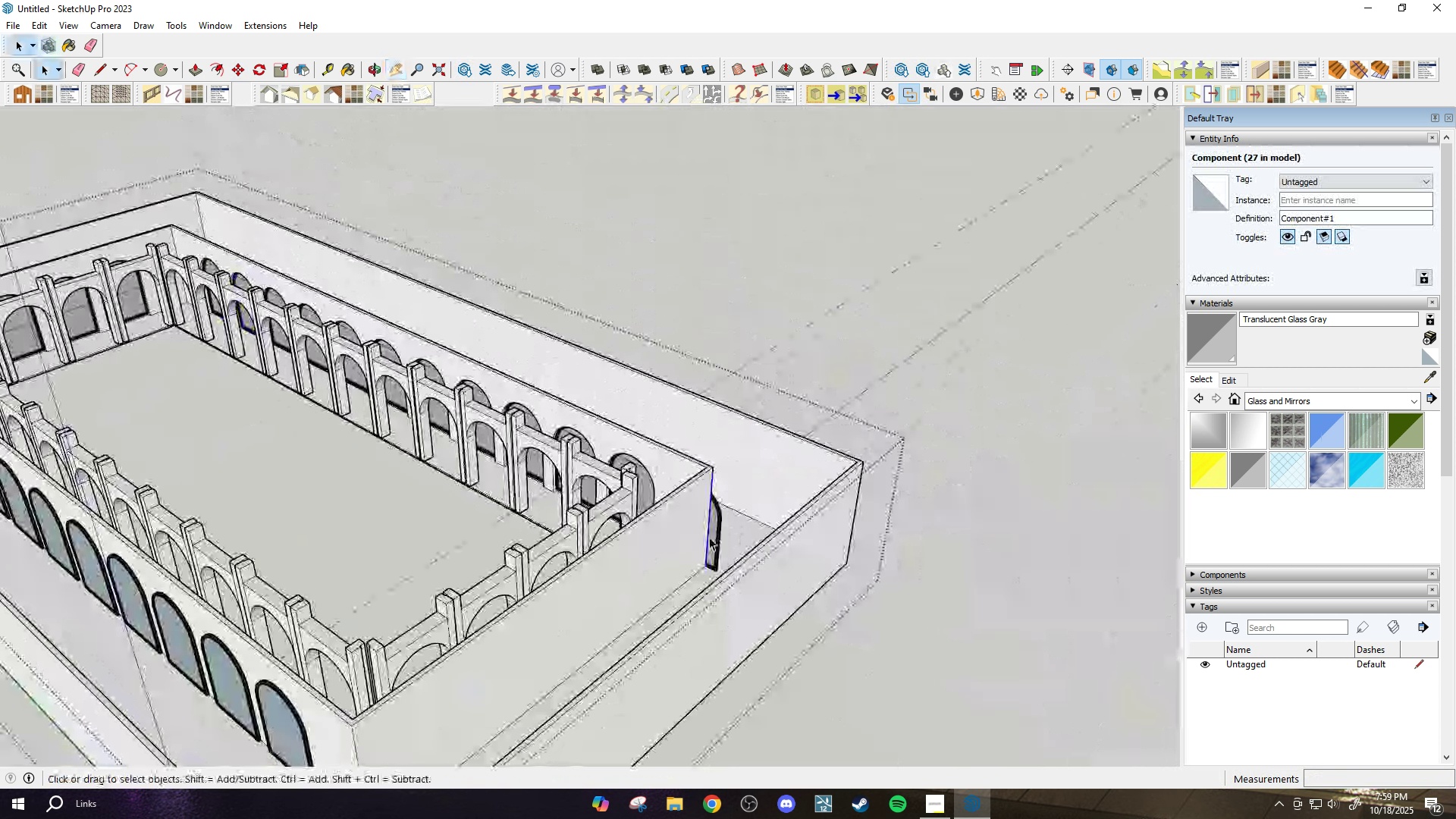 
left_click([709, 537])
 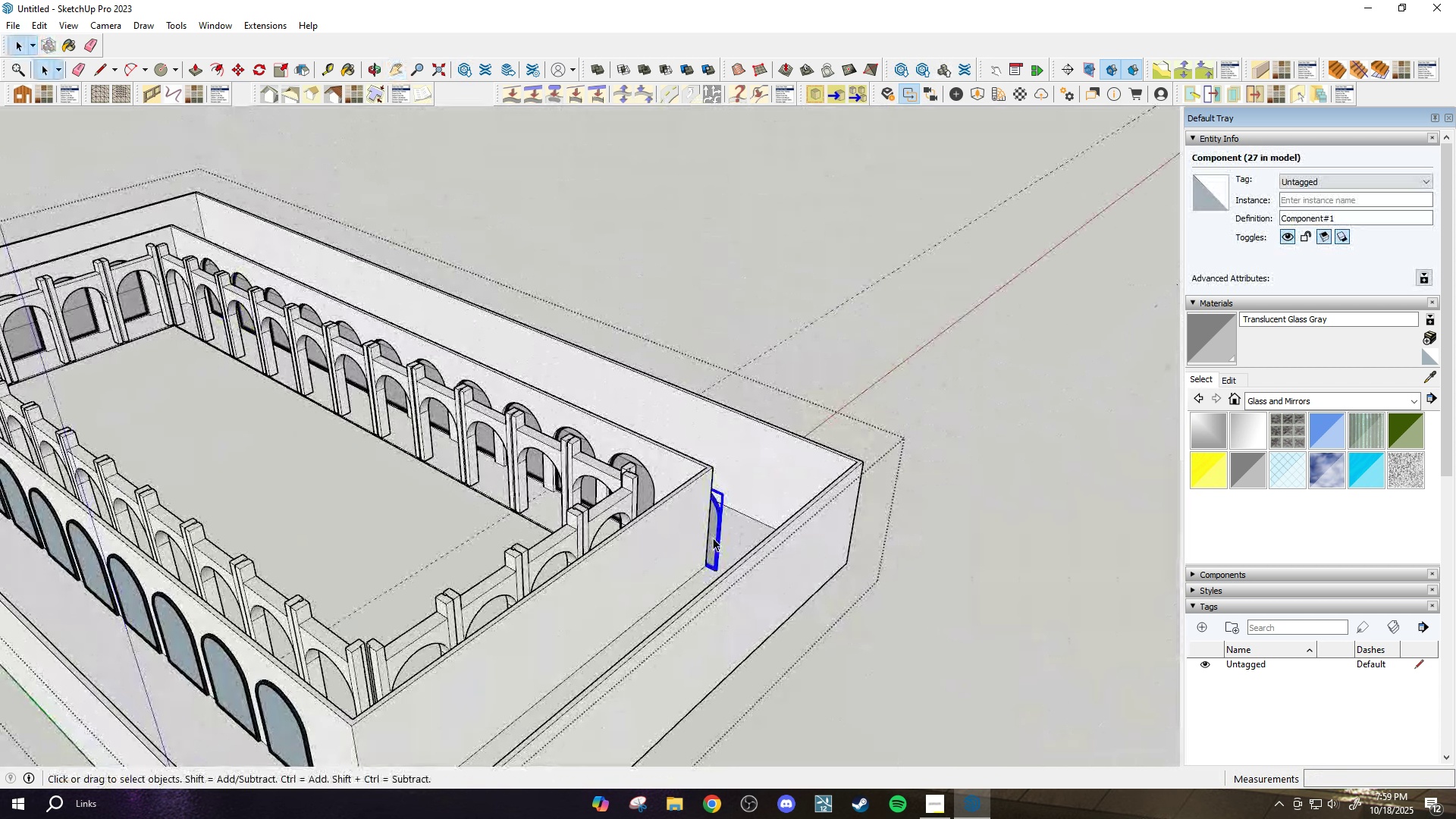 
key(Delete)
 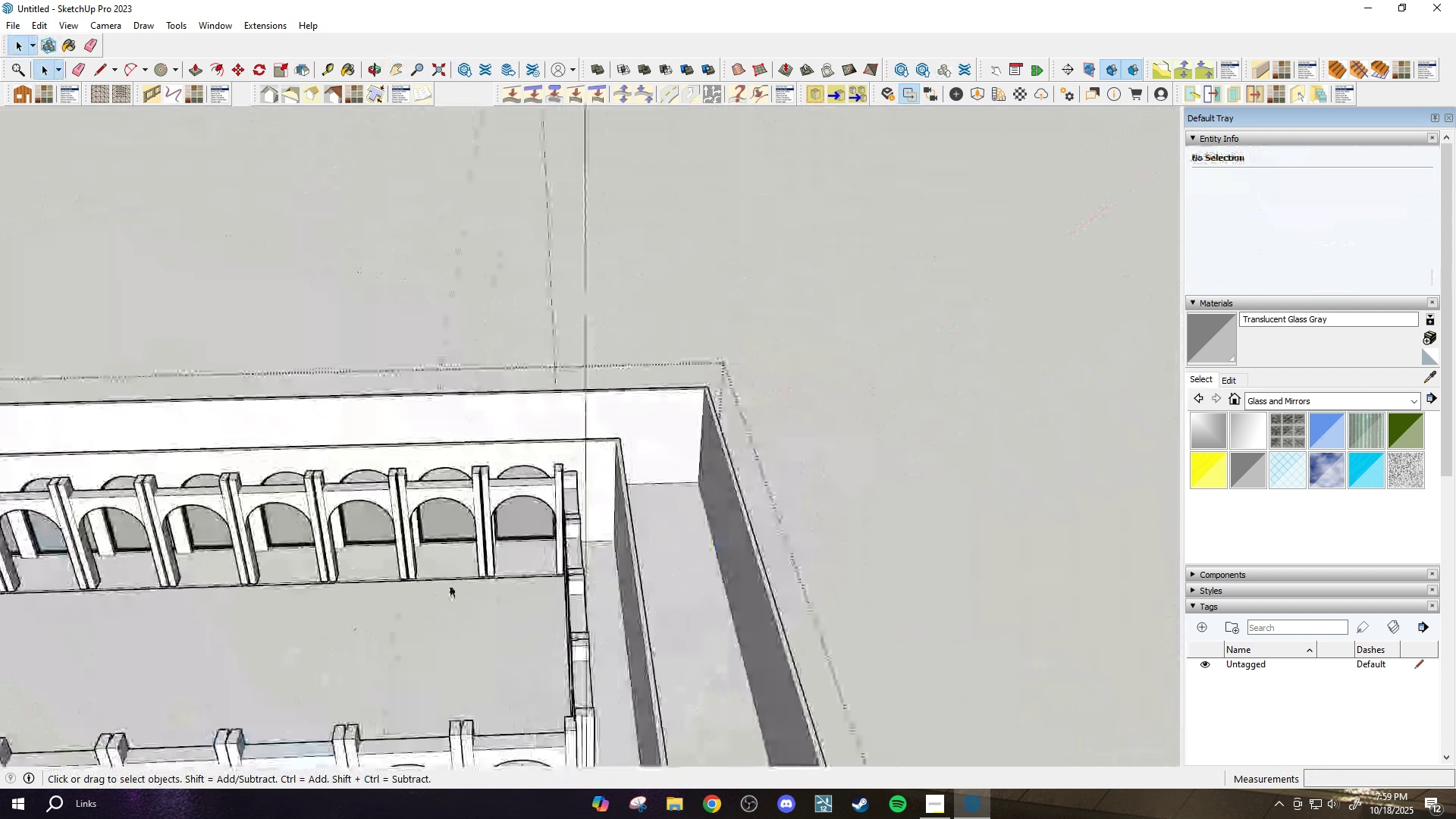 
scroll: coordinate [456, 584], scroll_direction: down, amount: 1.0
 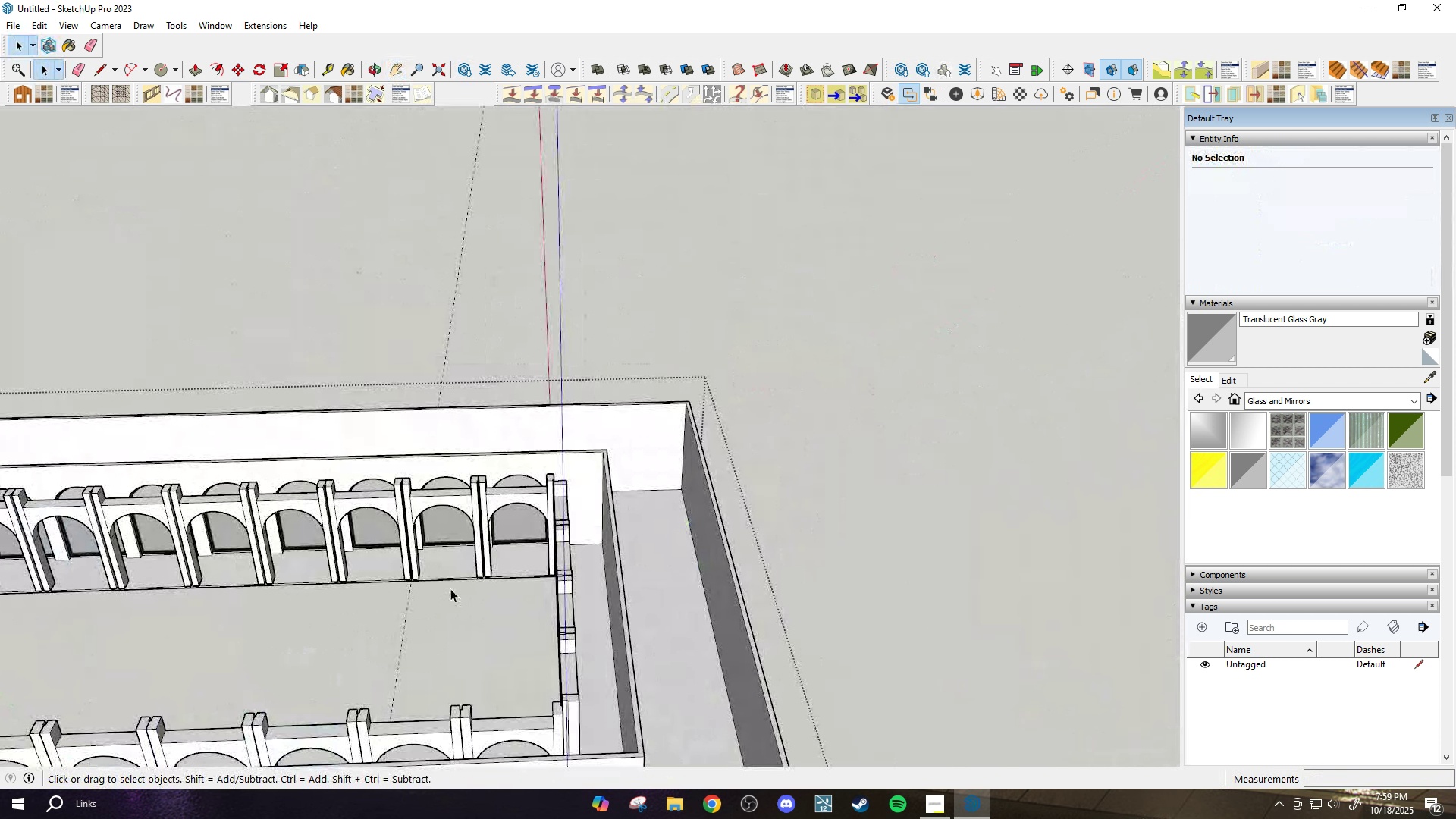 
key(H)
 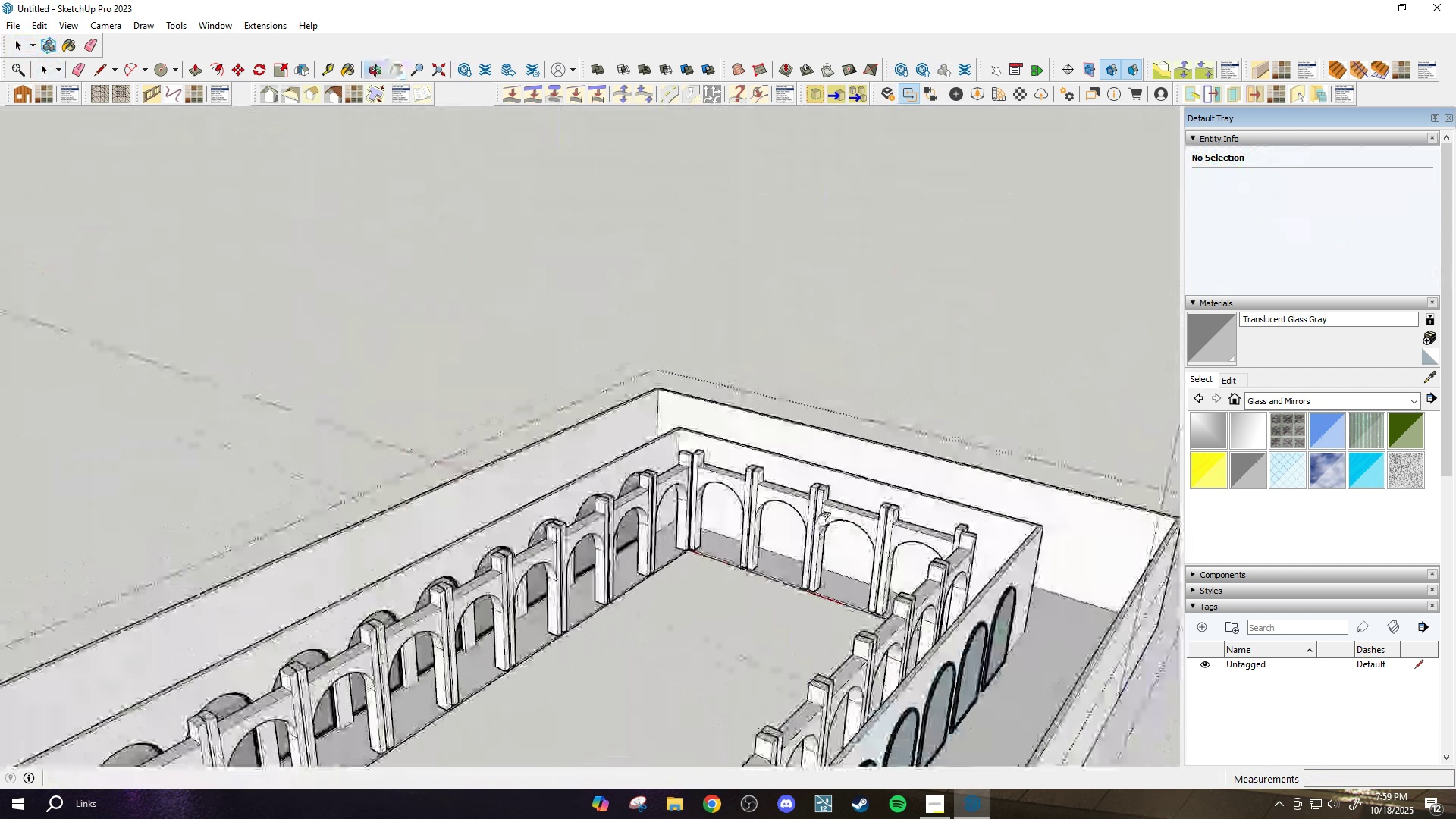 
scroll: coordinate [723, 654], scroll_direction: up, amount: 3.0
 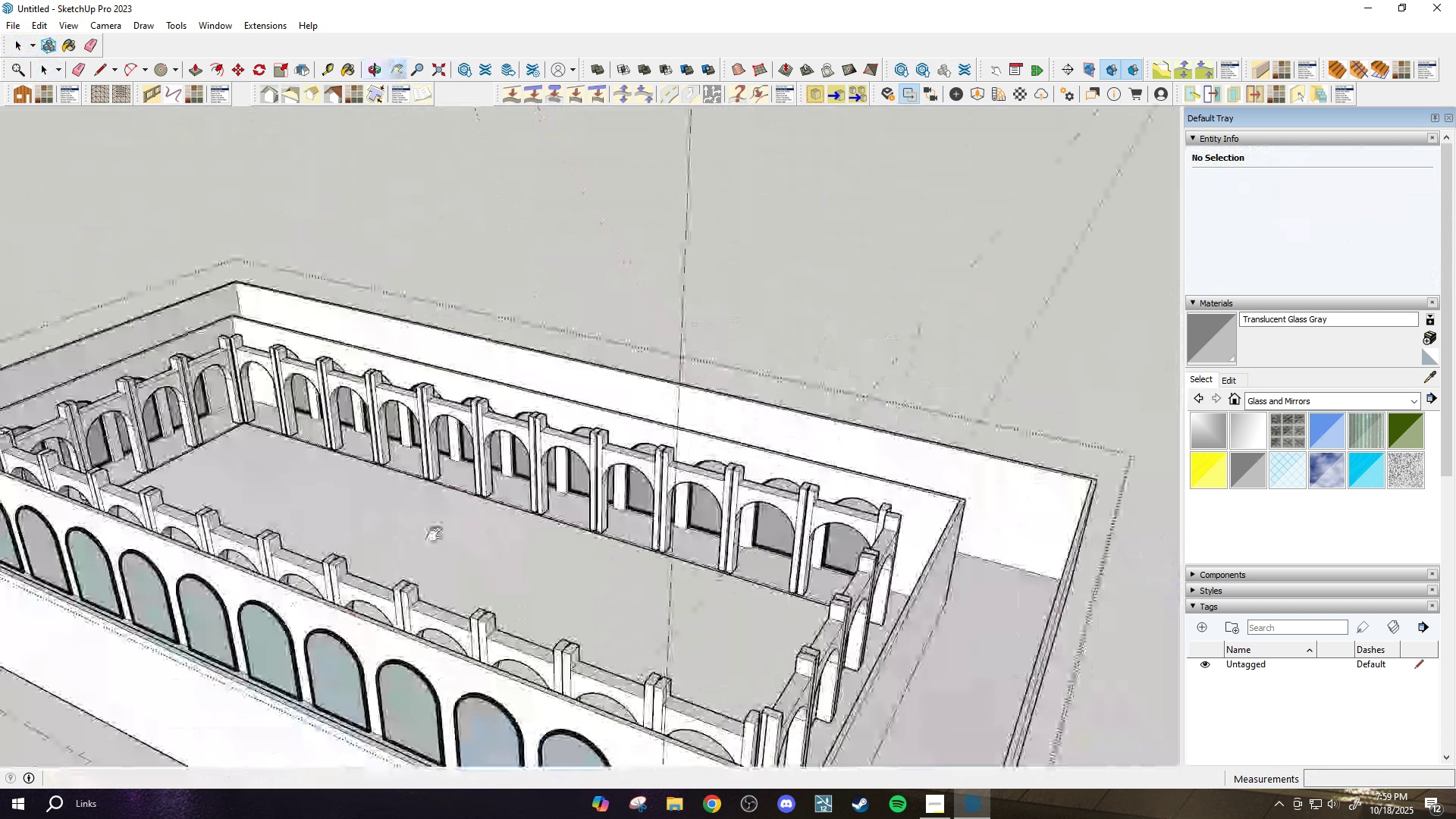 
left_click_drag(start_coordinate=[448, 529], to_coordinate=[791, 654])
 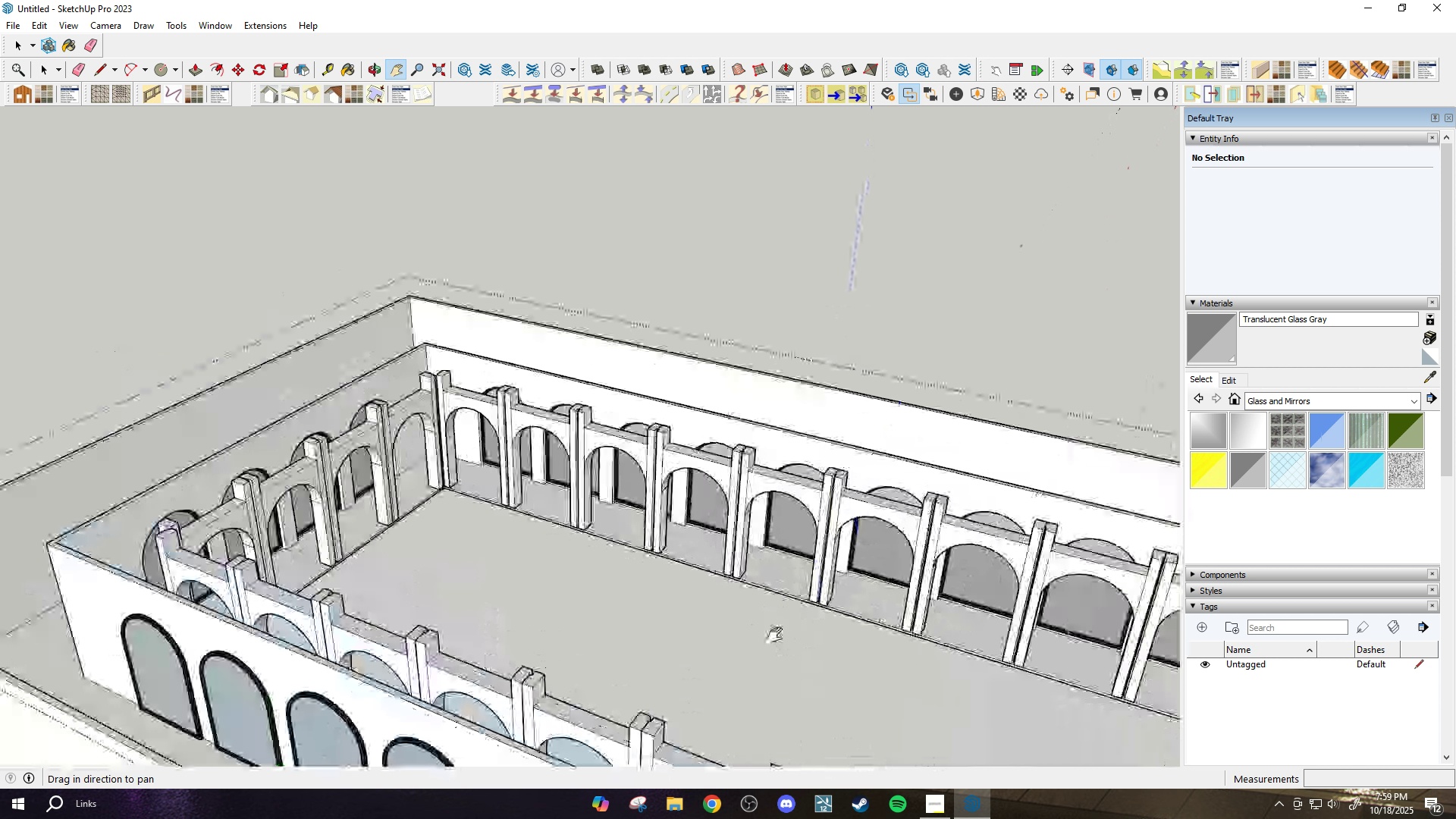 
scroll: coordinate [371, 598], scroll_direction: up, amount: 6.0
 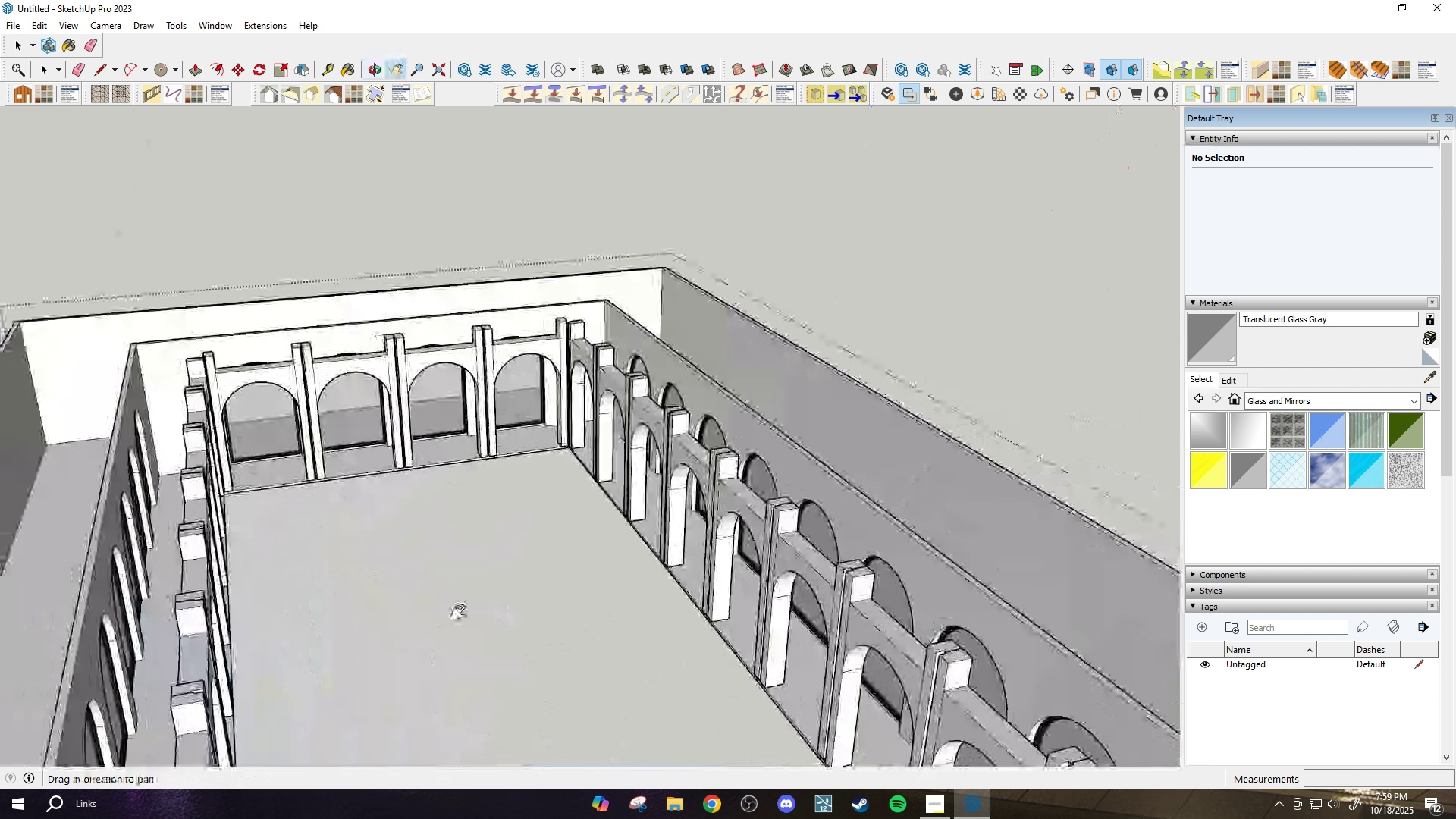 
left_click_drag(start_coordinate=[369, 604], to_coordinate=[495, 628])
 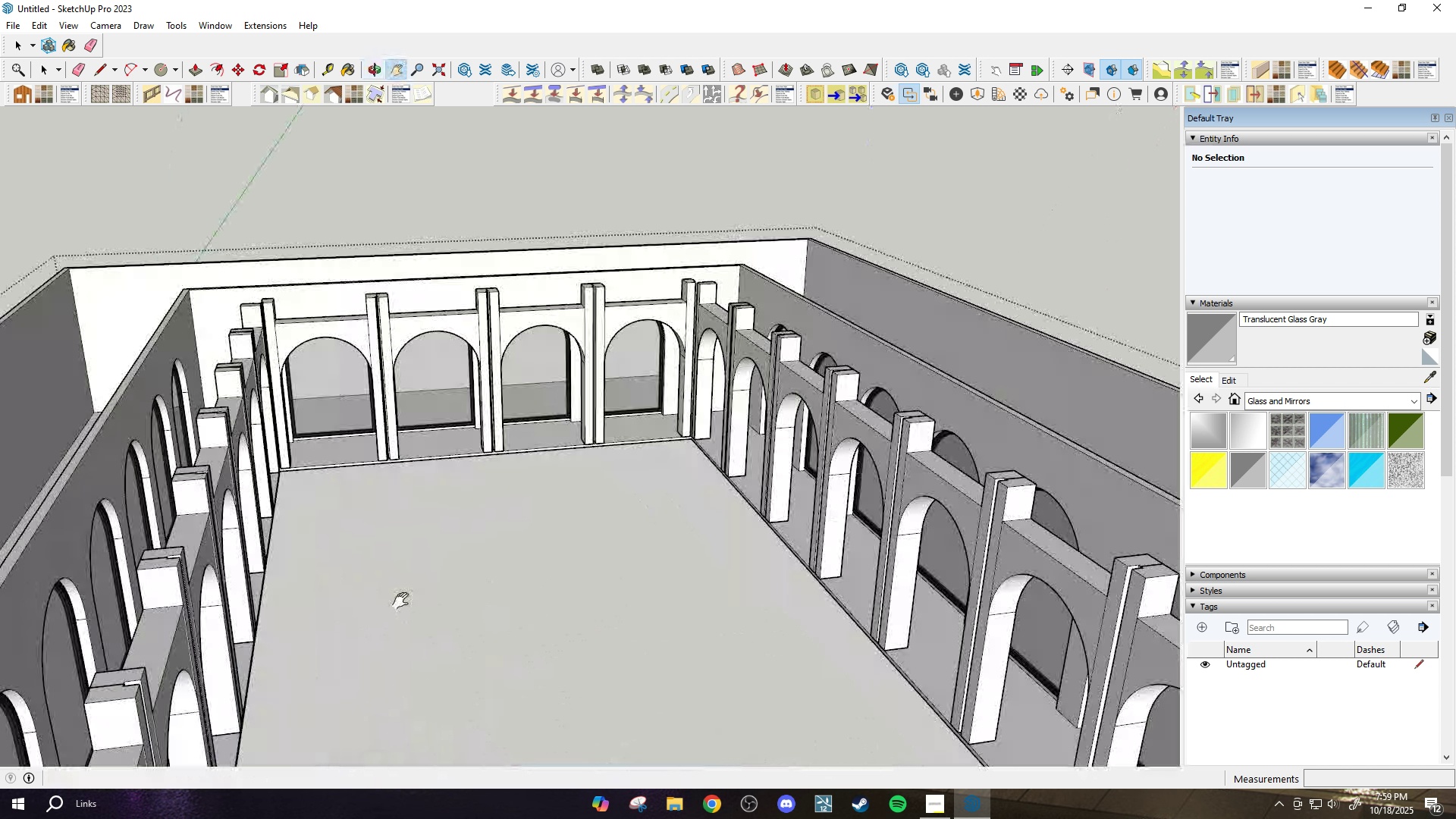 
scroll: coordinate [315, 515], scroll_direction: up, amount: 7.0
 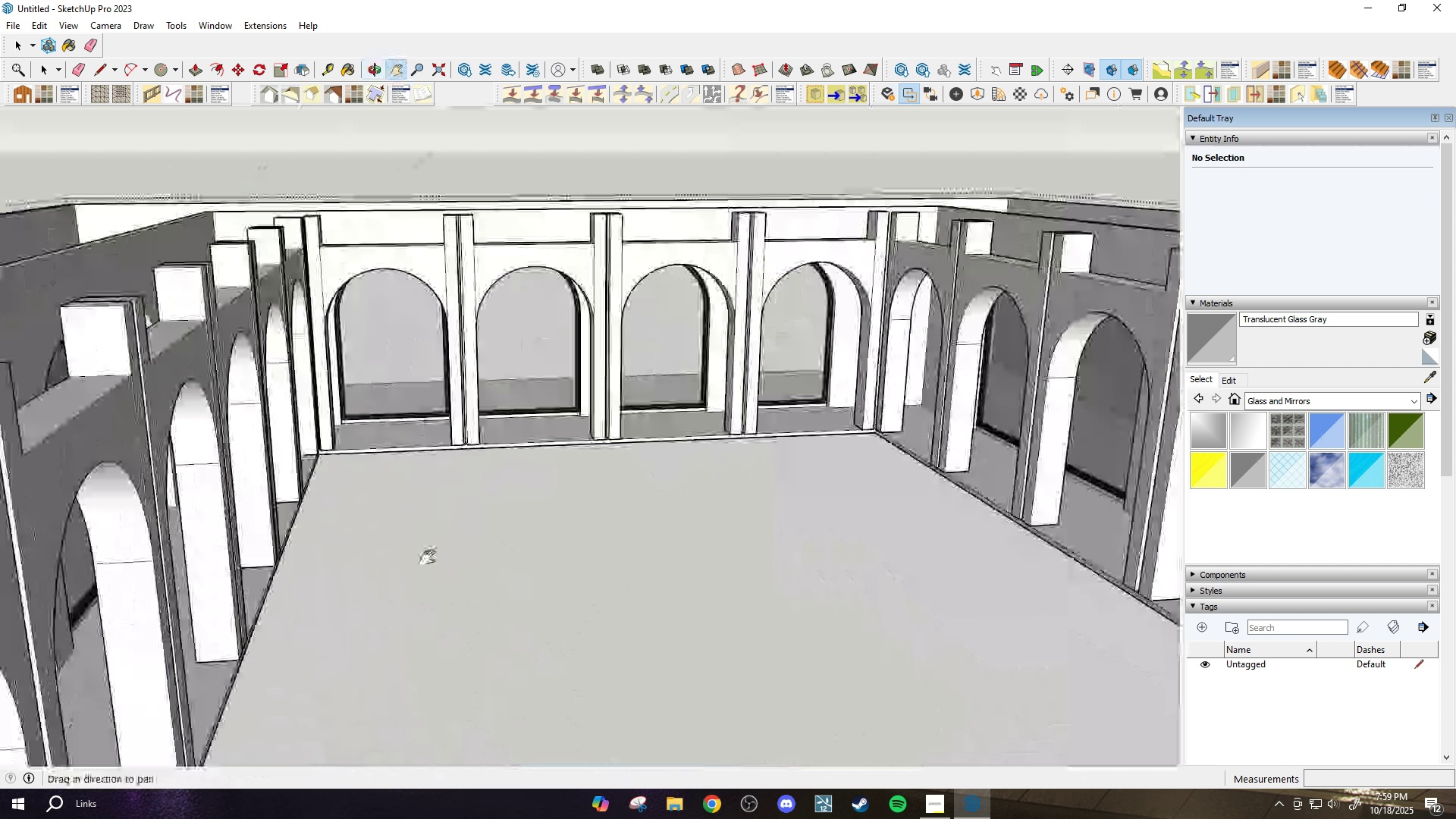 
left_click_drag(start_coordinate=[325, 518], to_coordinate=[438, 569])
 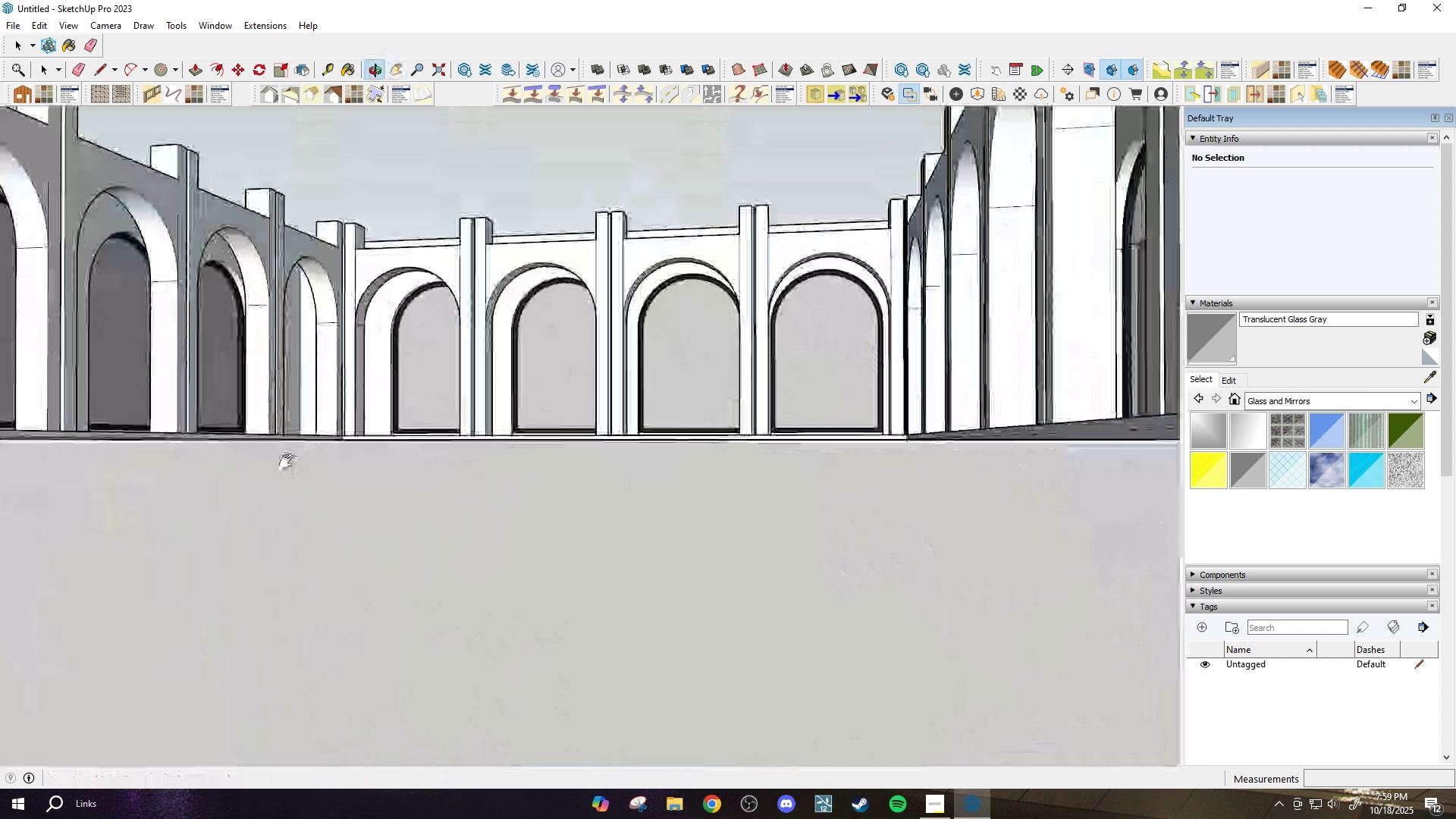 
left_click_drag(start_coordinate=[286, 462], to_coordinate=[499, 563])
 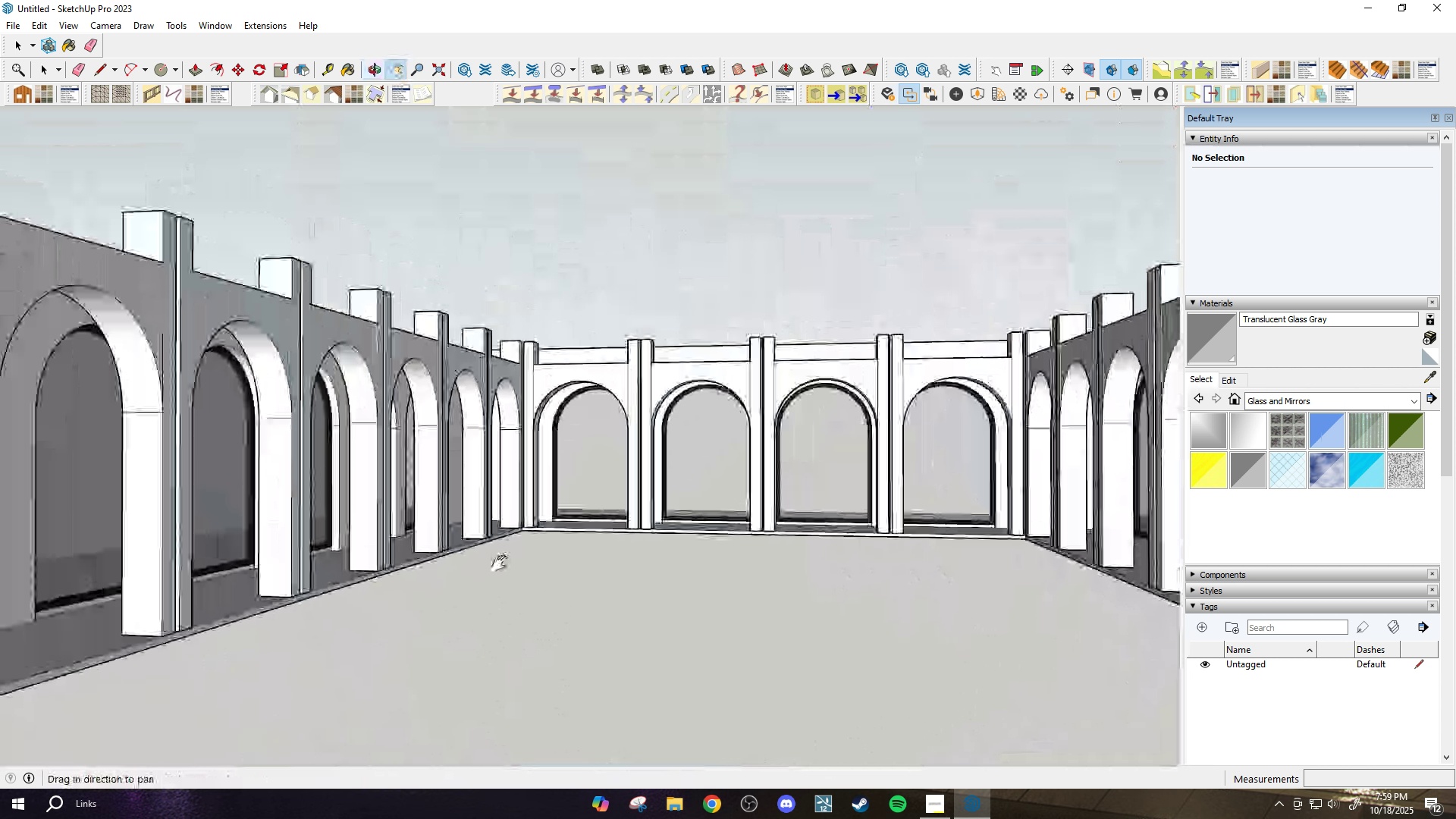 
scroll: coordinate [499, 563], scroll_direction: down, amount: 2.0
 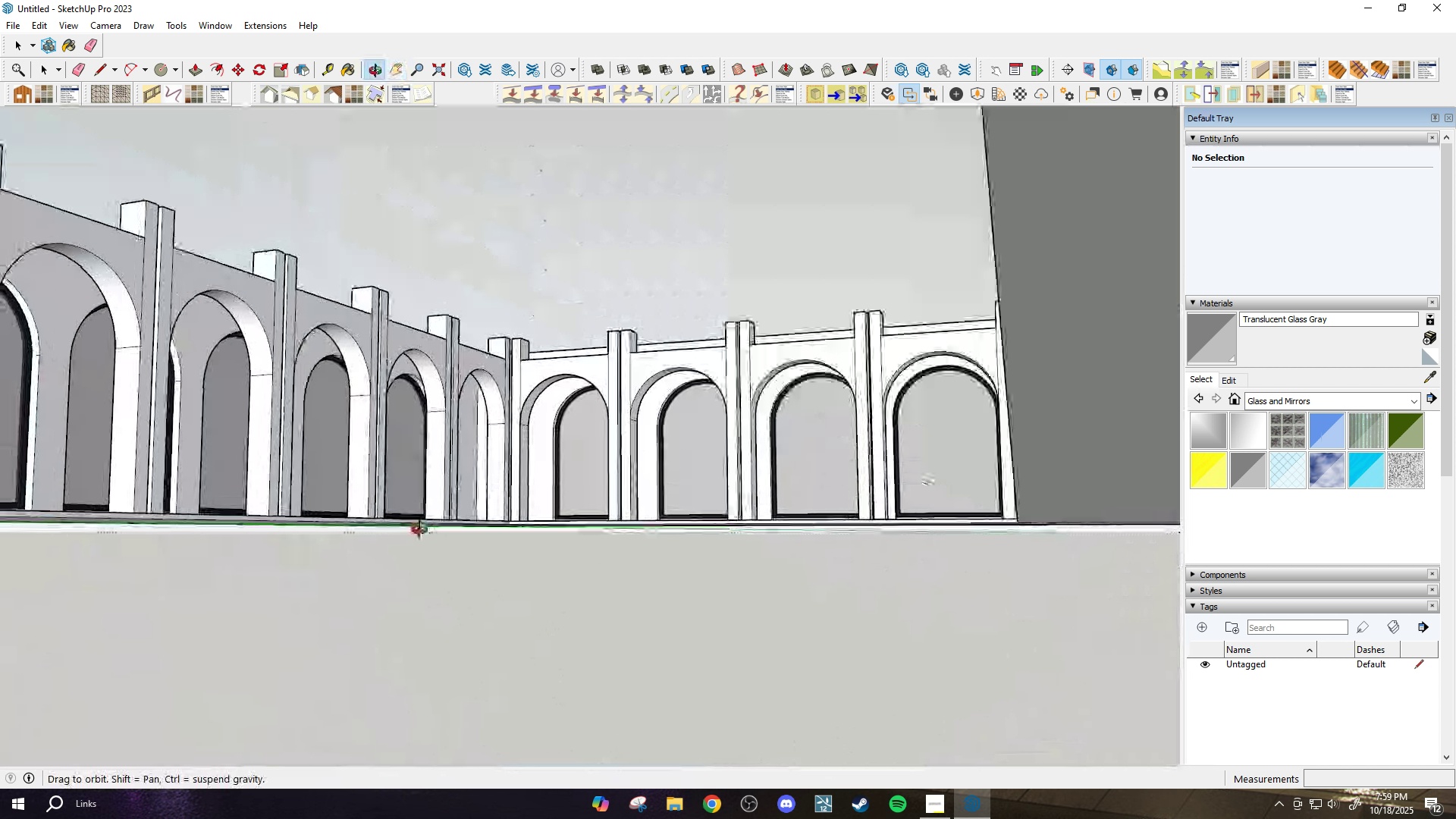 
left_click_drag(start_coordinate=[453, 527], to_coordinate=[603, 570])
 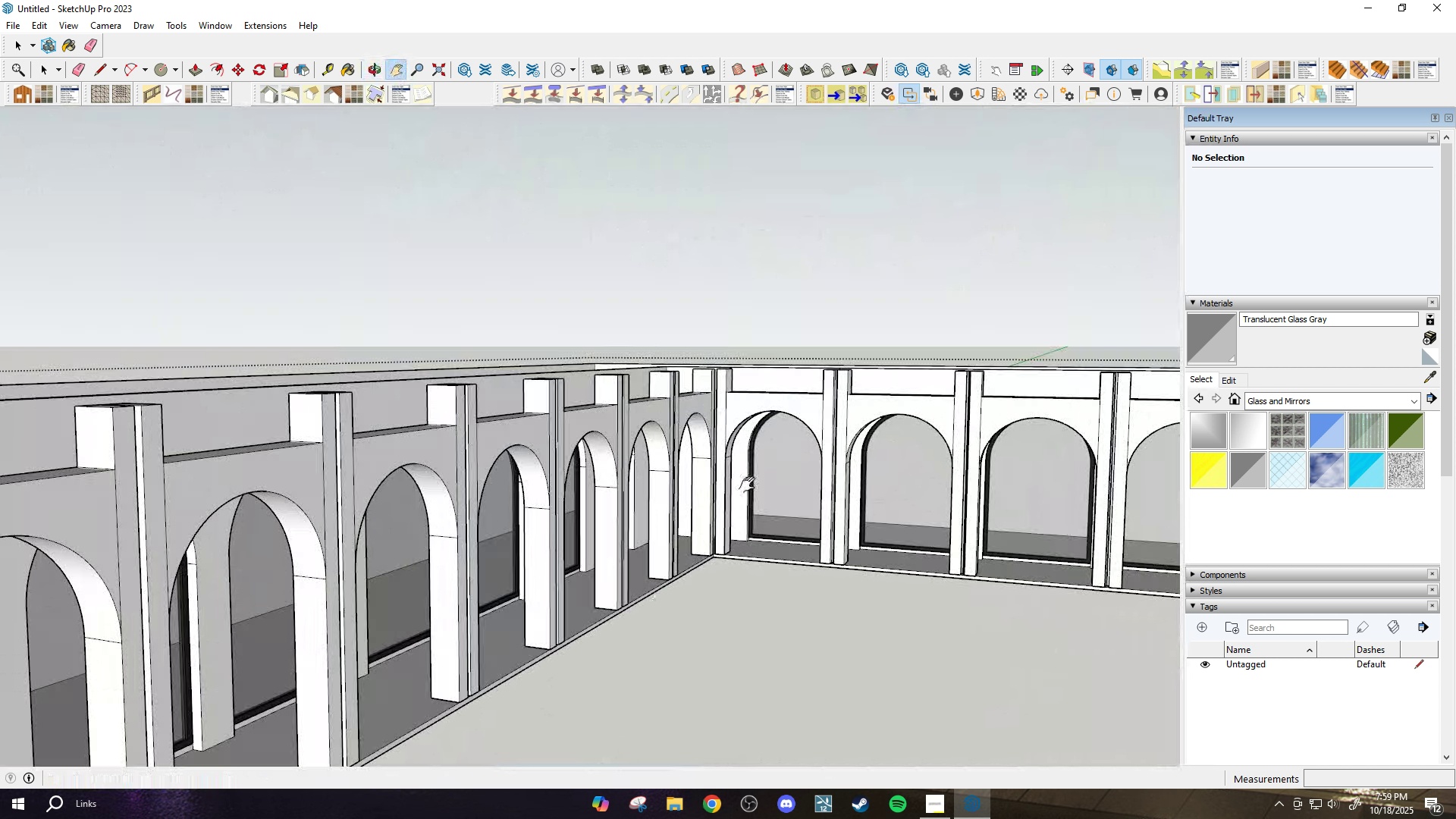 
scroll: coordinate [460, 620], scroll_direction: down, amount: 7.0
 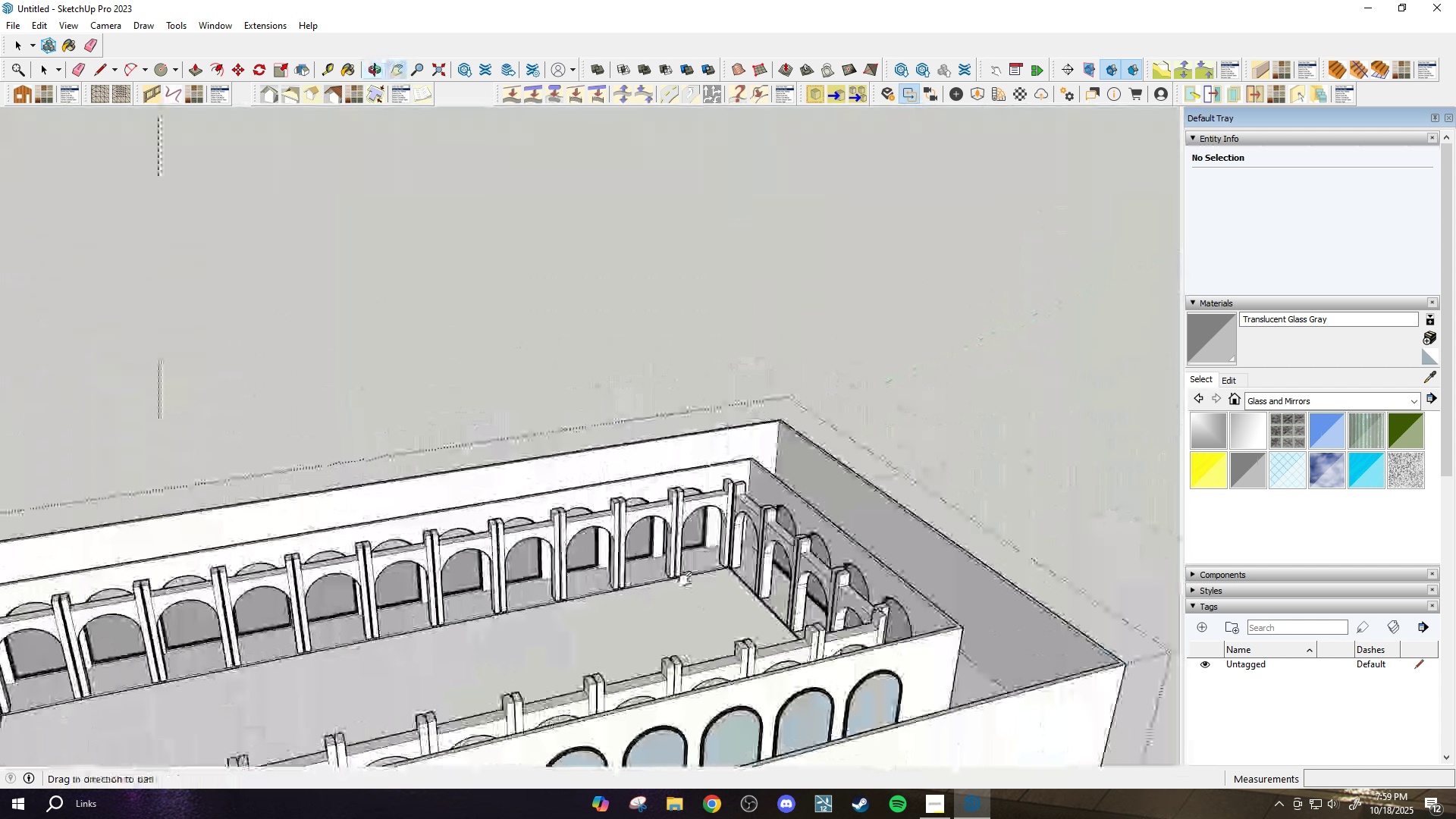 
left_click_drag(start_coordinate=[414, 623], to_coordinate=[833, 555])
 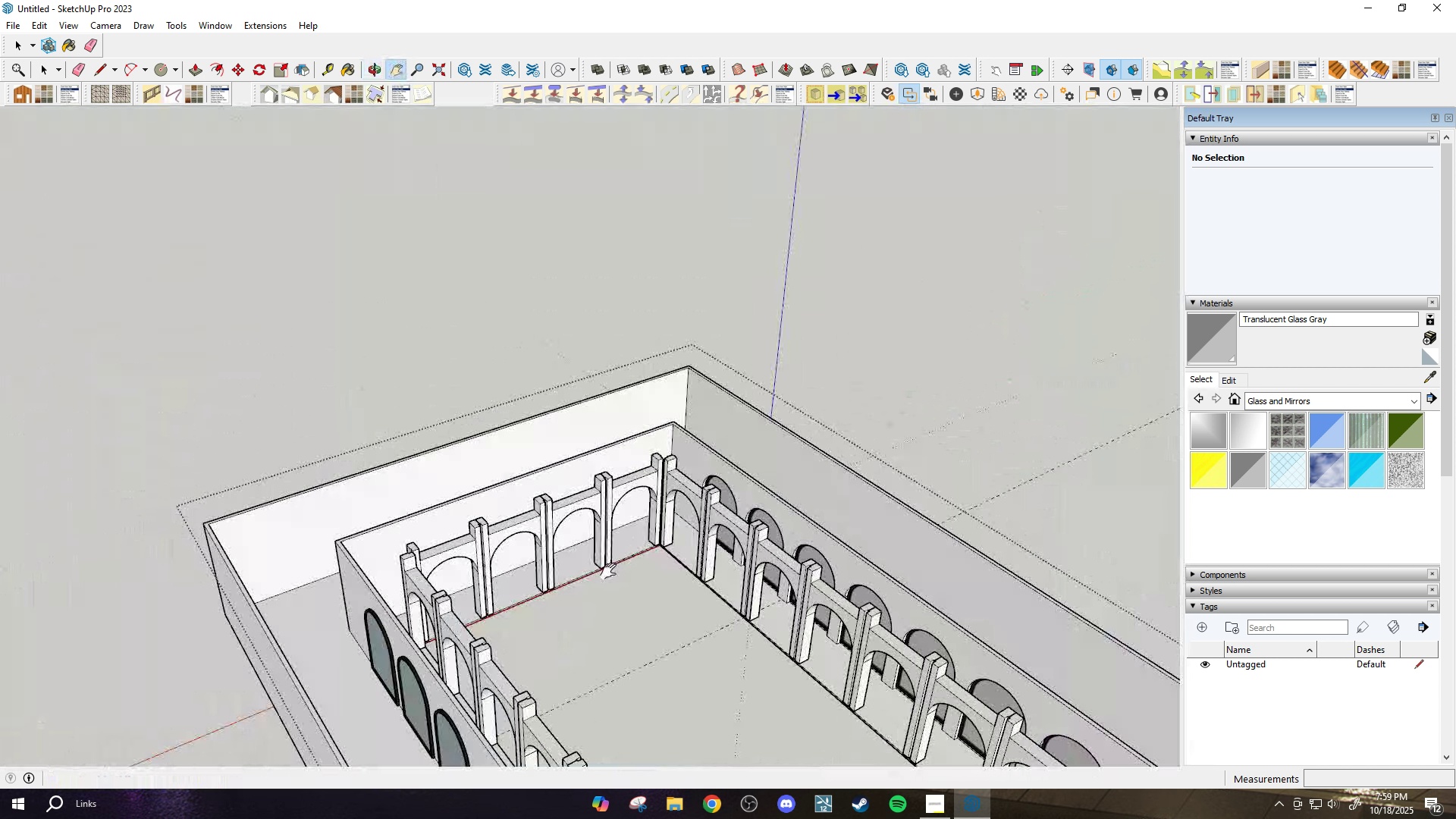 
left_click_drag(start_coordinate=[845, 553], to_coordinate=[954, 540])
 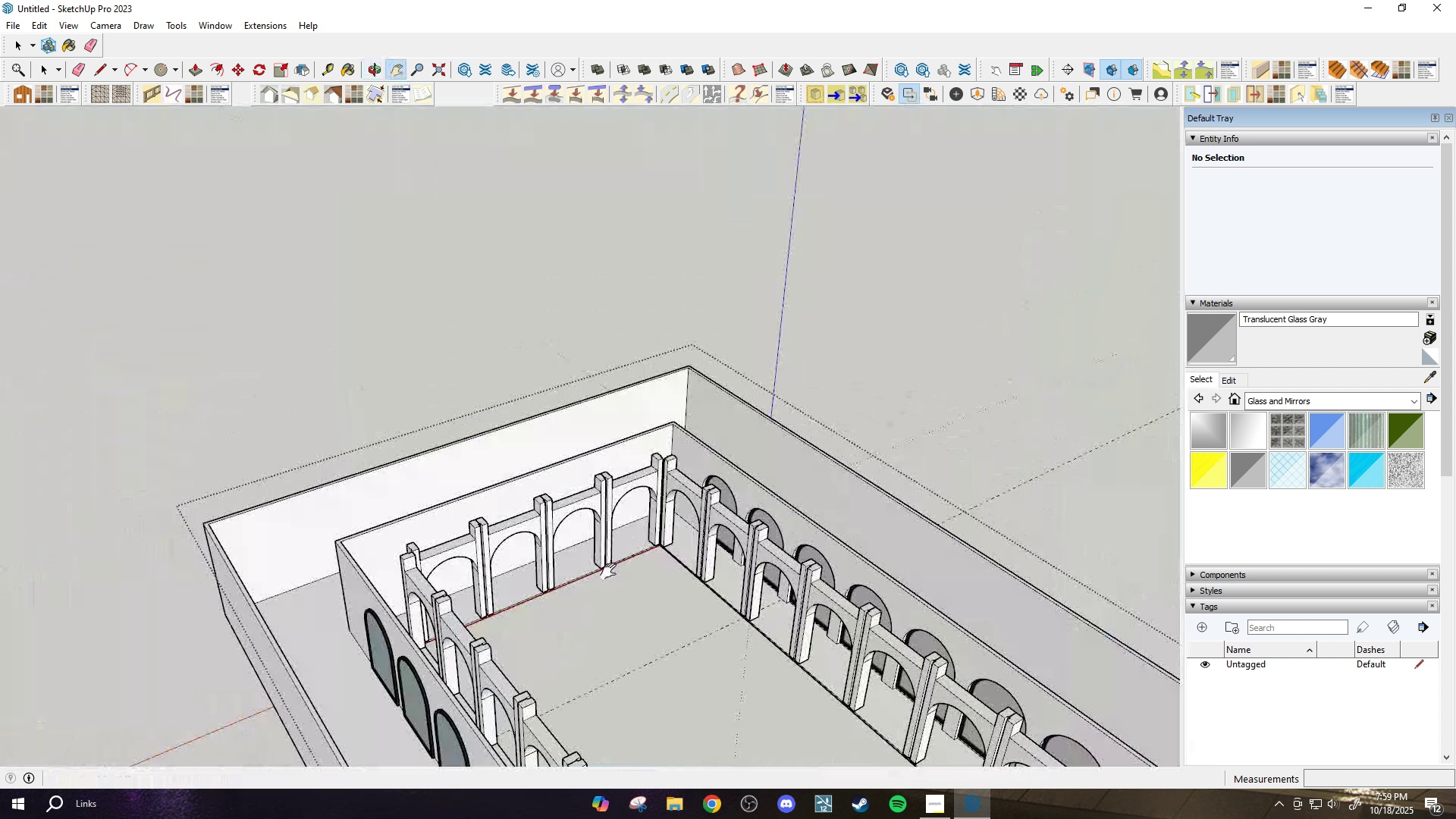 
scroll: coordinate [356, 550], scroll_direction: up, amount: 8.0
 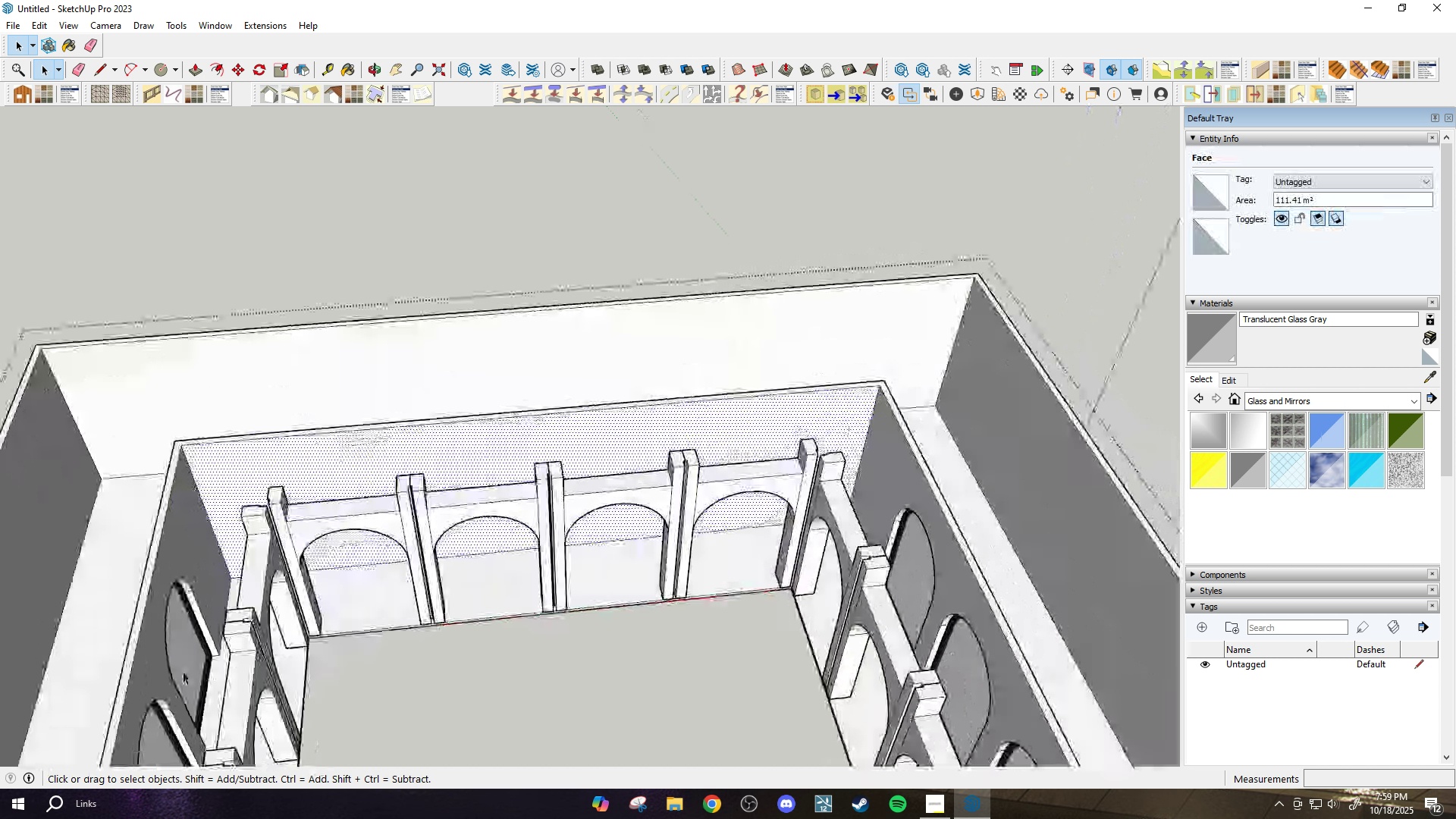 
key(Space)
 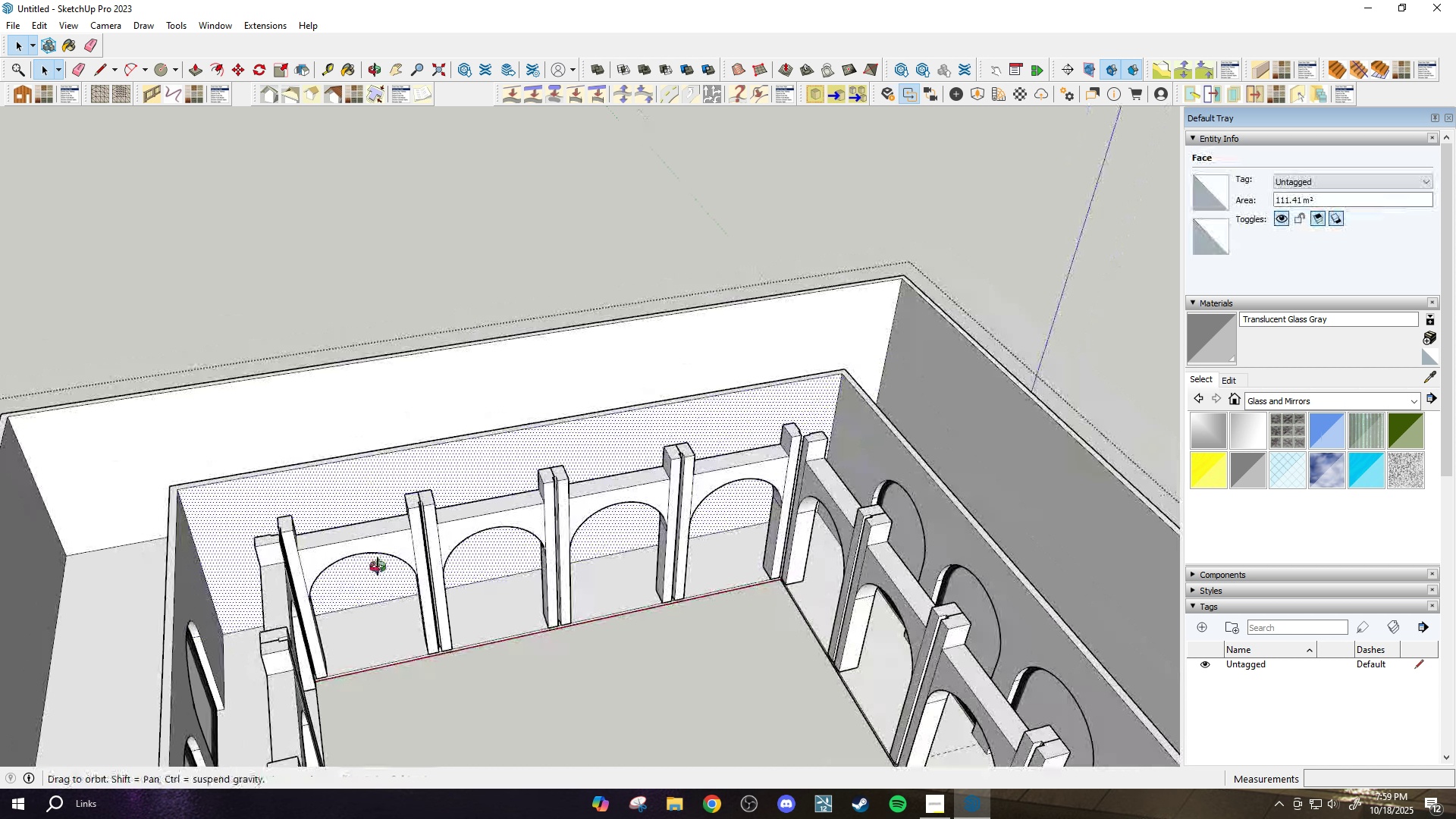 
scroll: coordinate [216, 653], scroll_direction: up, amount: 8.0
 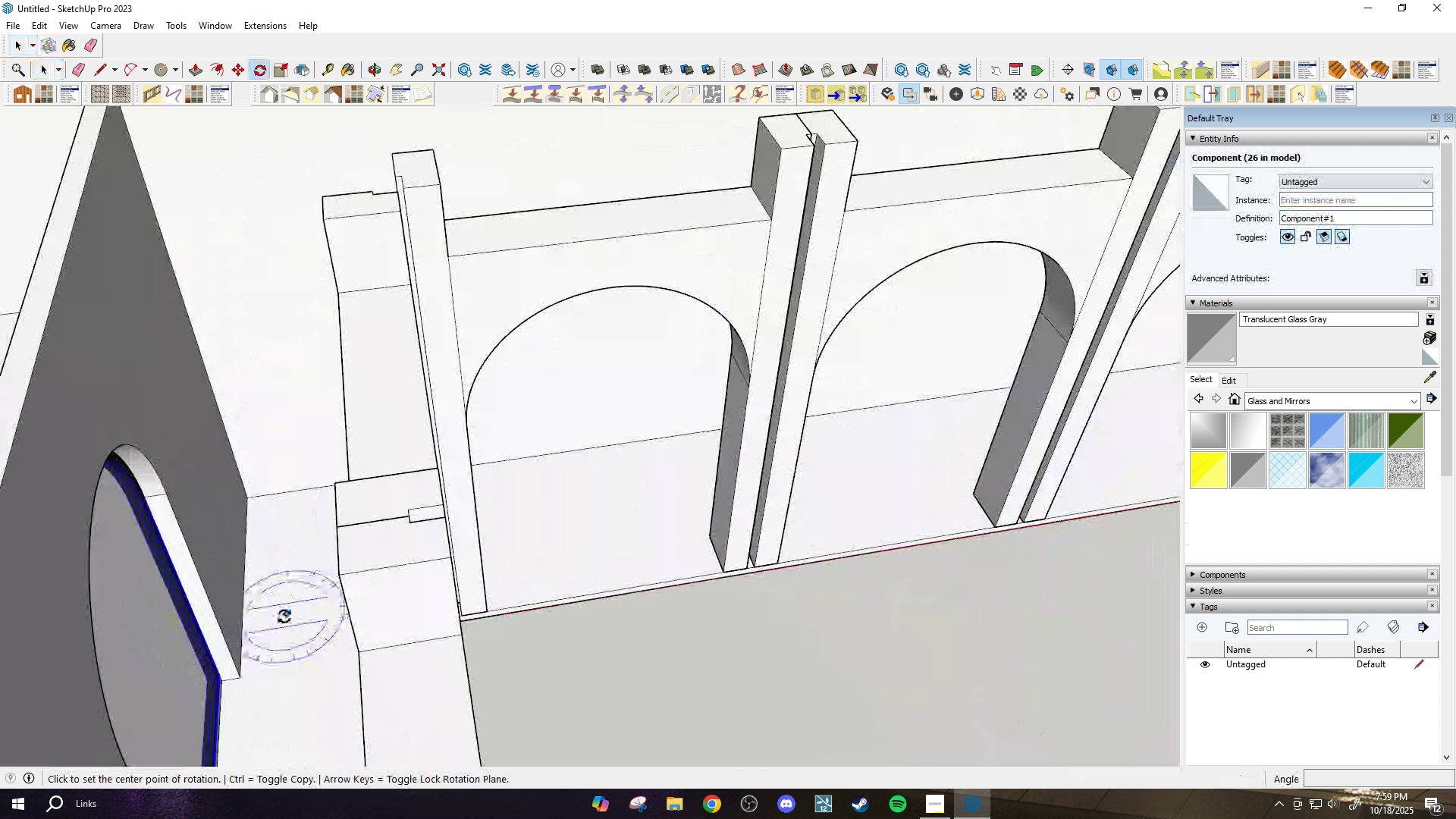 
left_click([196, 672])
 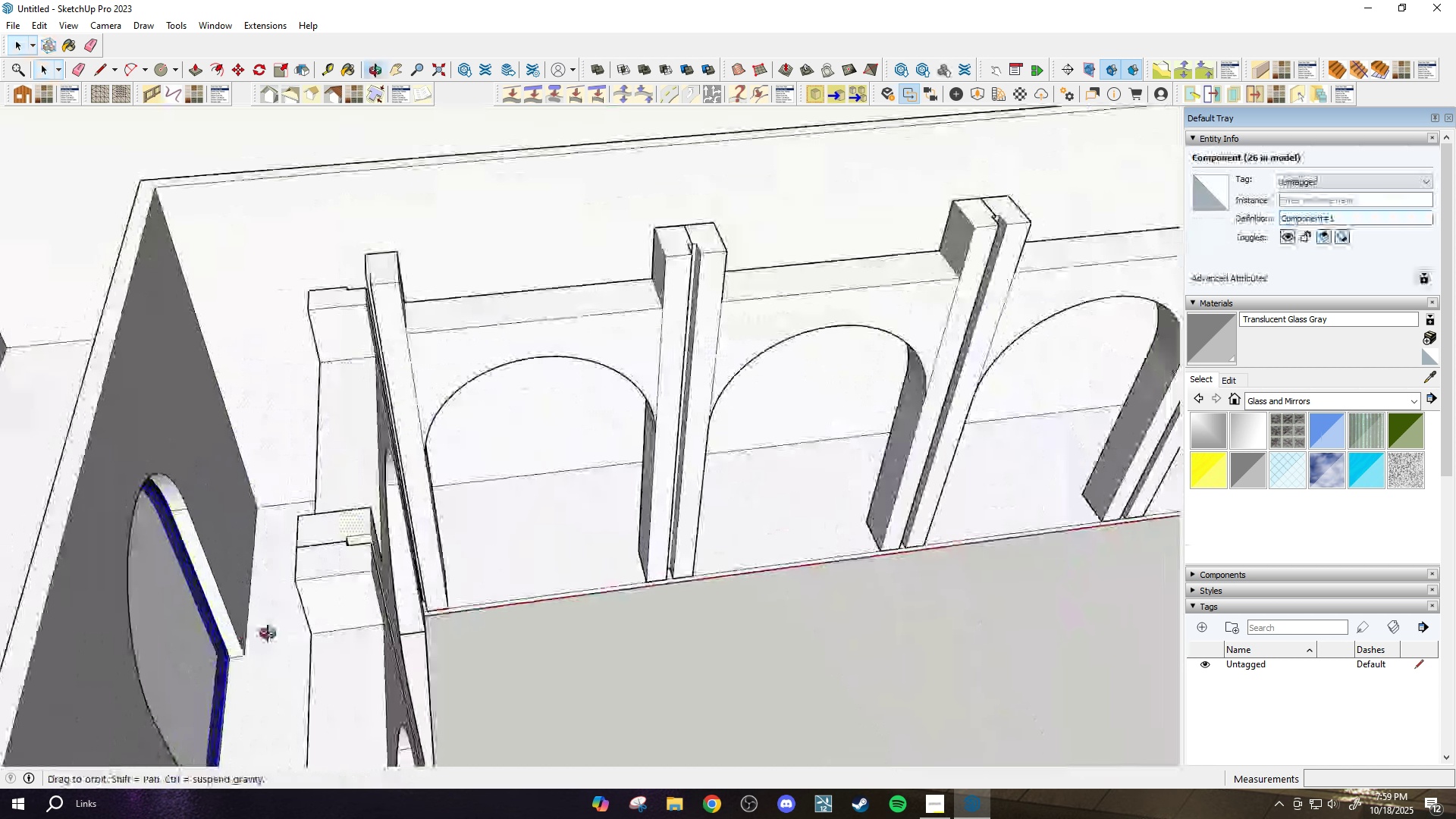 
key(Q)
 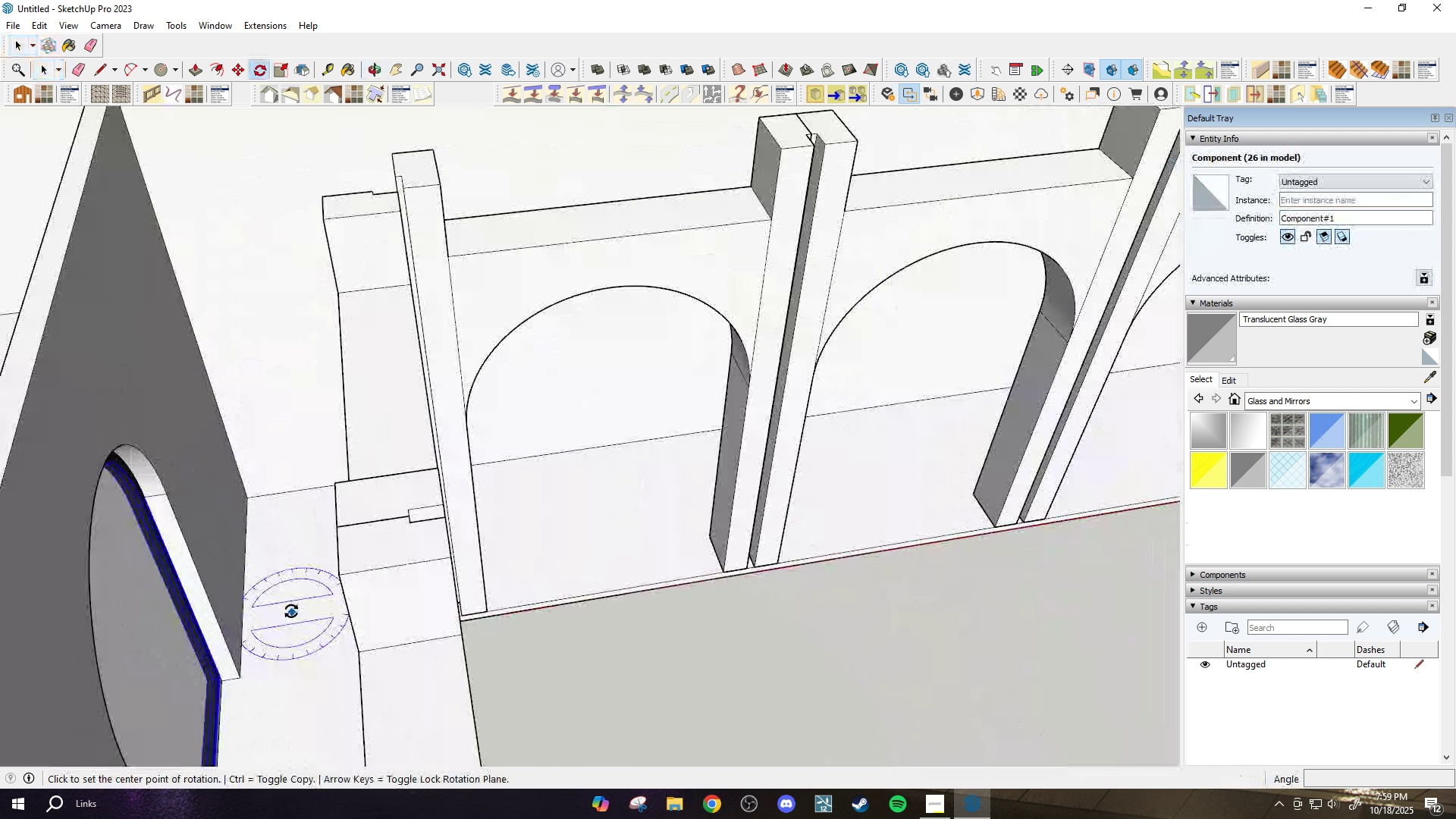 
scroll: coordinate [293, 611], scroll_direction: up, amount: 2.0
 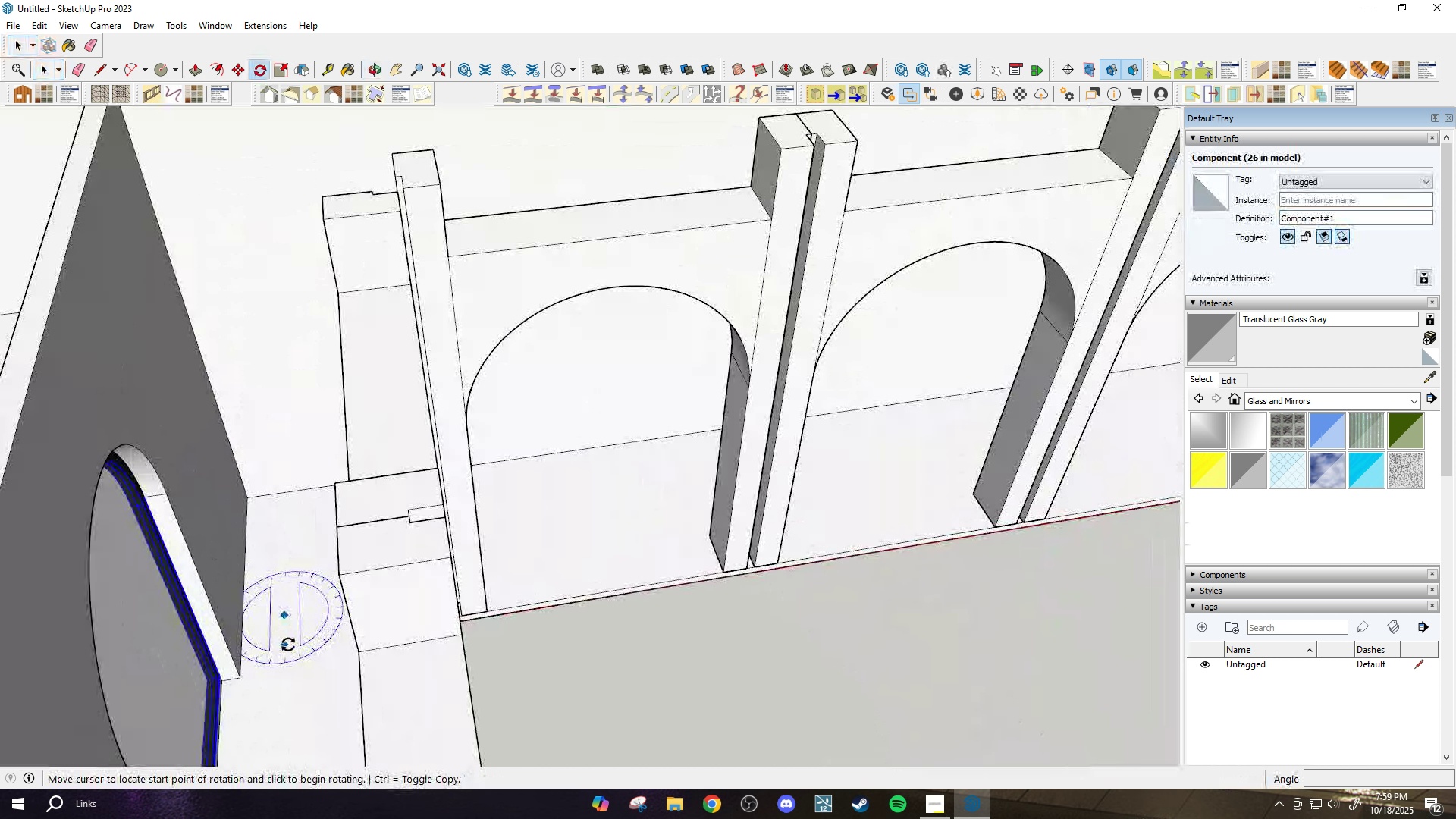 
key(Control+ControlLeft)
 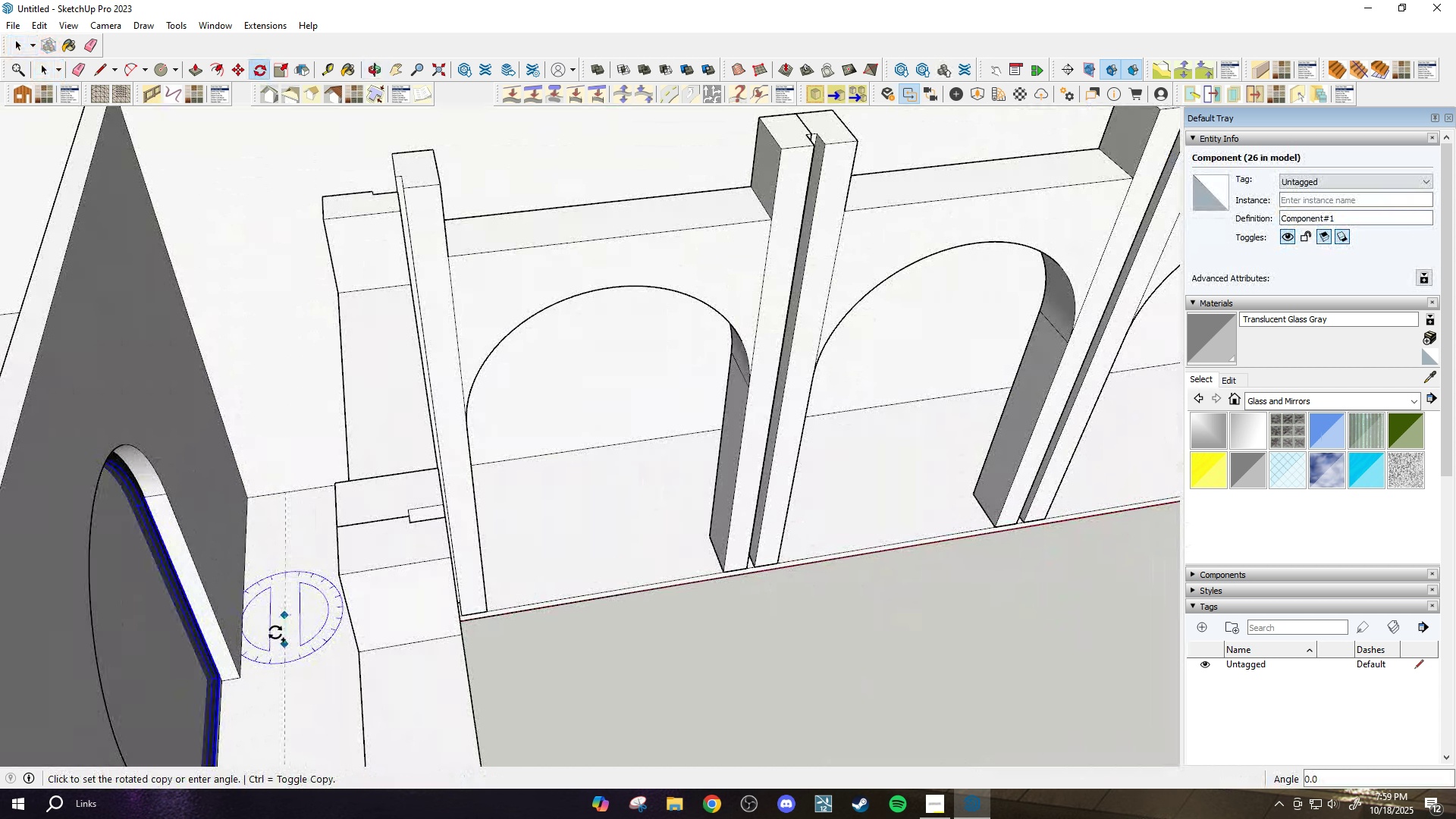 
left_click_drag(start_coordinate=[288, 645], to_coordinate=[283, 642])
 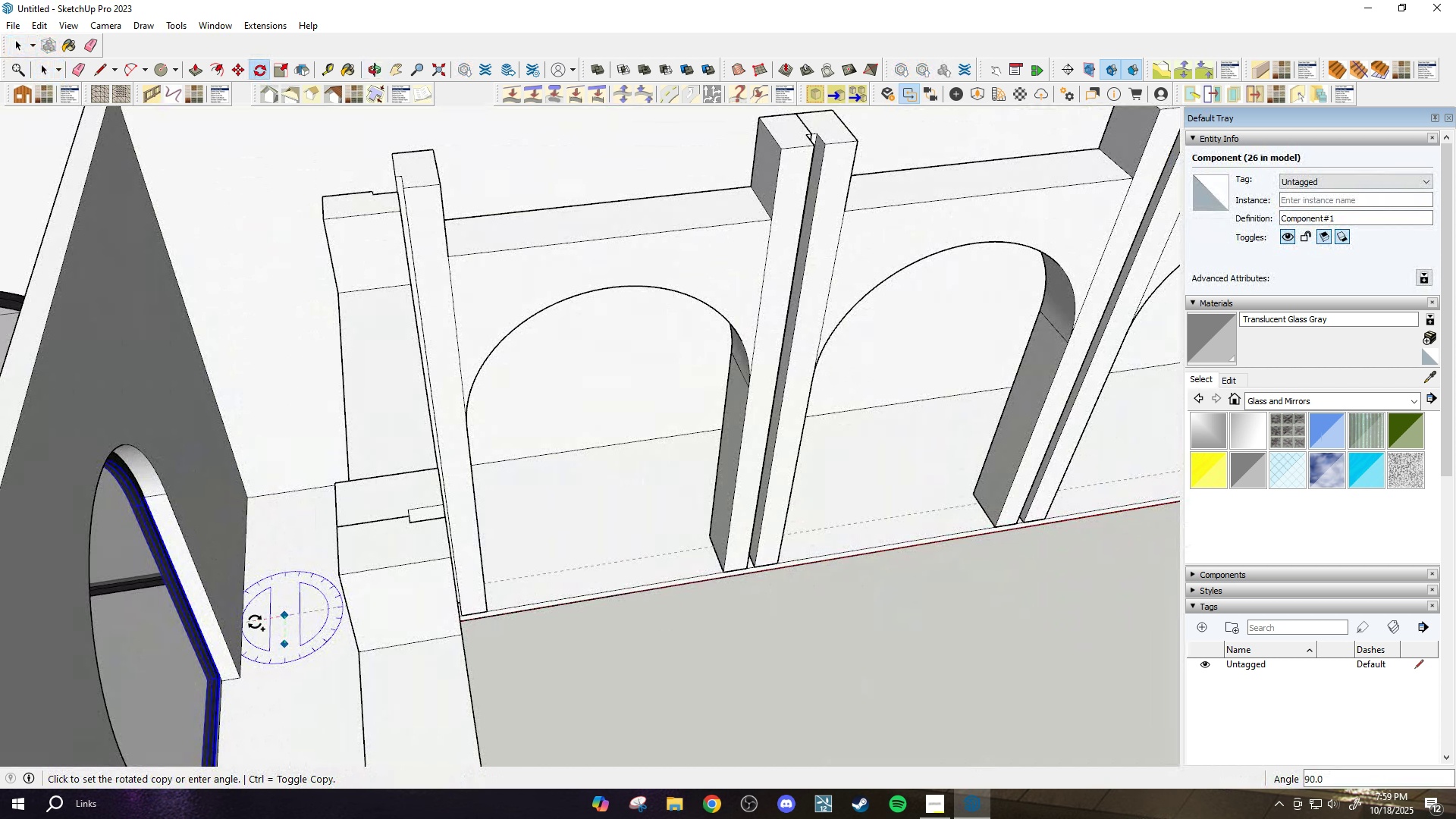 
left_click([255, 622])
 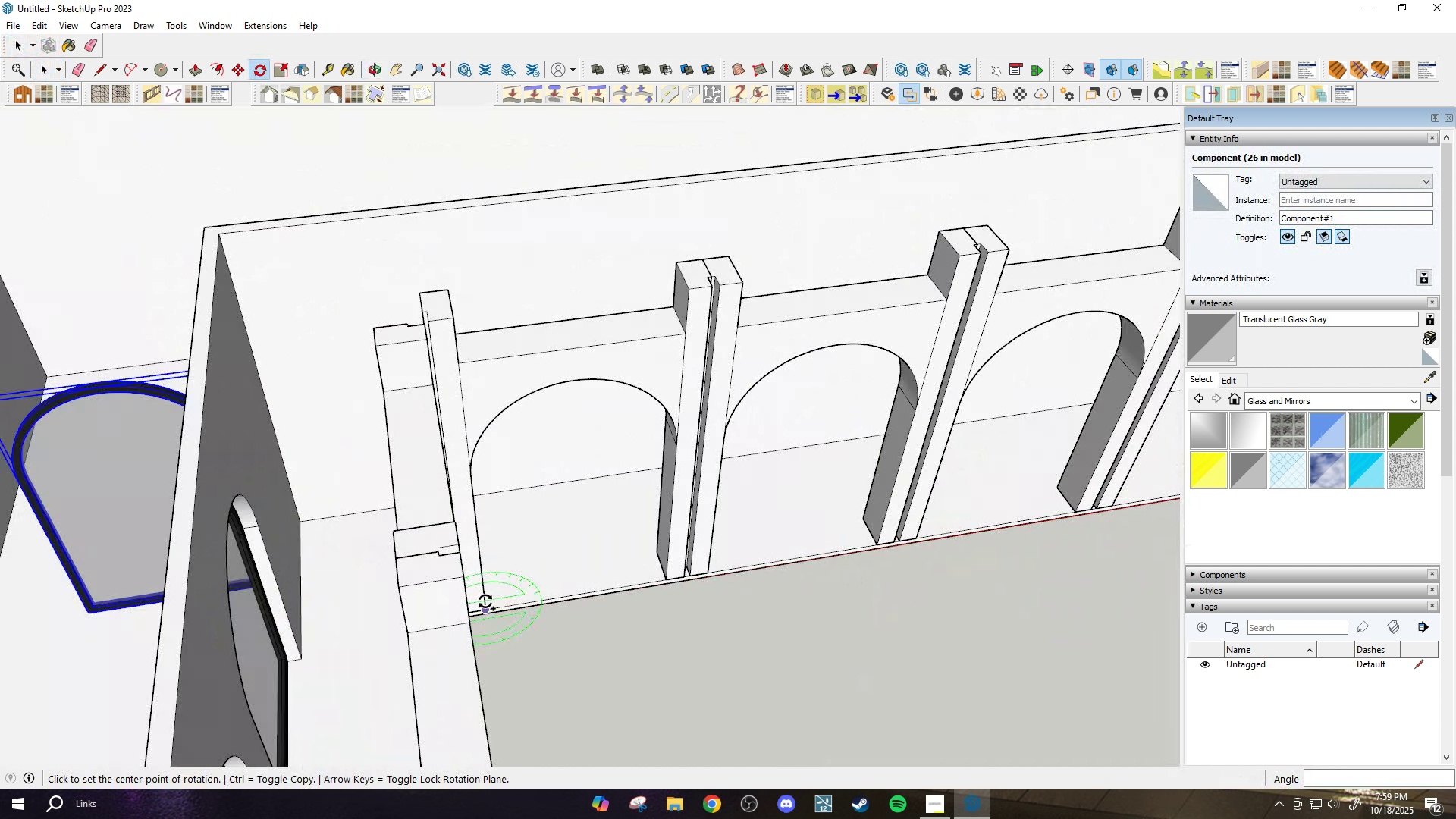 
scroll: coordinate [418, 446], scroll_direction: none, amount: 0.0
 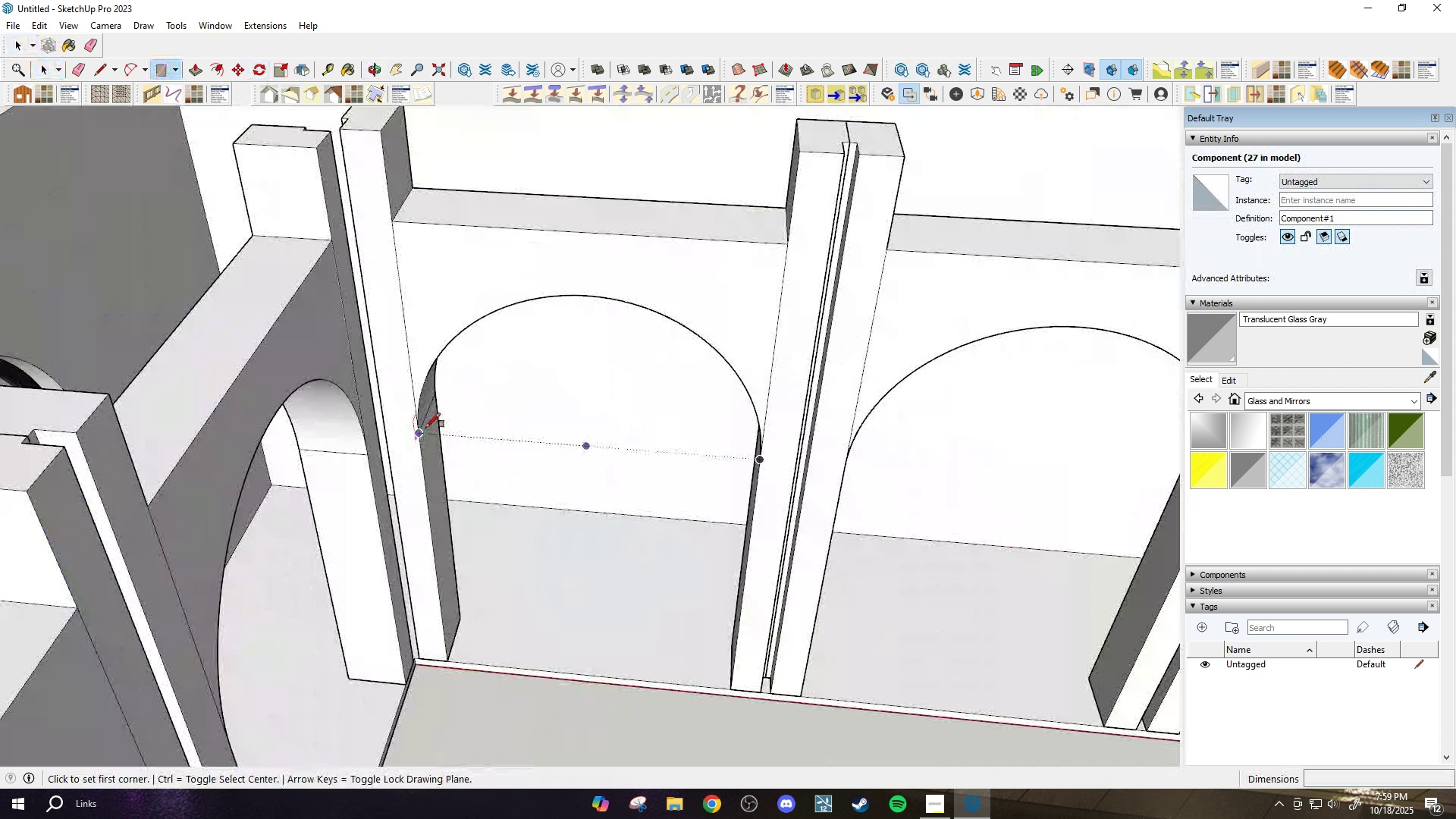 
key(Space)
 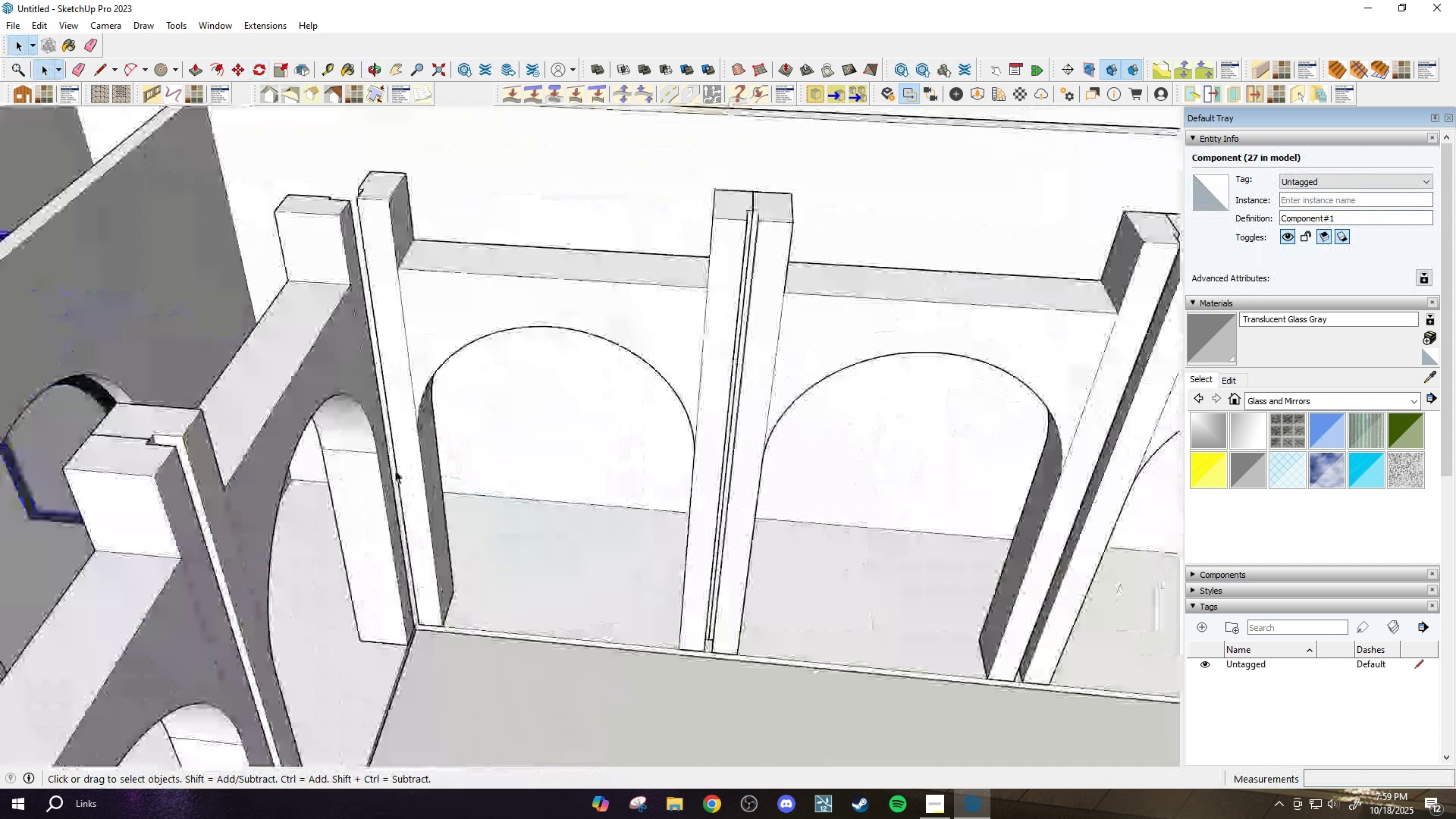 
key(R)
 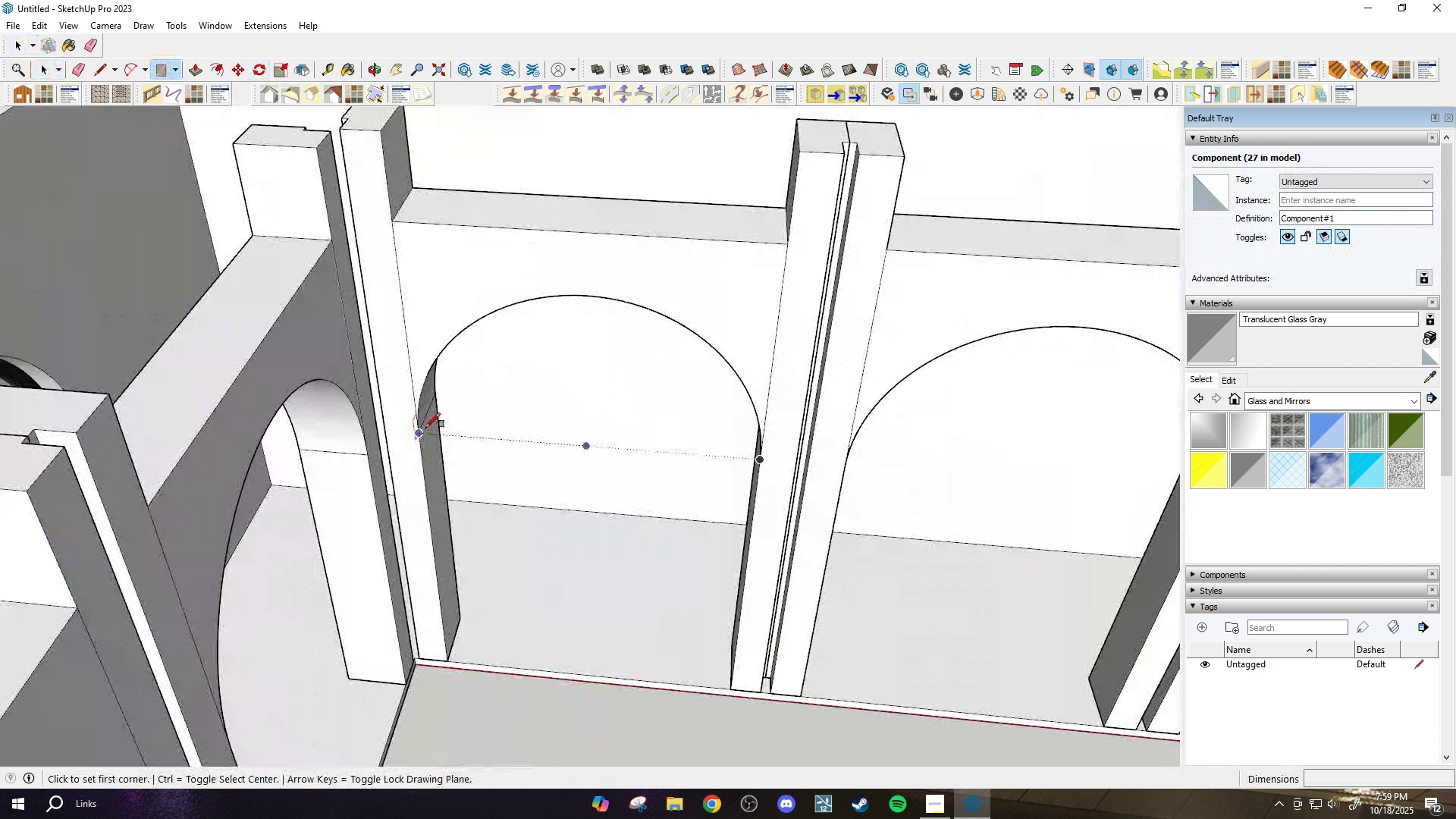 
left_click([425, 428])
 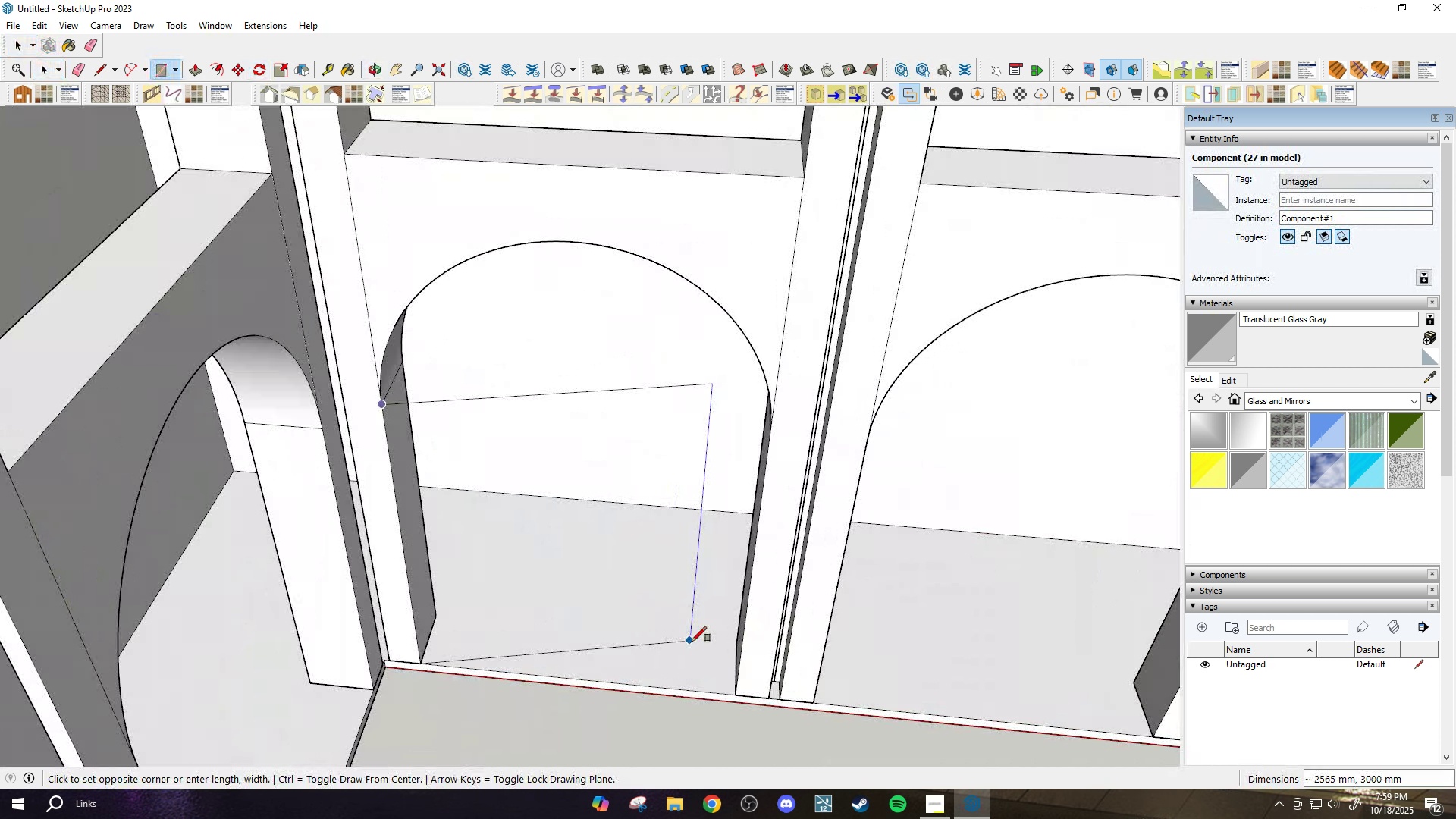 
scroll: coordinate [691, 641], scroll_direction: up, amount: 2.0
 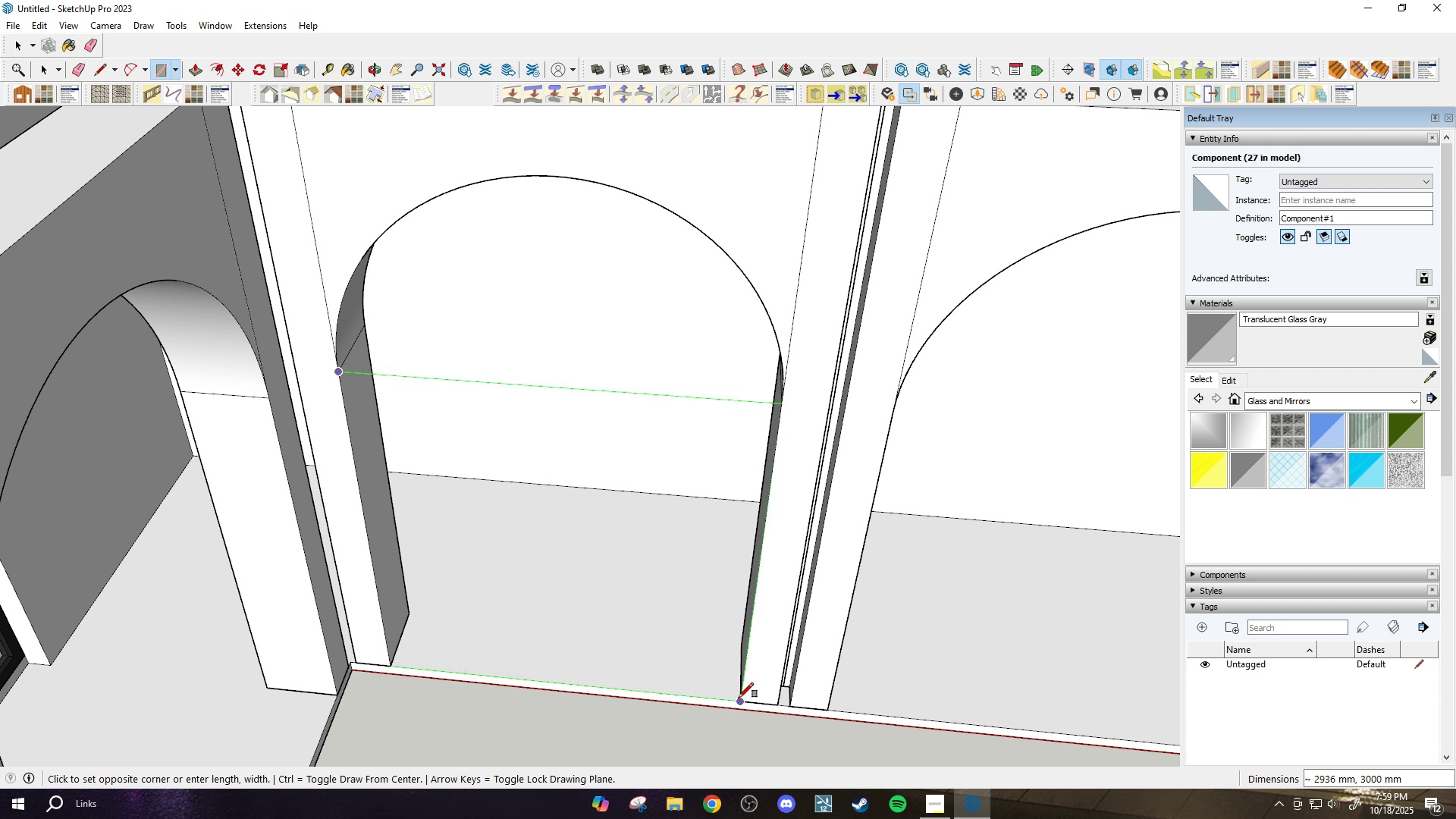 
left_click([739, 698])
 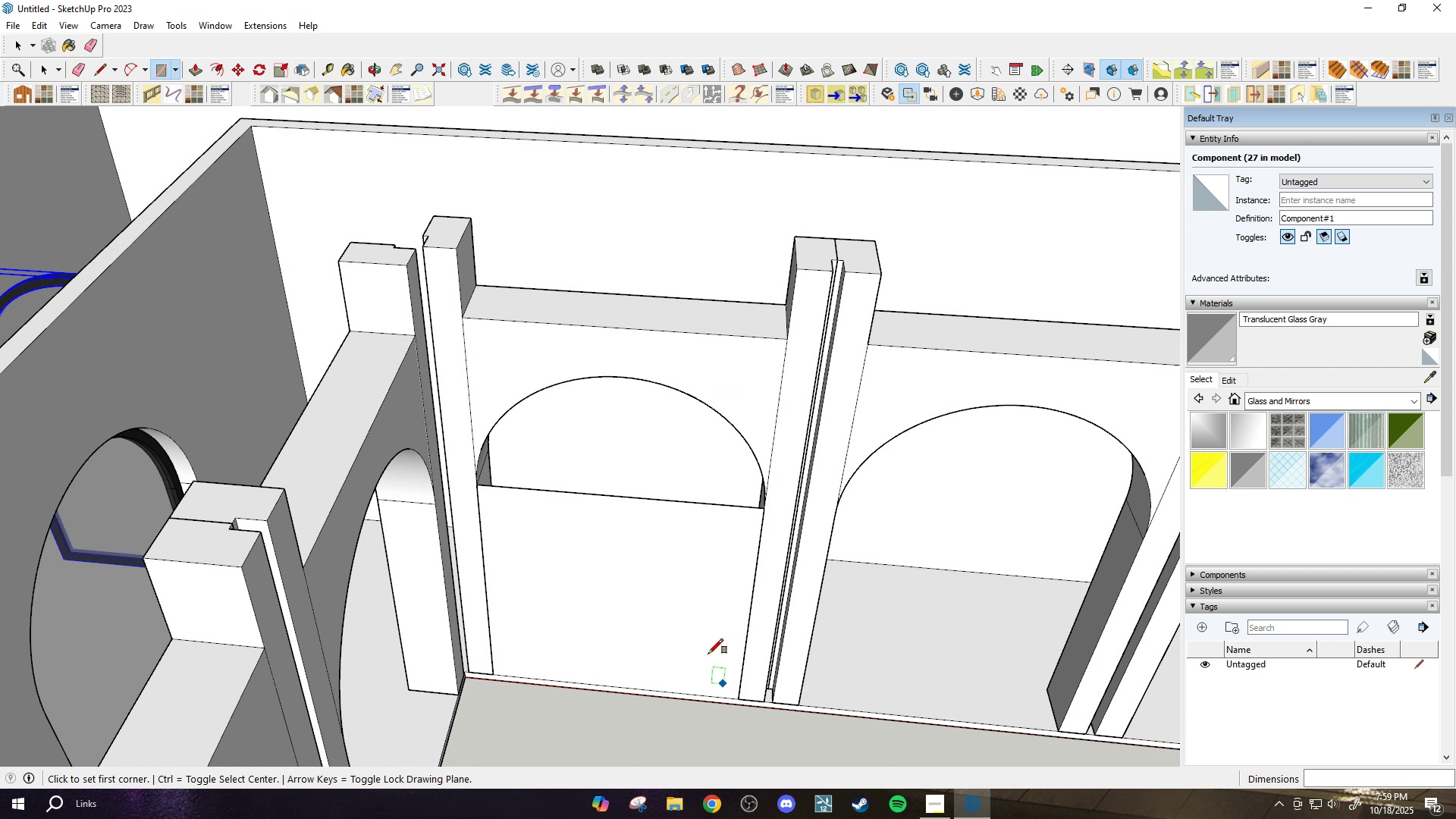 
scroll: coordinate [726, 689], scroll_direction: down, amount: 4.0
 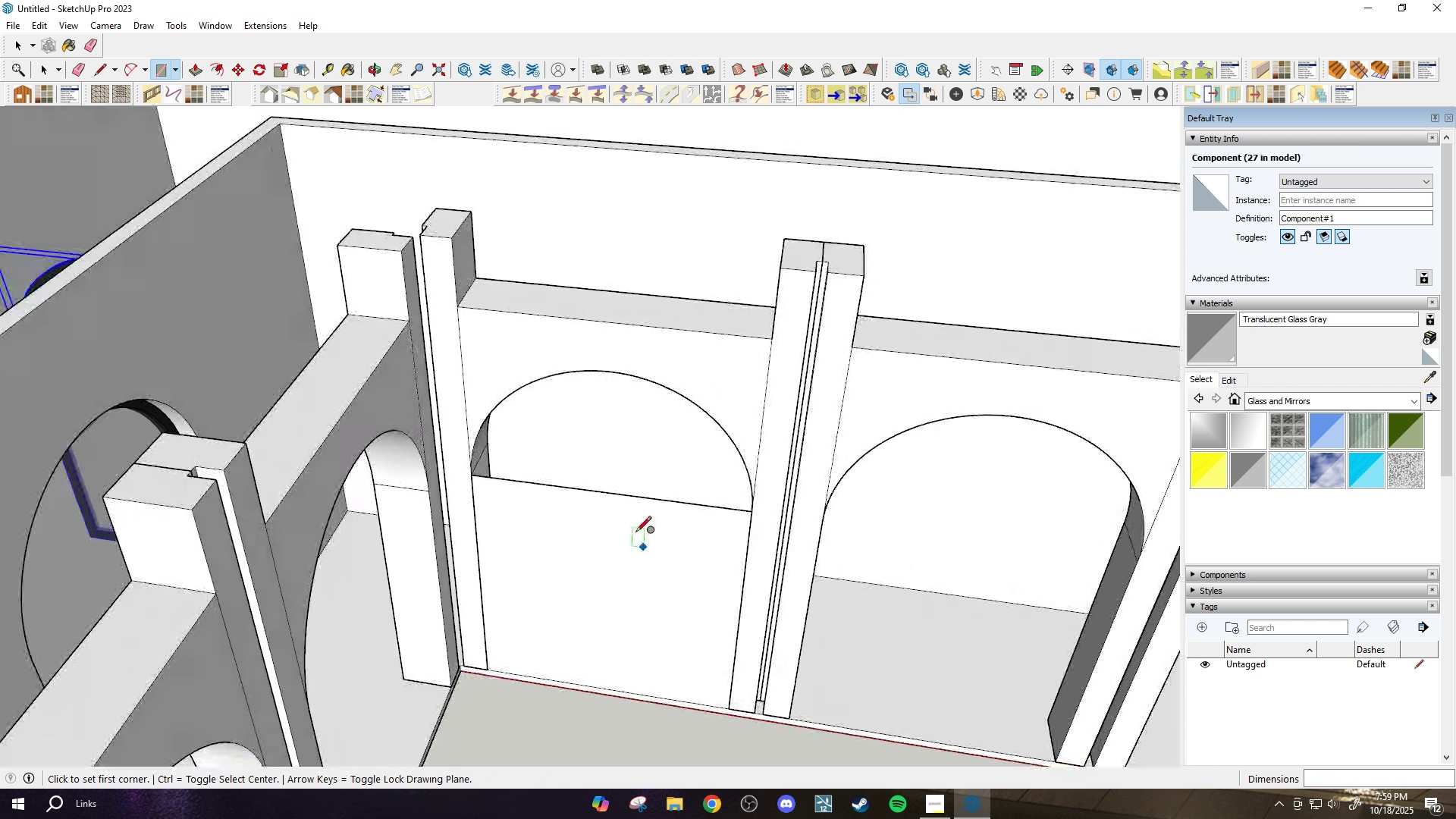 
type(vcc)
 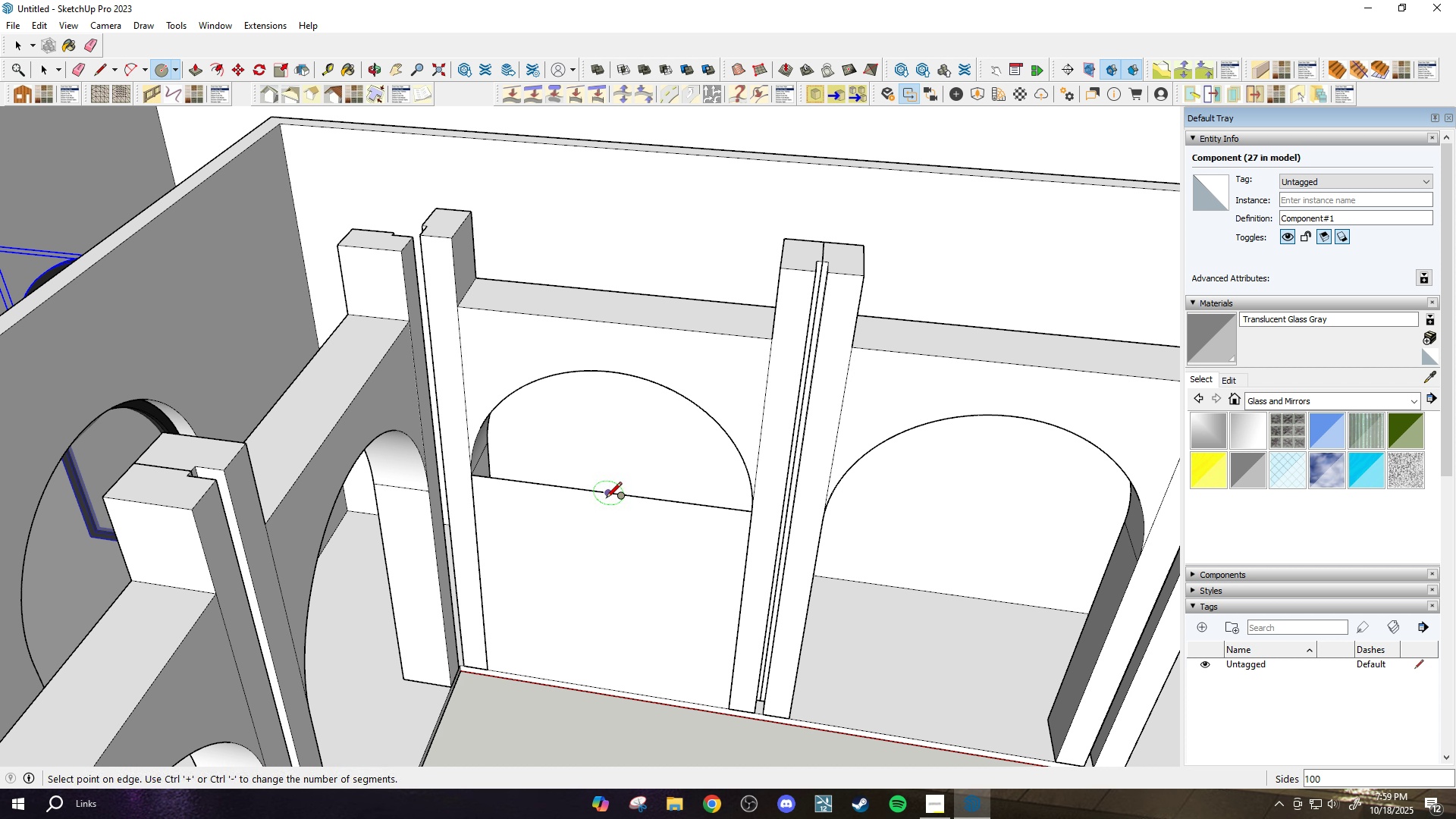 
left_click([606, 499])
 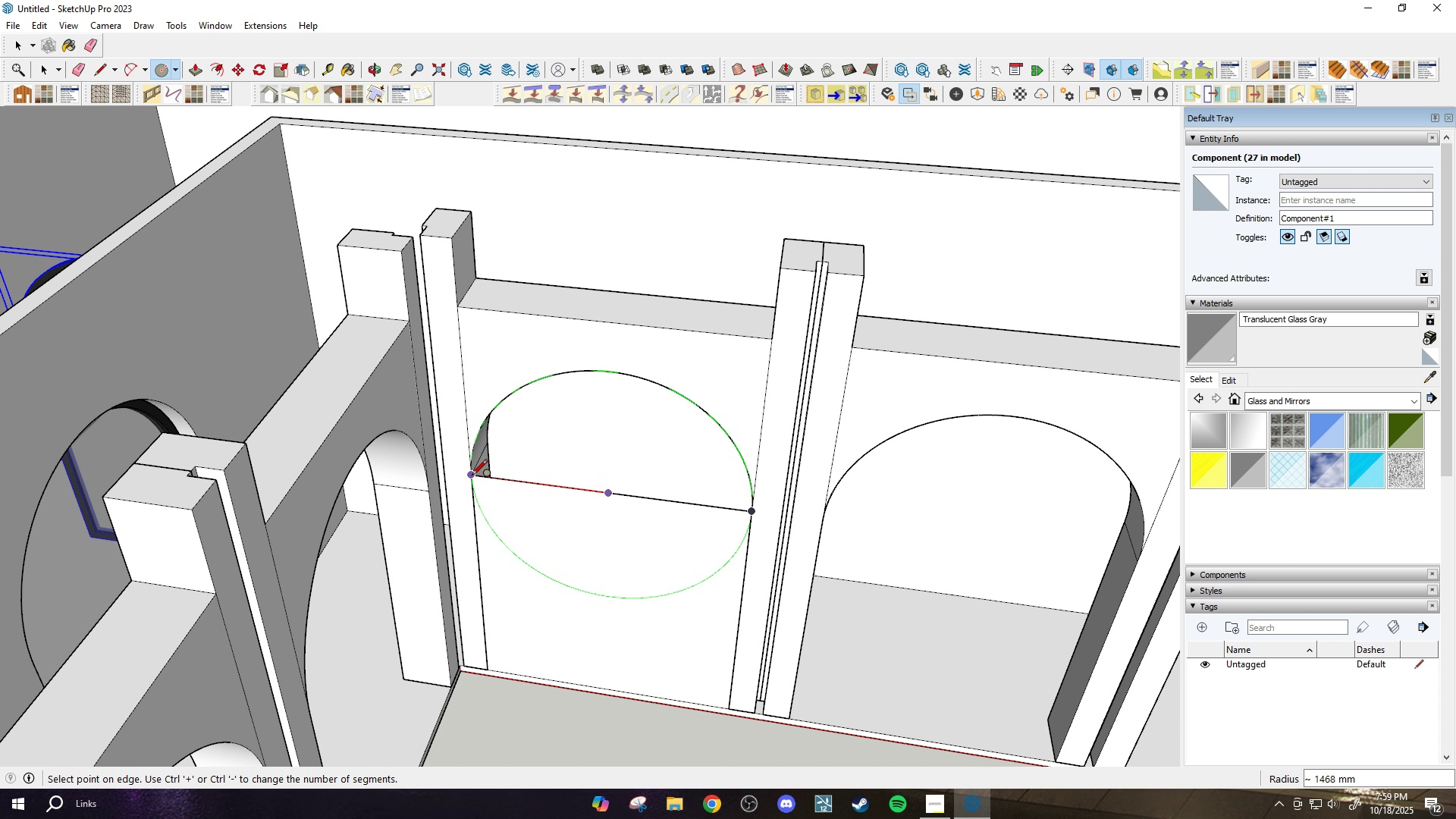 
left_click([472, 476])
 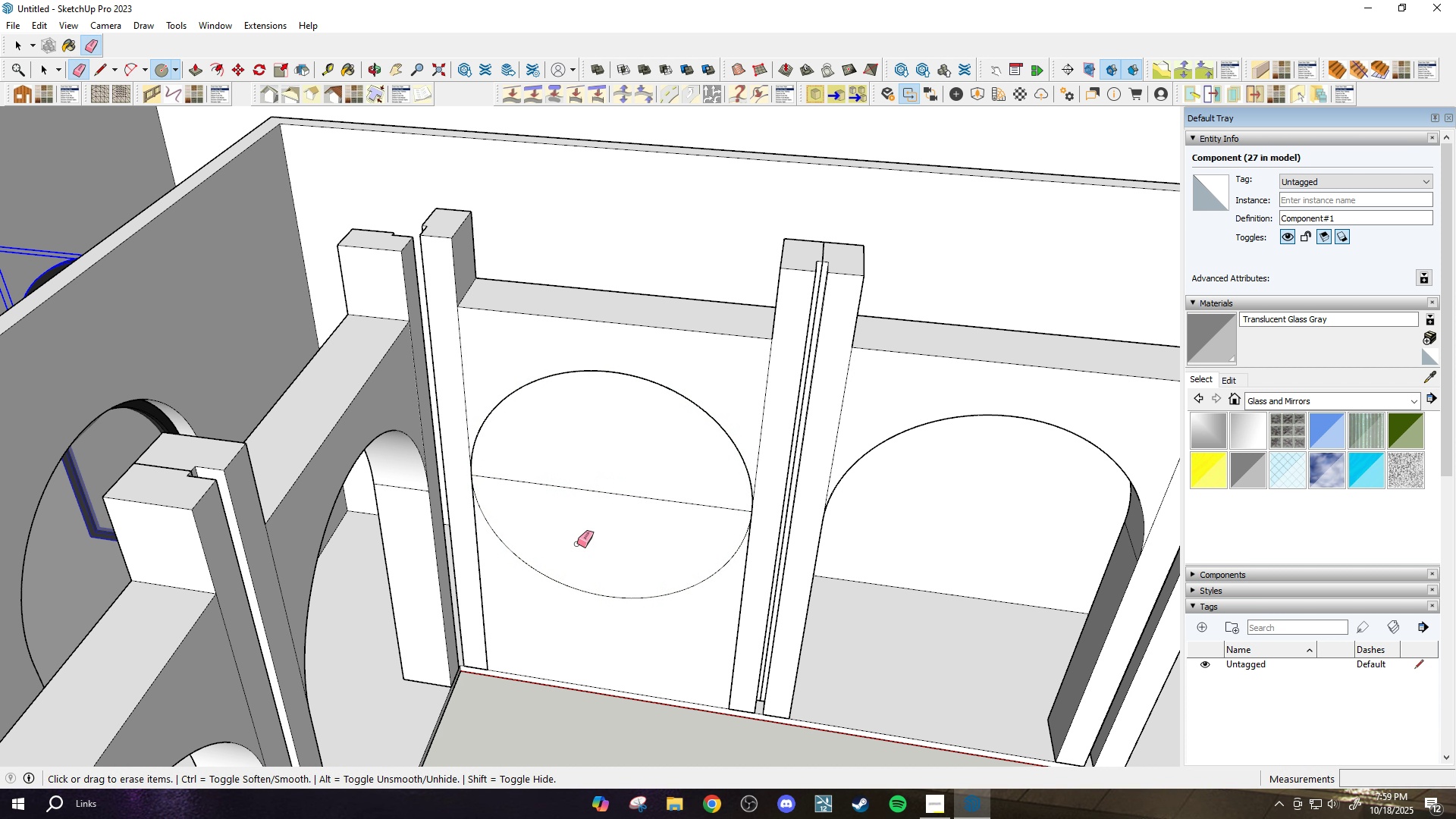 
type(ep m)
 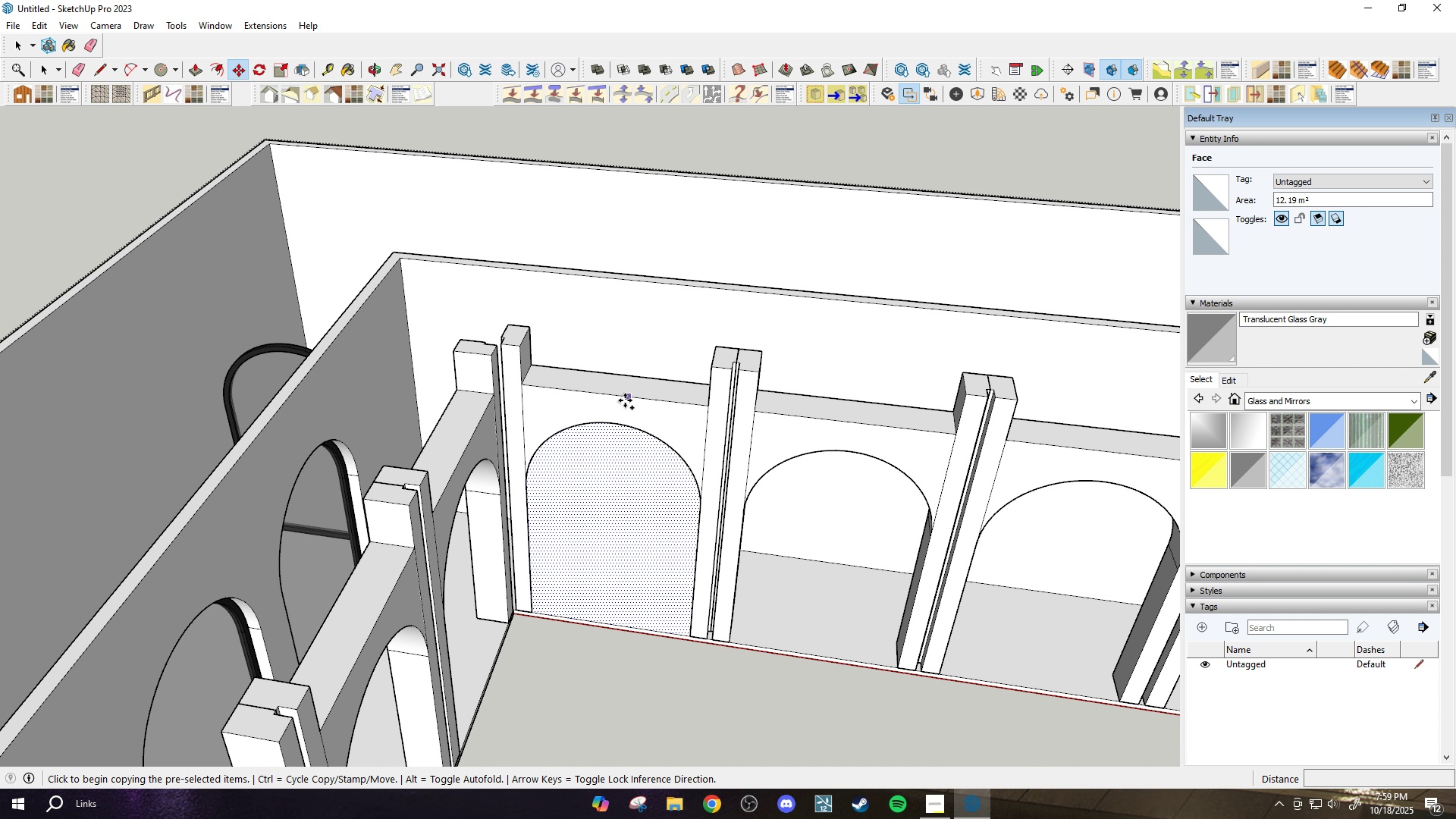 
left_click_drag(start_coordinate=[579, 564], to_coordinate=[580, 598])
 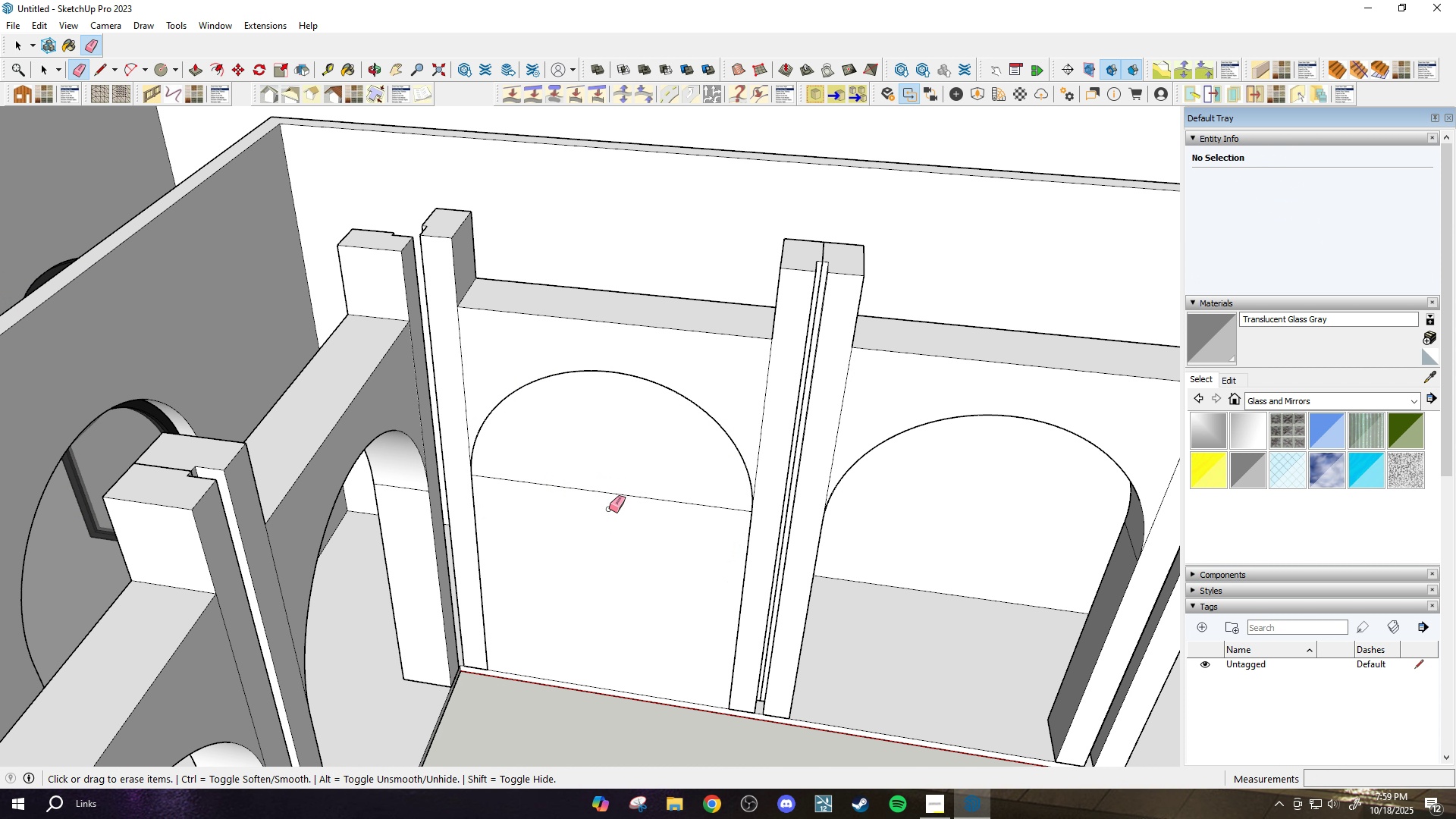 
left_click_drag(start_coordinate=[611, 494], to_coordinate=[611, 471])
 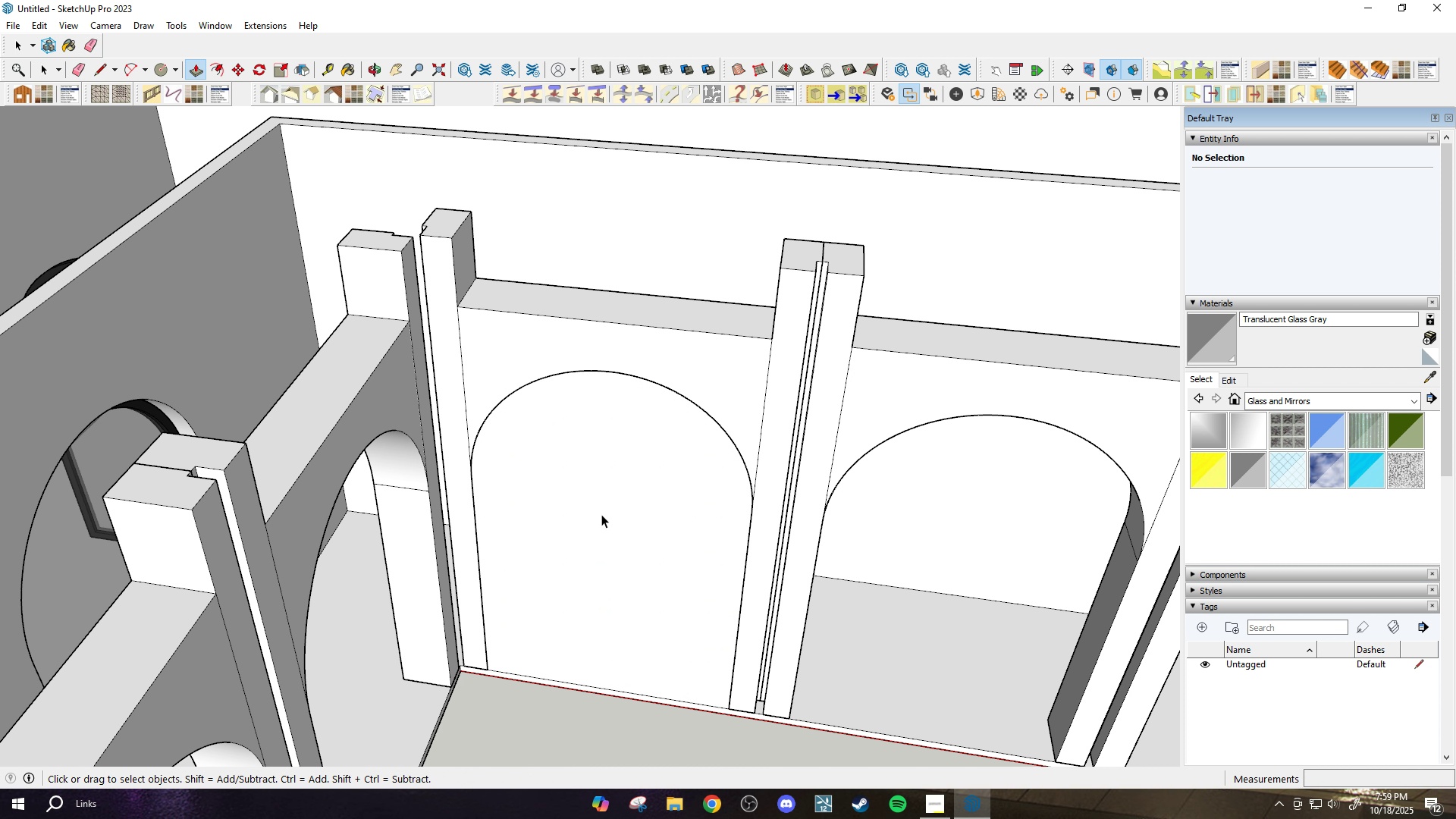 
scroll: coordinate [629, 493], scroll_direction: down, amount: 5.0
 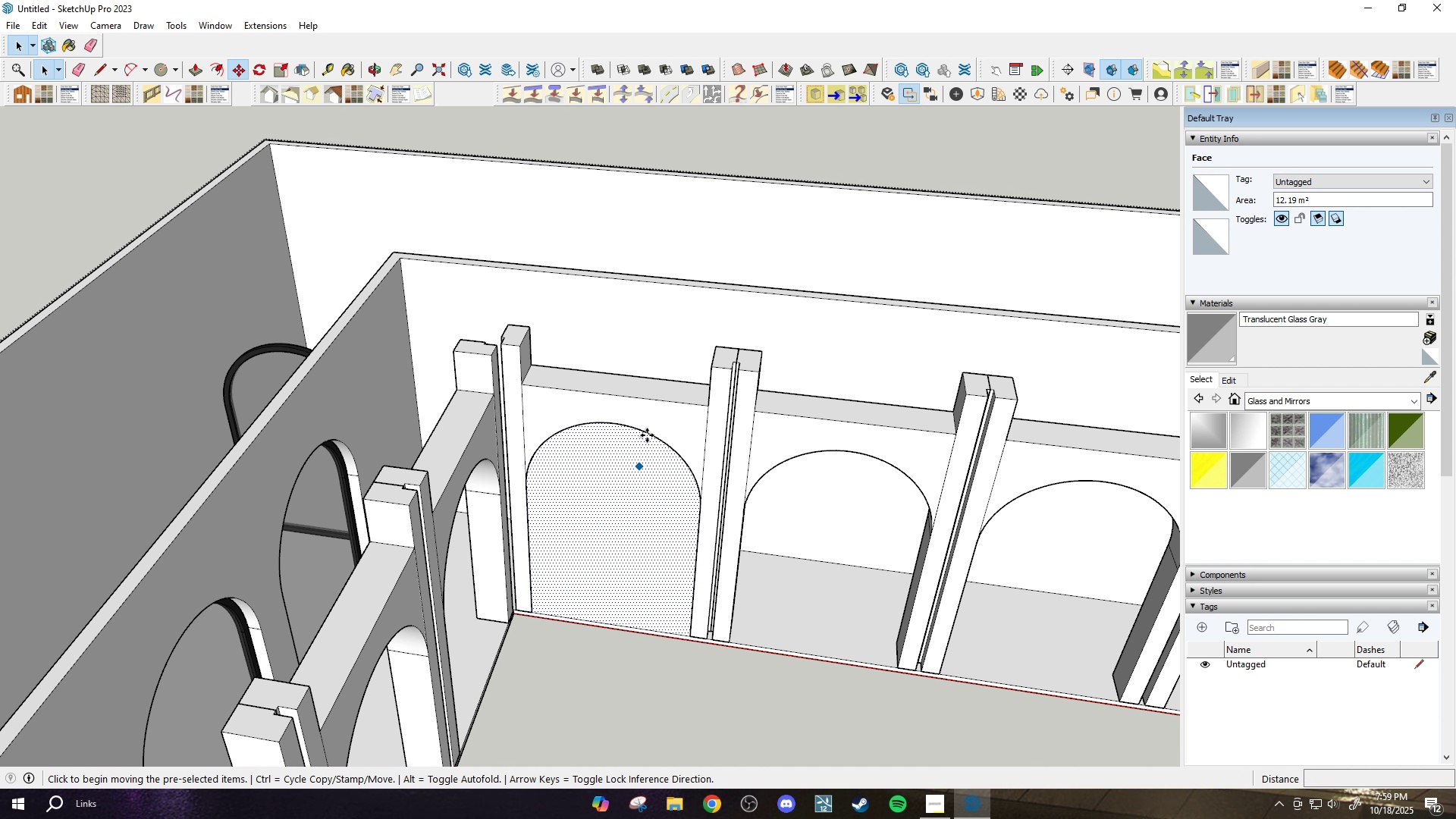 
key(Control+ControlLeft)
 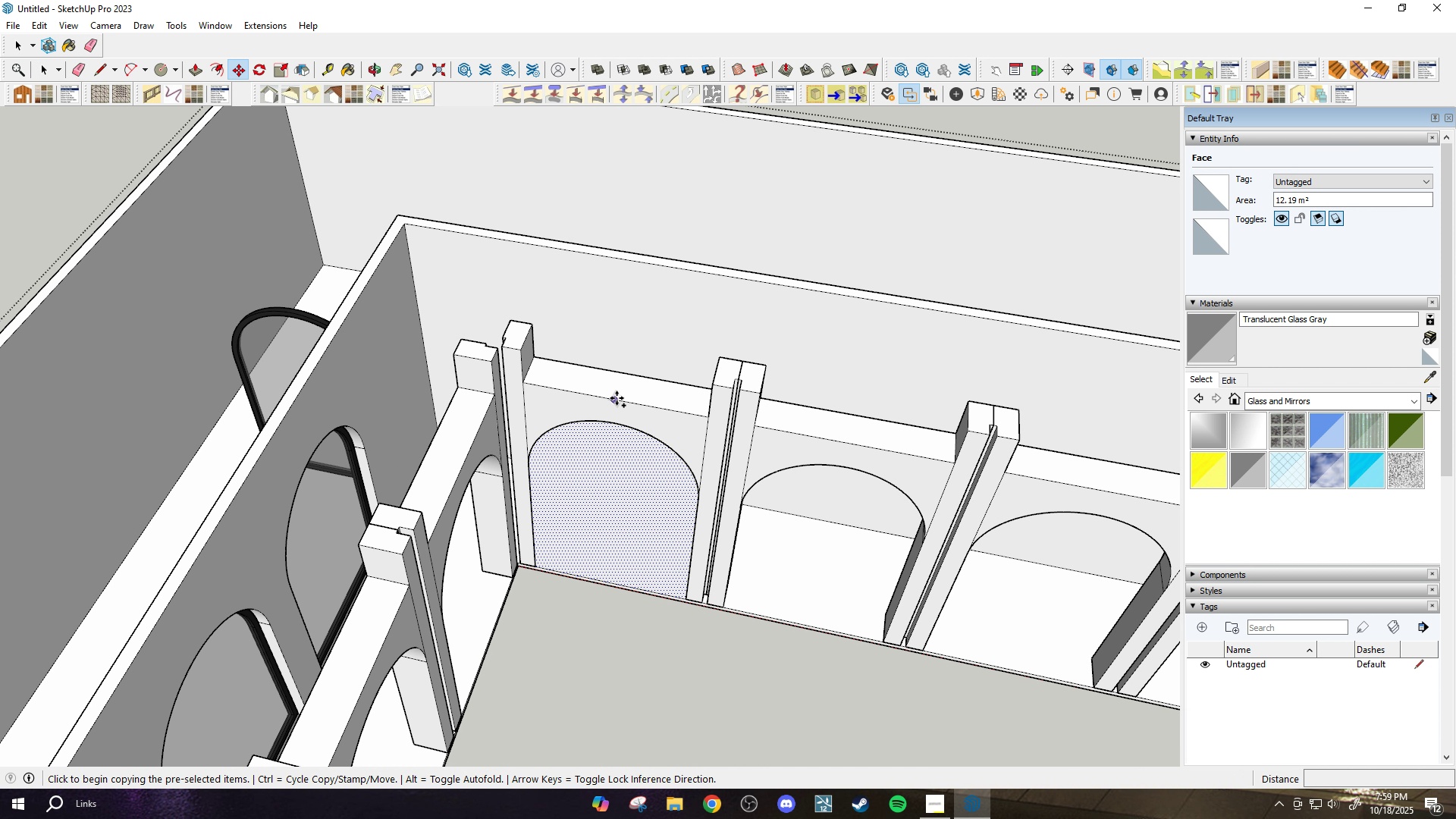 
left_click([617, 397])
 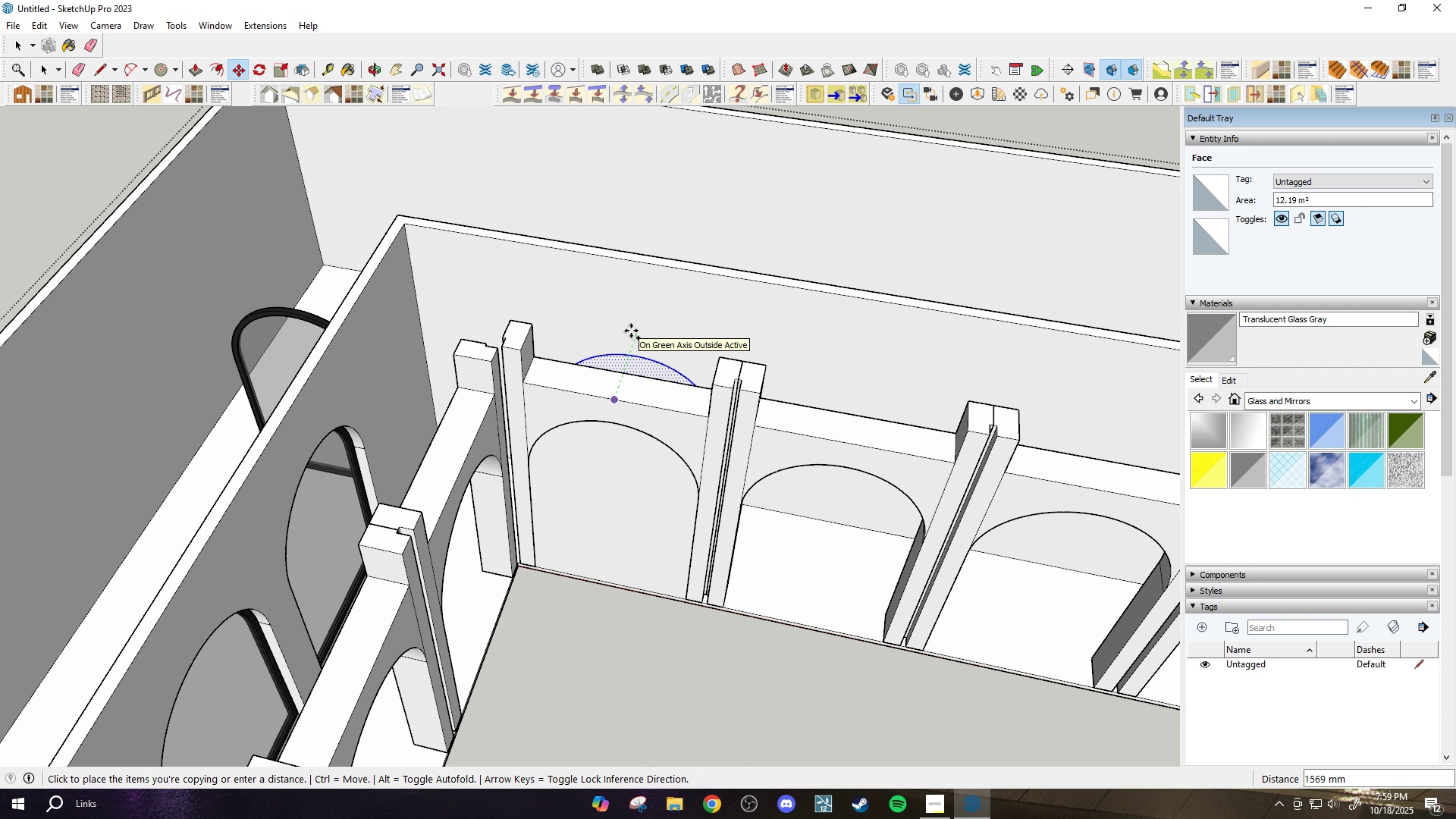 
hold_key(key=ShiftLeft, duration=0.83)
left_click([671, 303])
 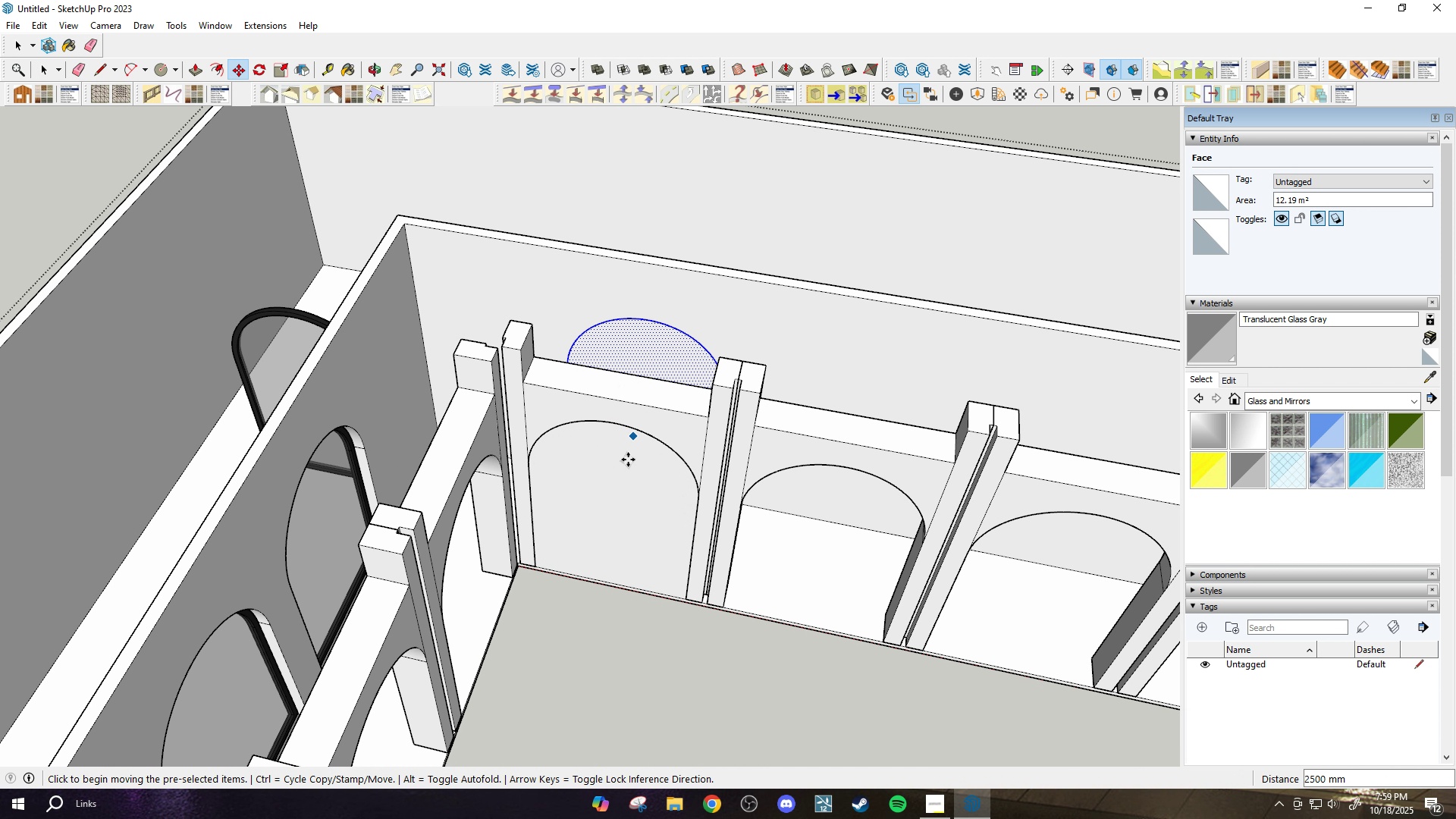 
key(Space)
 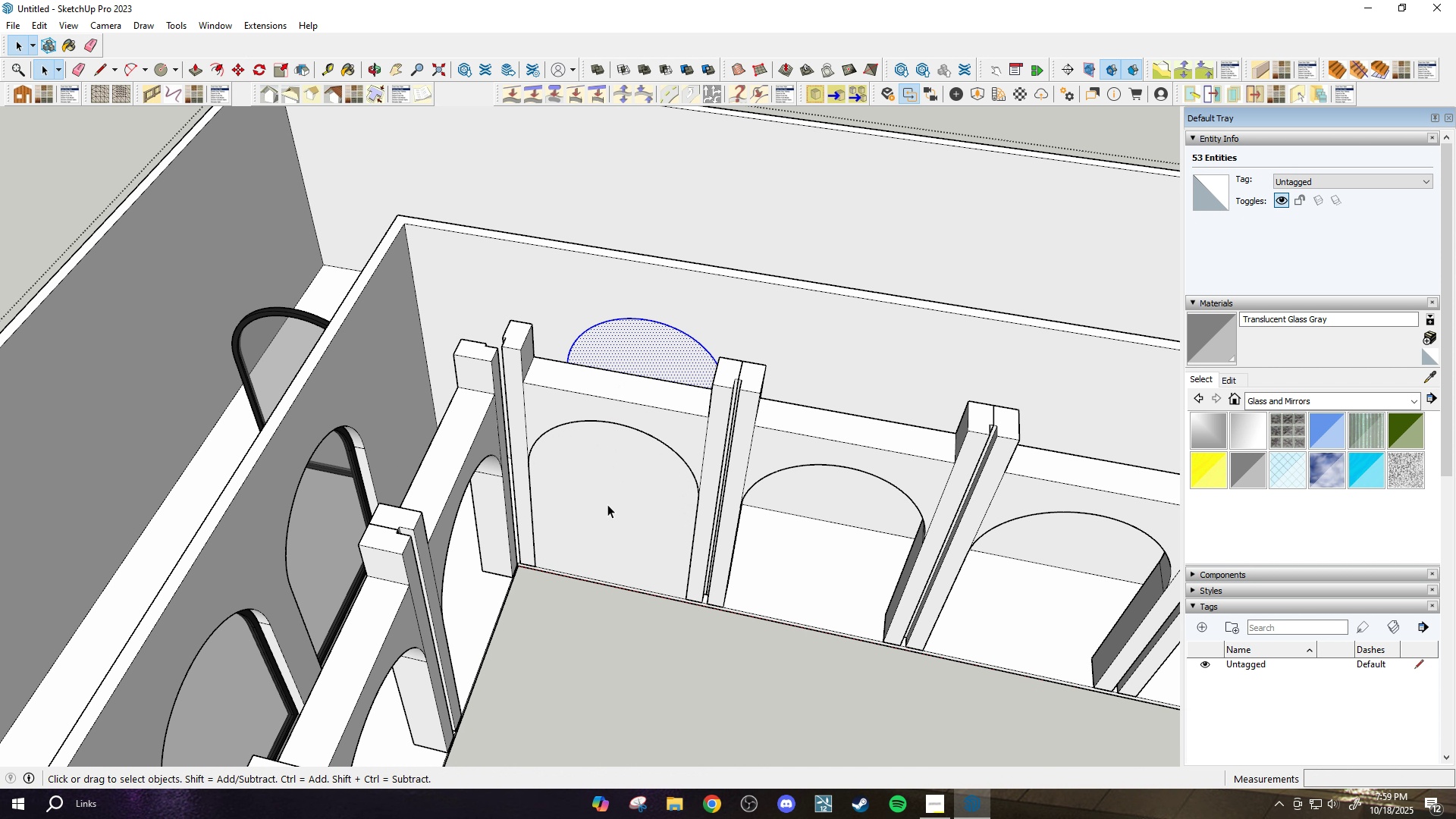 
left_click([607, 504])
 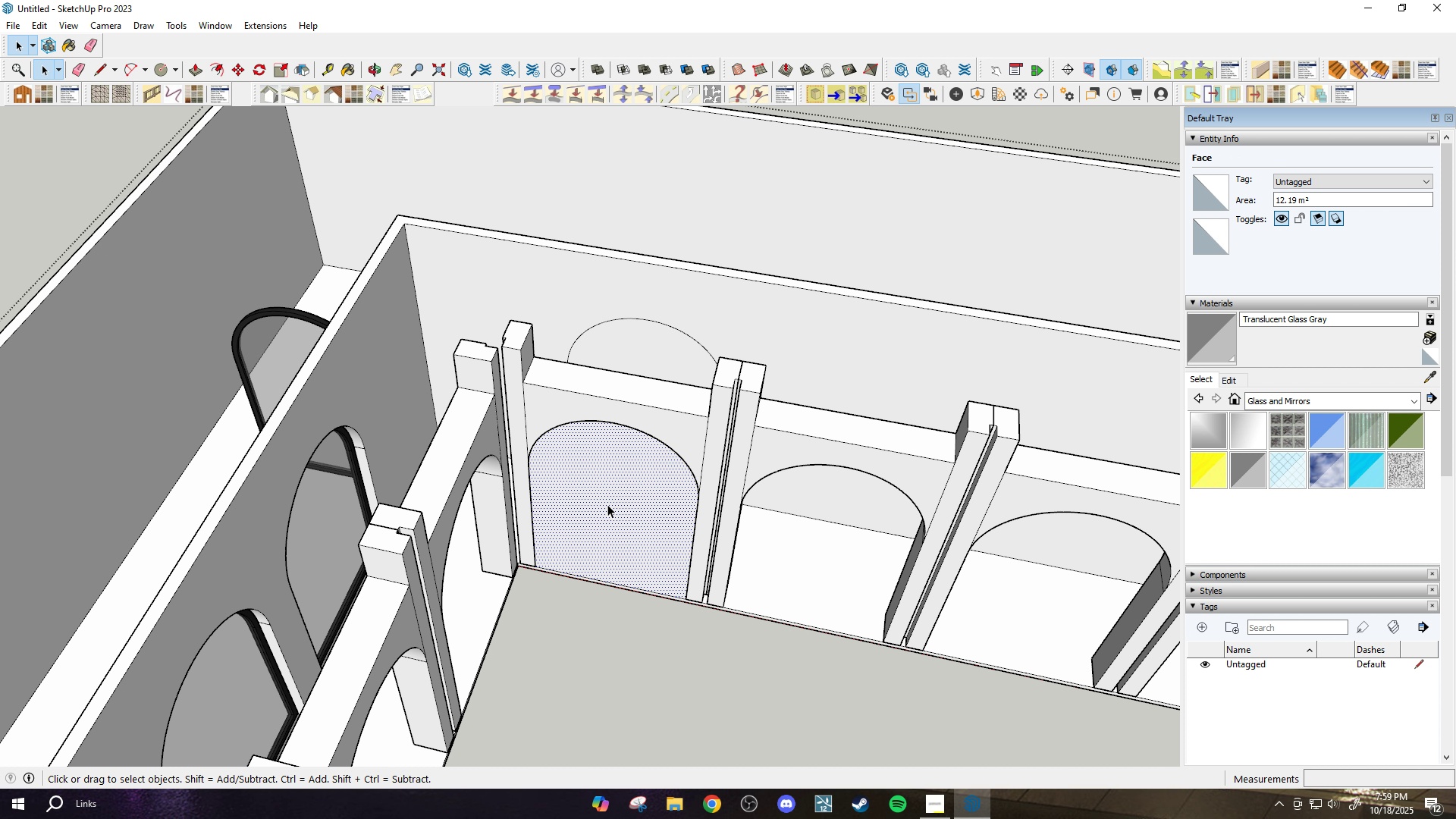 
key(Delete)
 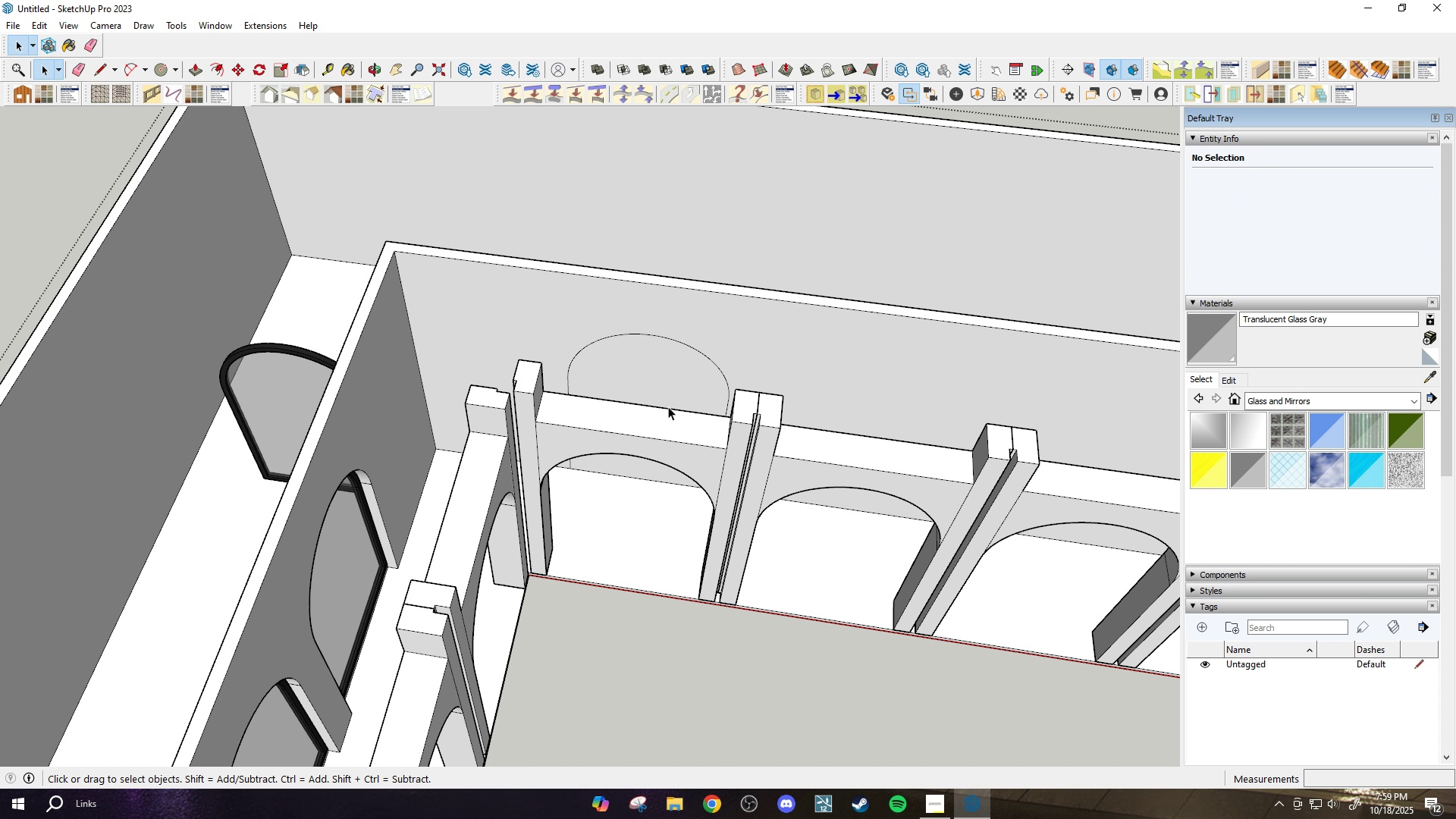 
scroll: coordinate [669, 403], scroll_direction: up, amount: 3.0
 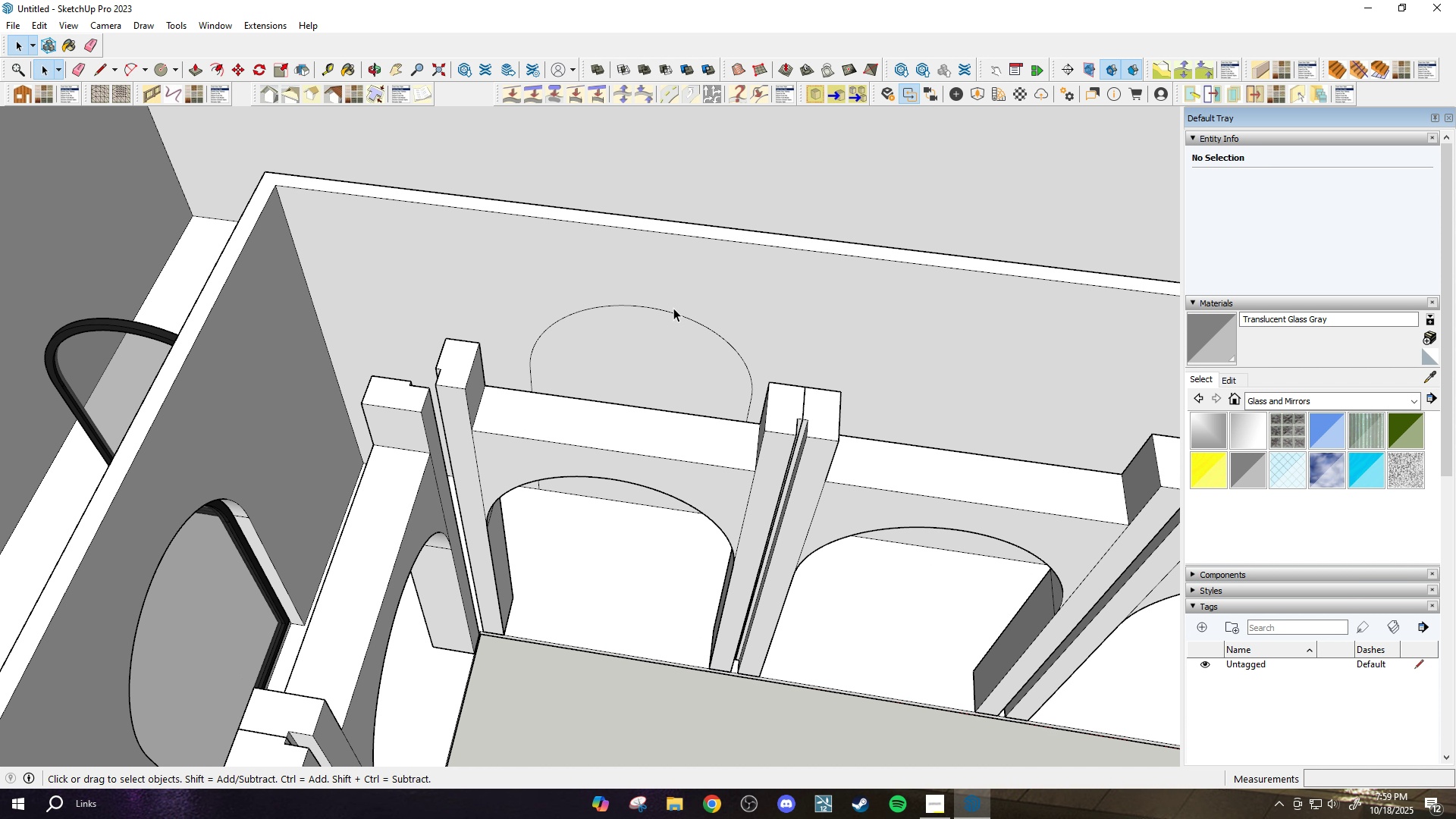 
double_click([677, 312])
 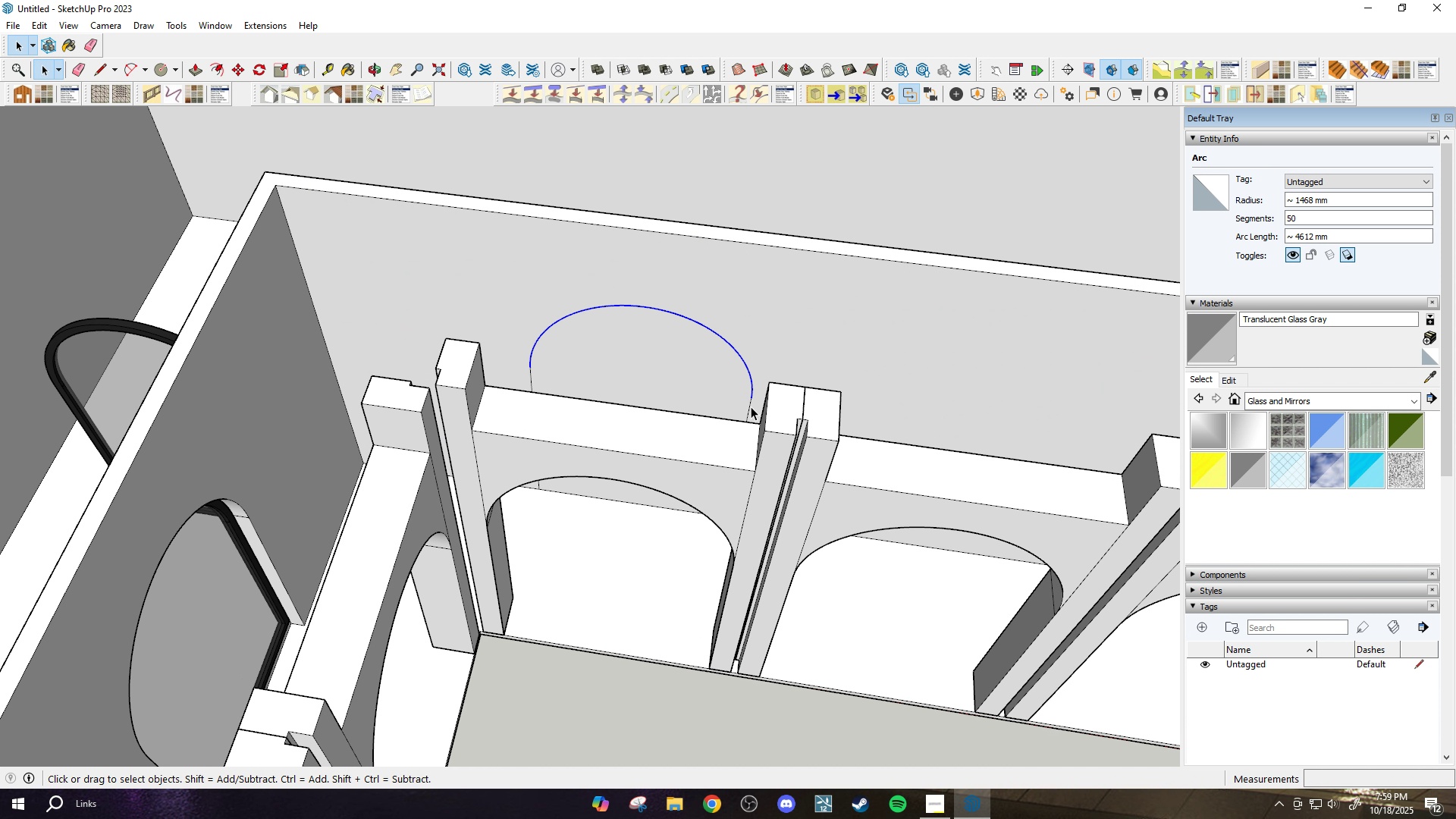 
hold_key(key=ControlLeft, duration=1.0)
left_click([748, 407])
 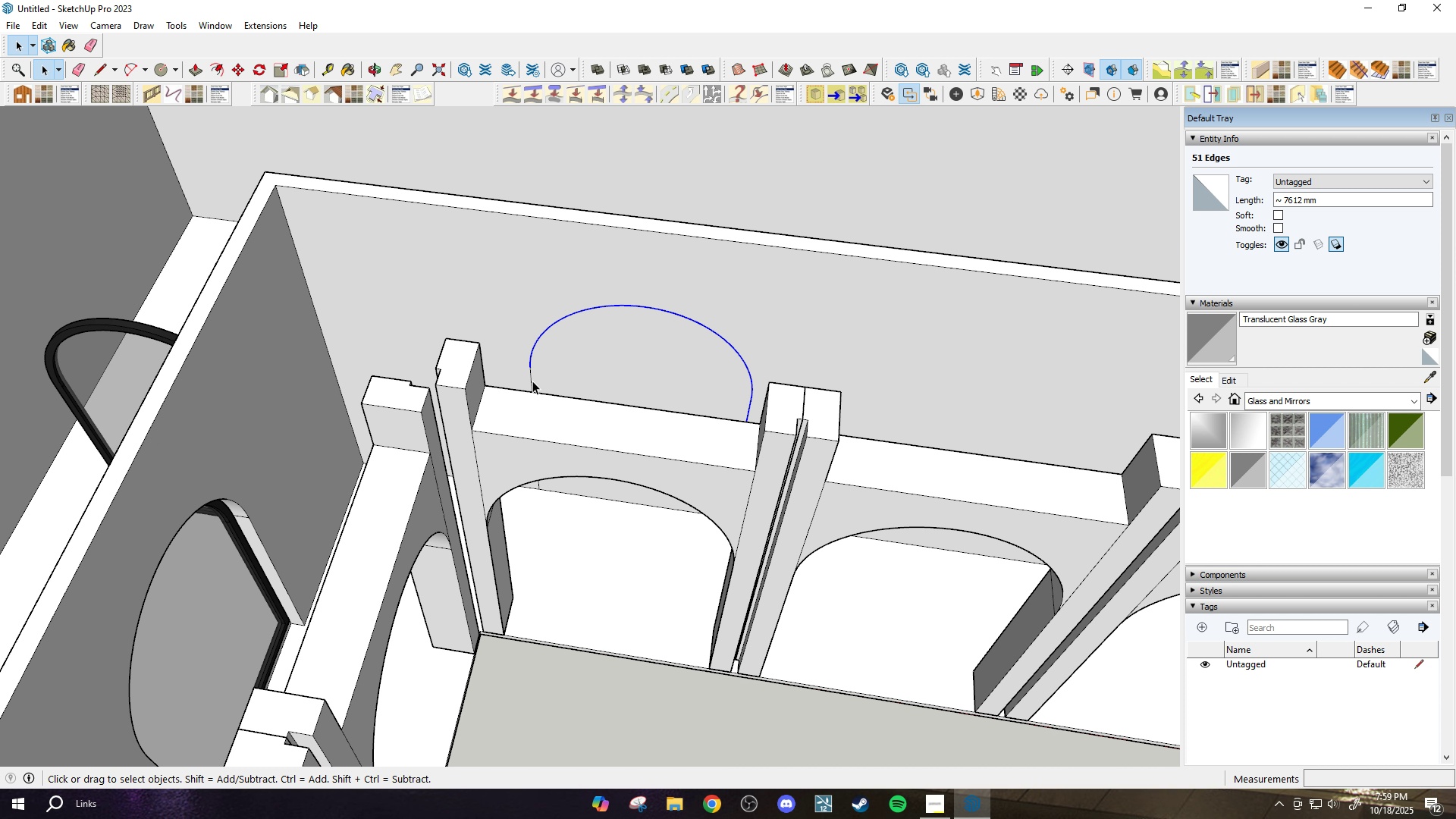 
hold_key(key=ControlLeft, duration=0.58)
left_click([531, 381])
 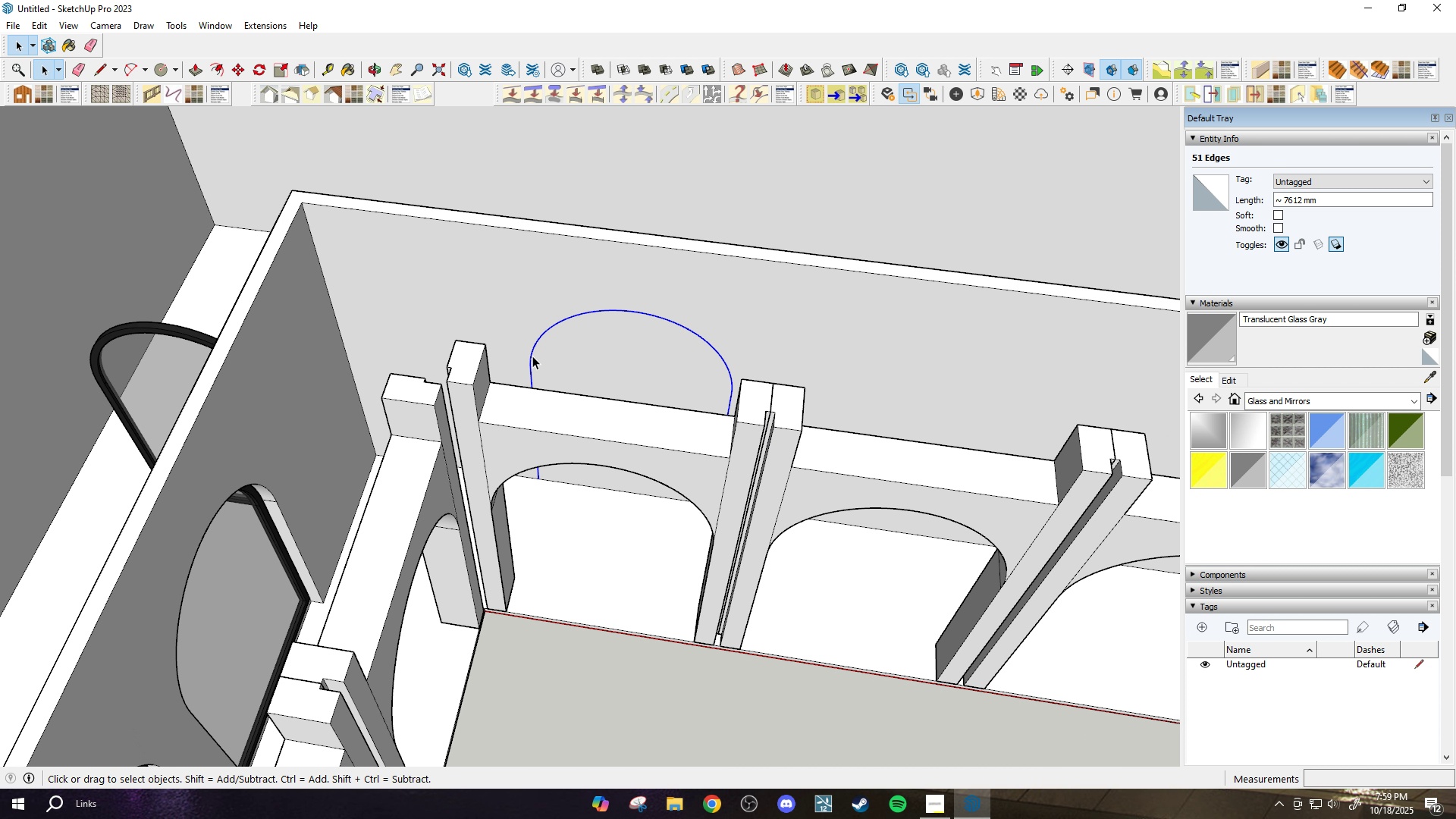 
scroll: coordinate [536, 363], scroll_direction: down, amount: 4.0
 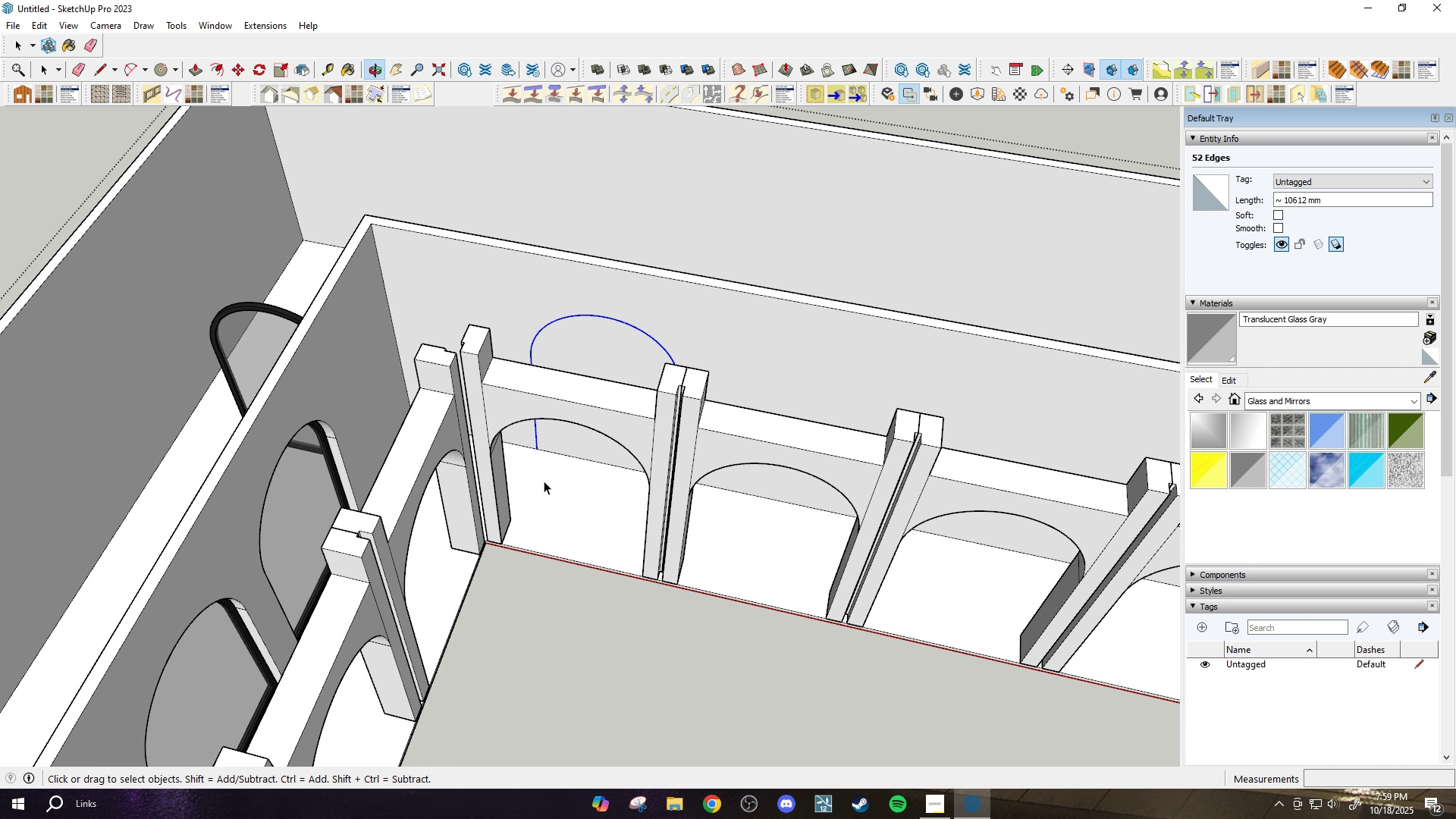 
scroll: coordinate [461, 572], scroll_direction: up, amount: 11.0
 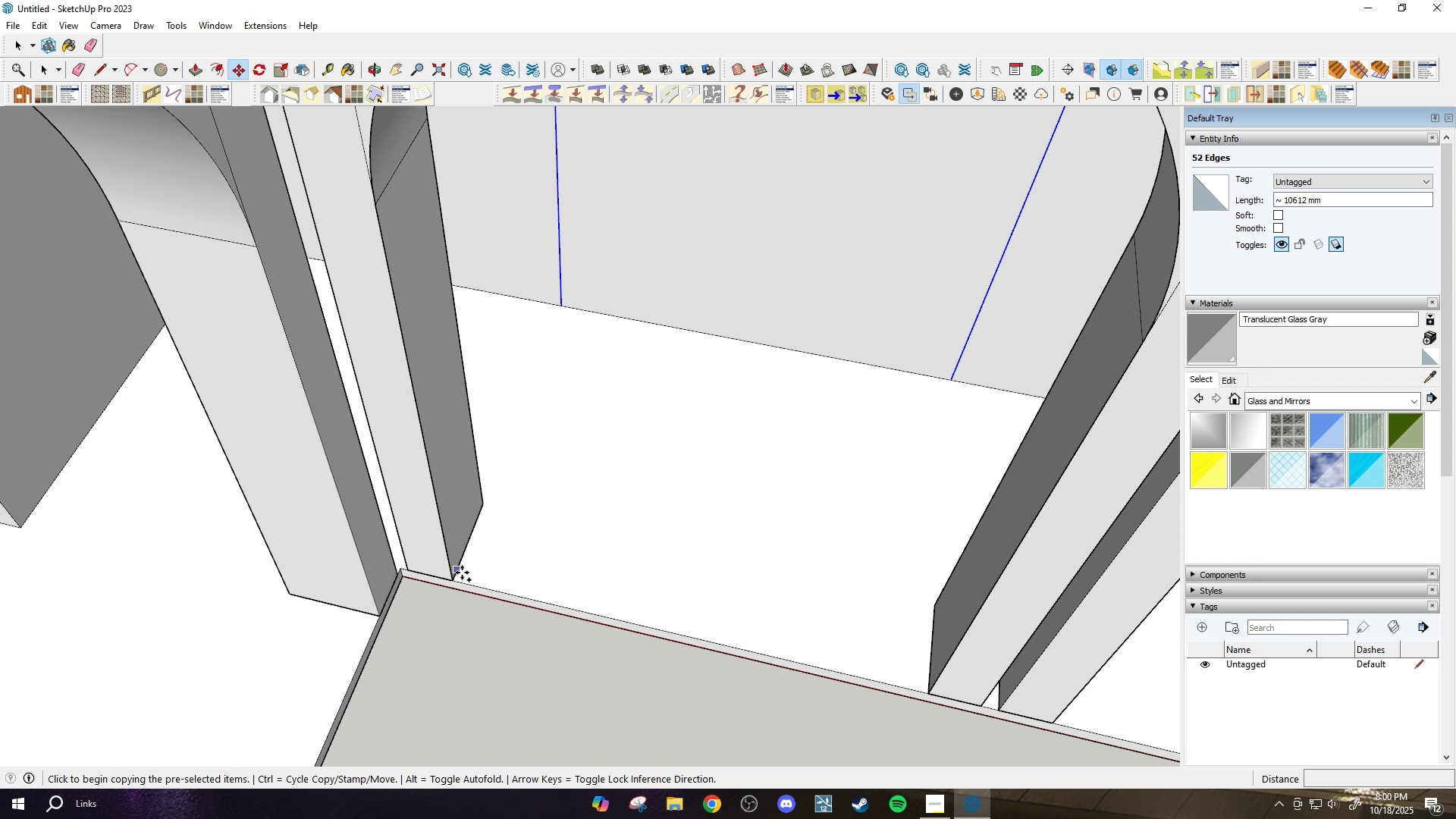 
key(M)
 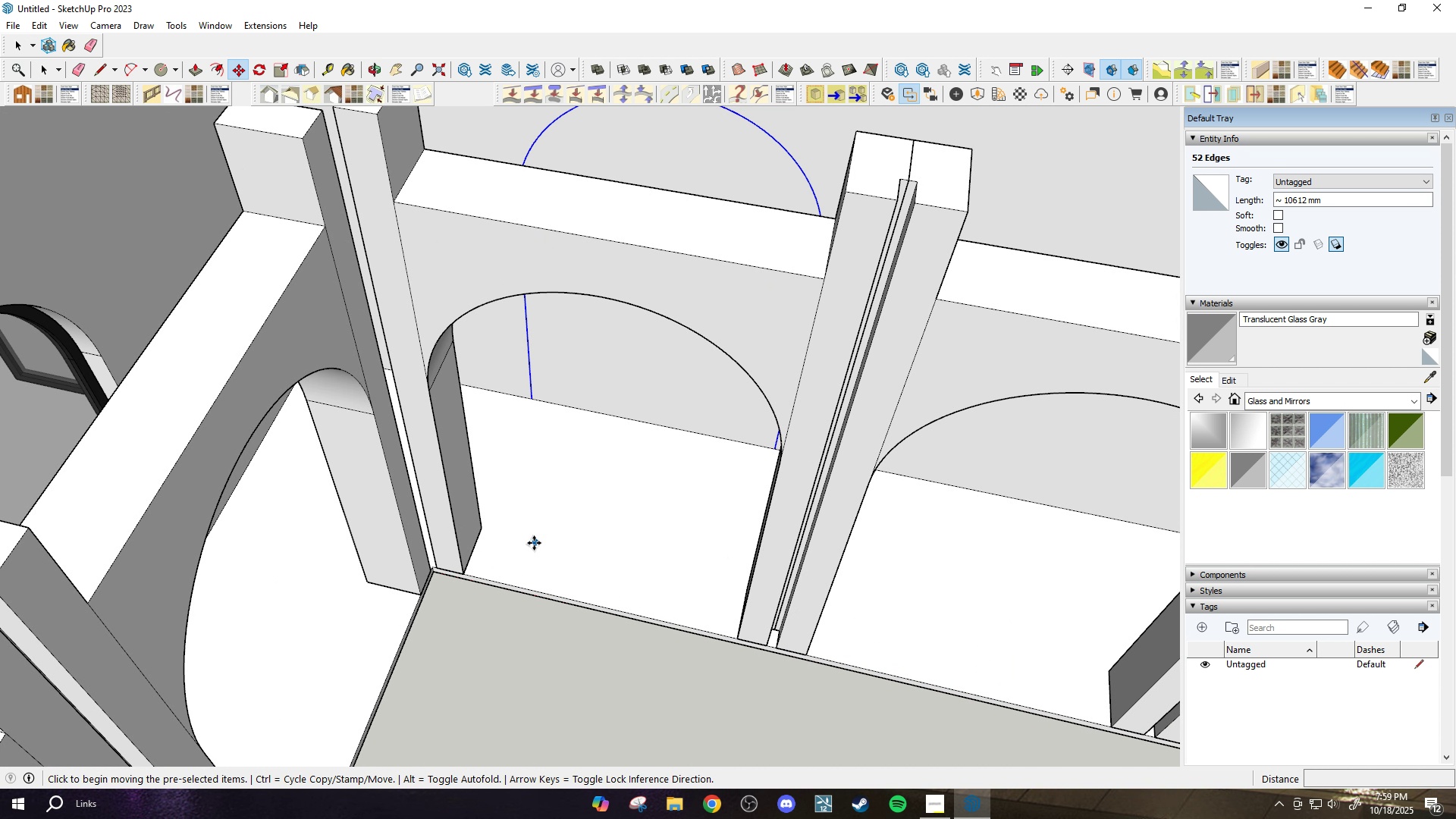 
key(Control+ControlLeft)
 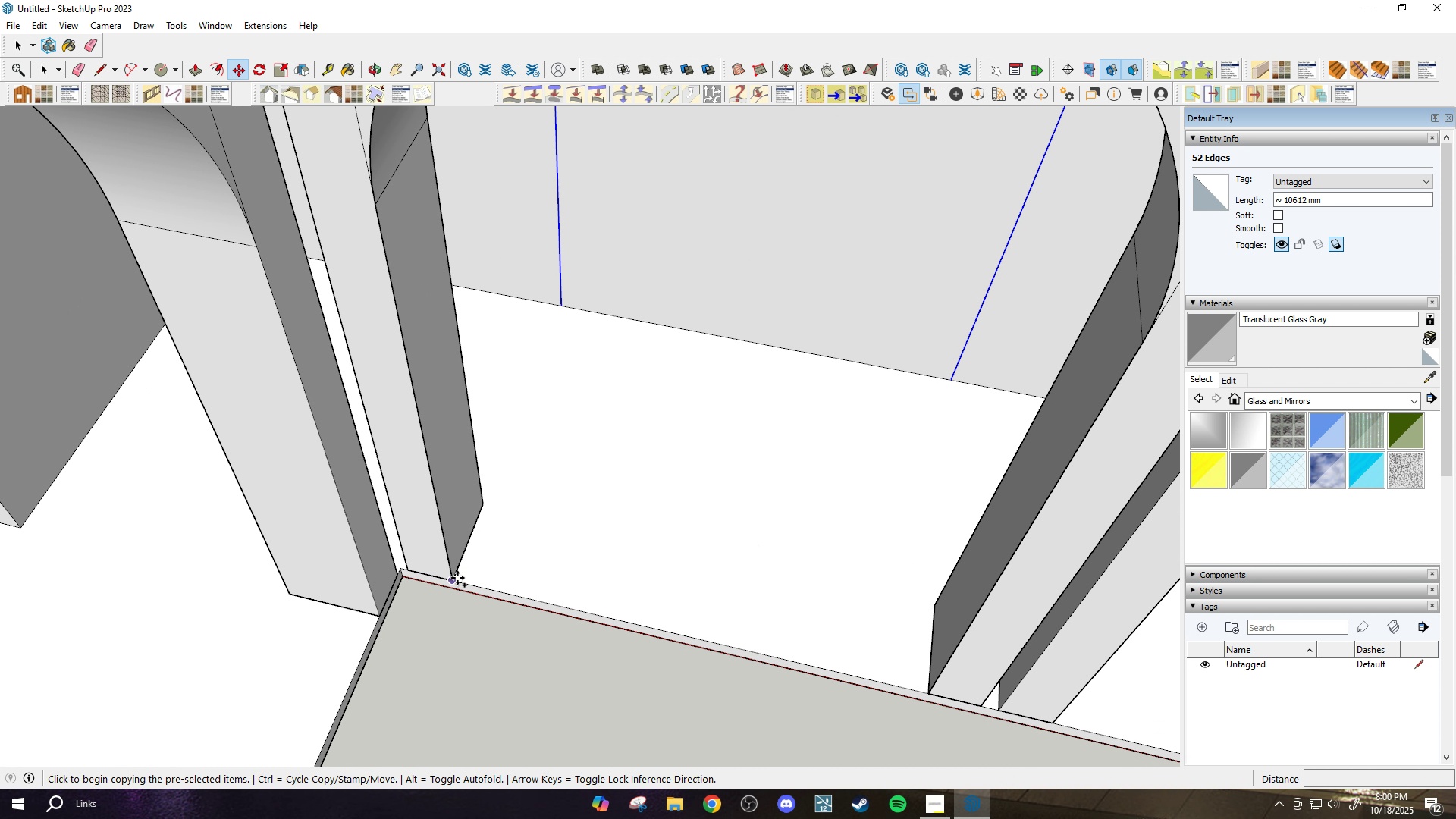 
left_click([457, 578])
 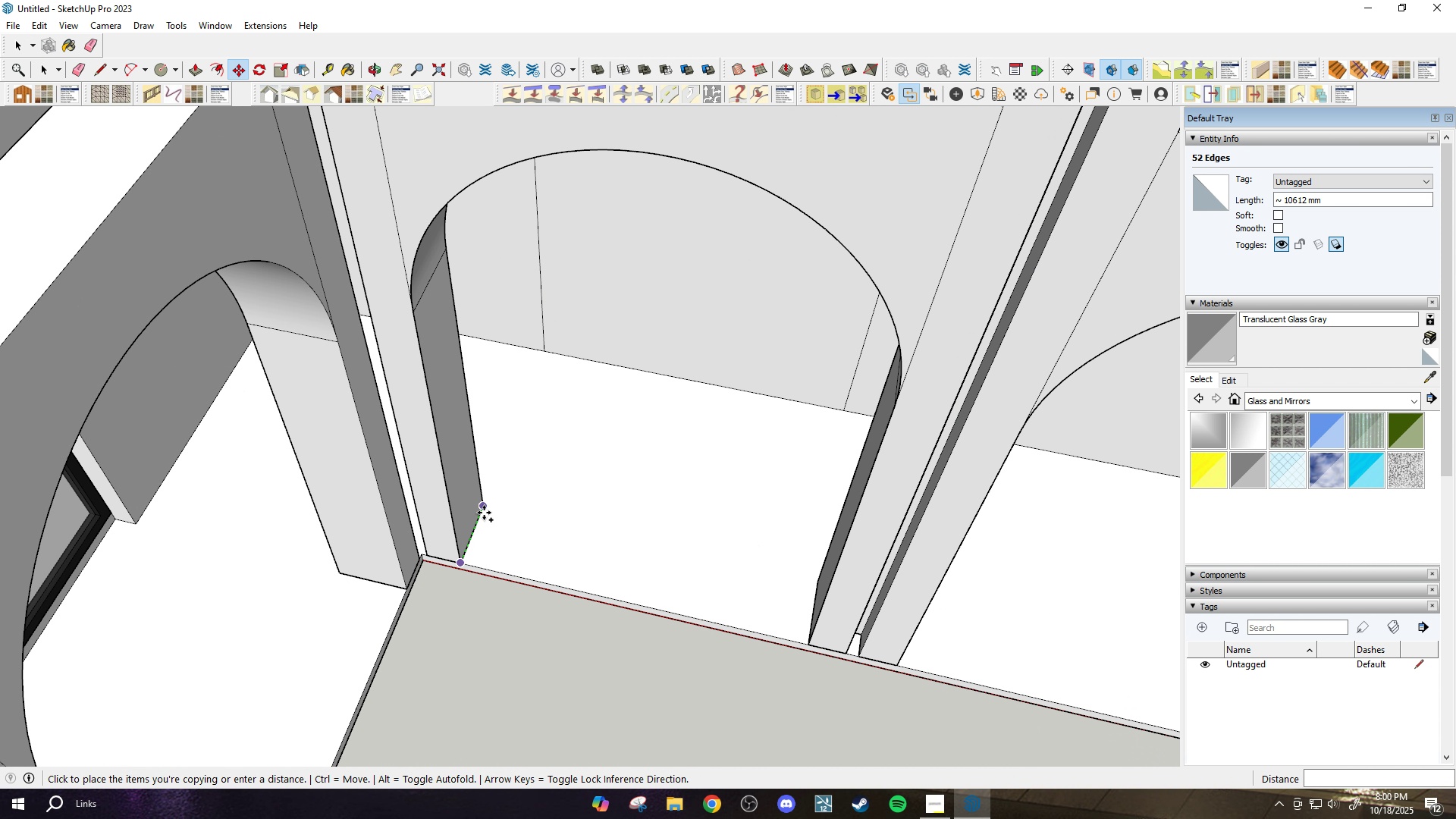 
scroll: coordinate [715, 584], scroll_direction: none, amount: 0.0
 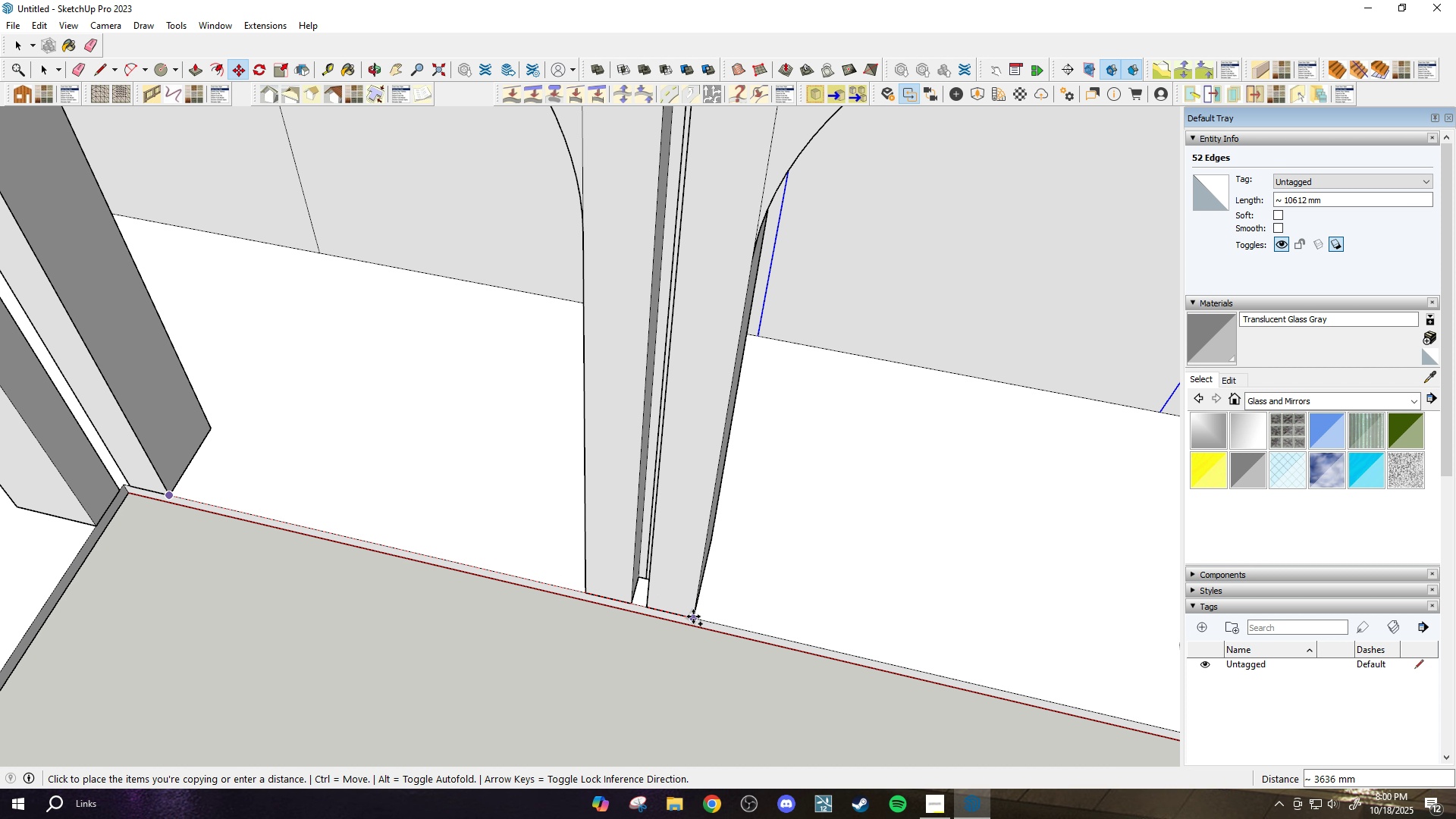 
left_click([693, 617])
 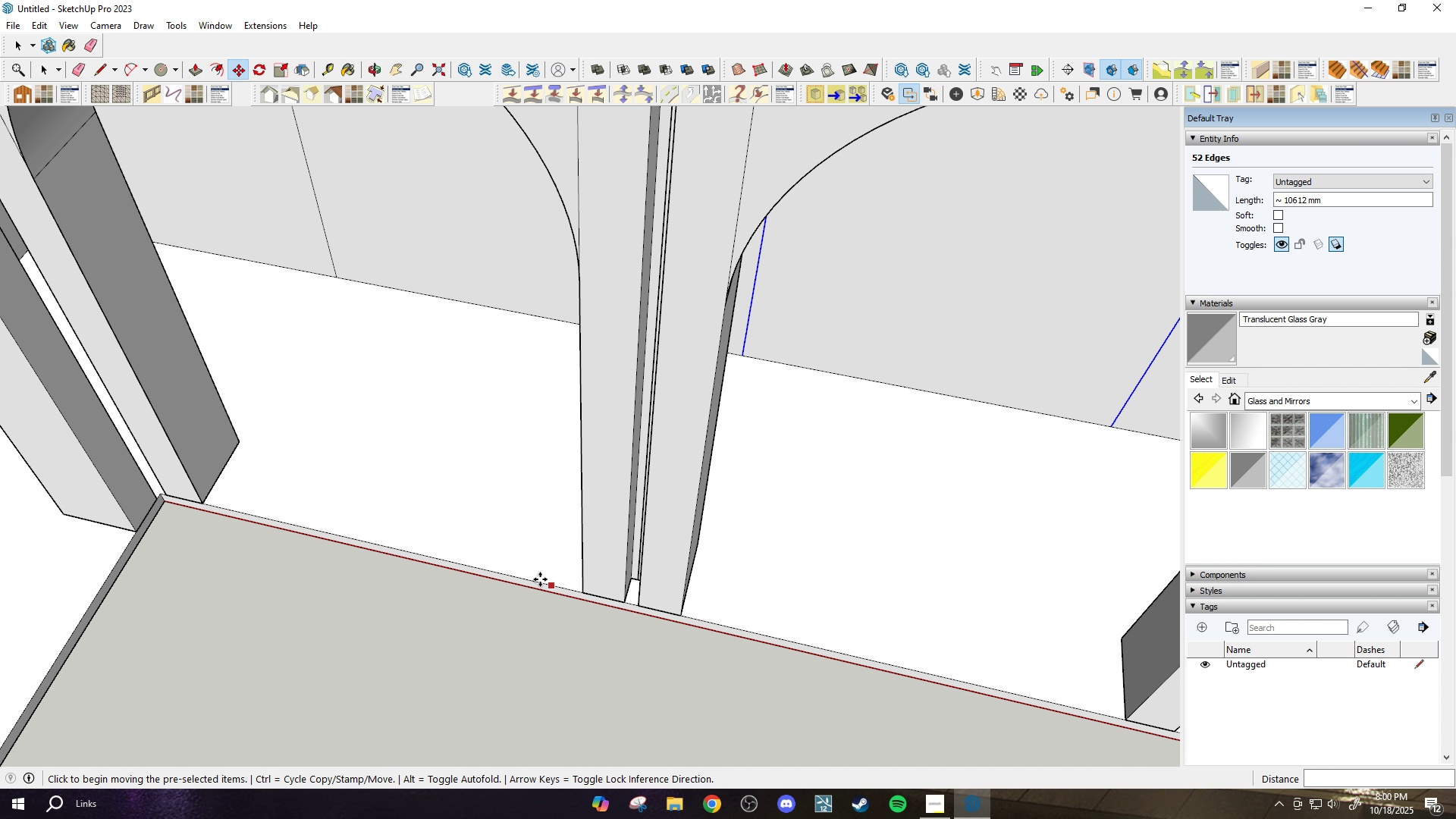 
scroll: coordinate [556, 573], scroll_direction: down, amount: 15.0
 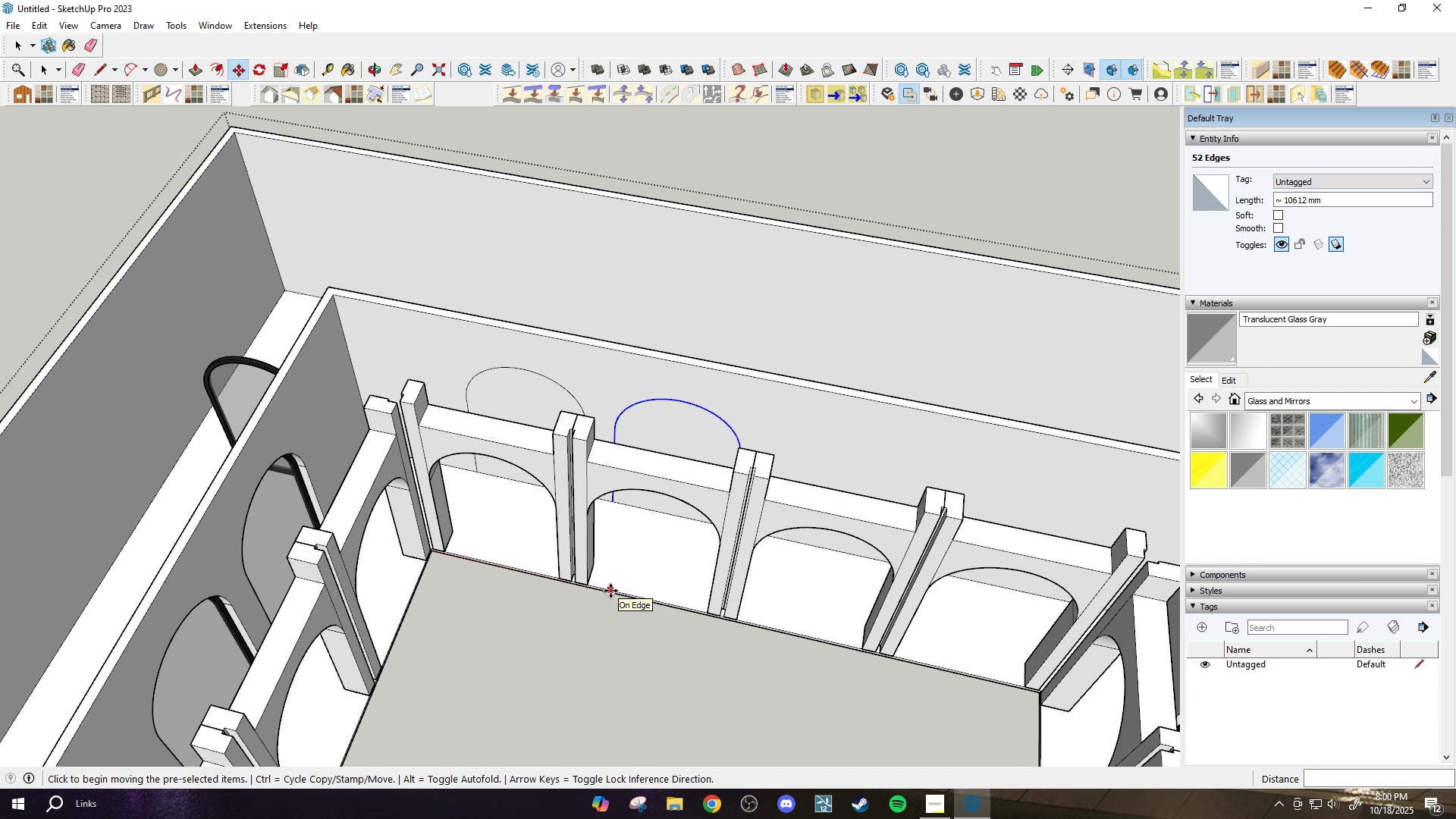 
type(x3)
 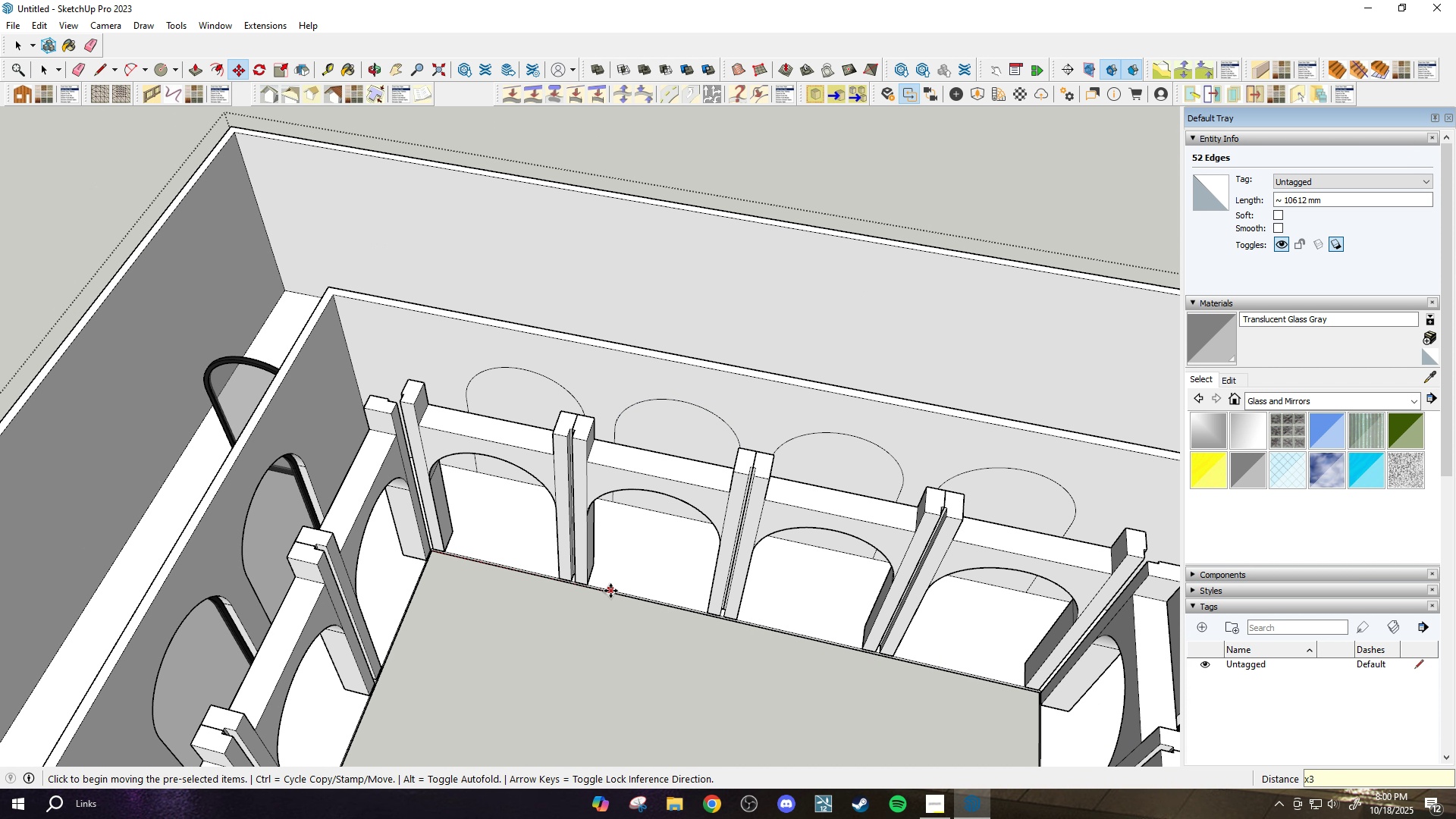 
key(Enter)
 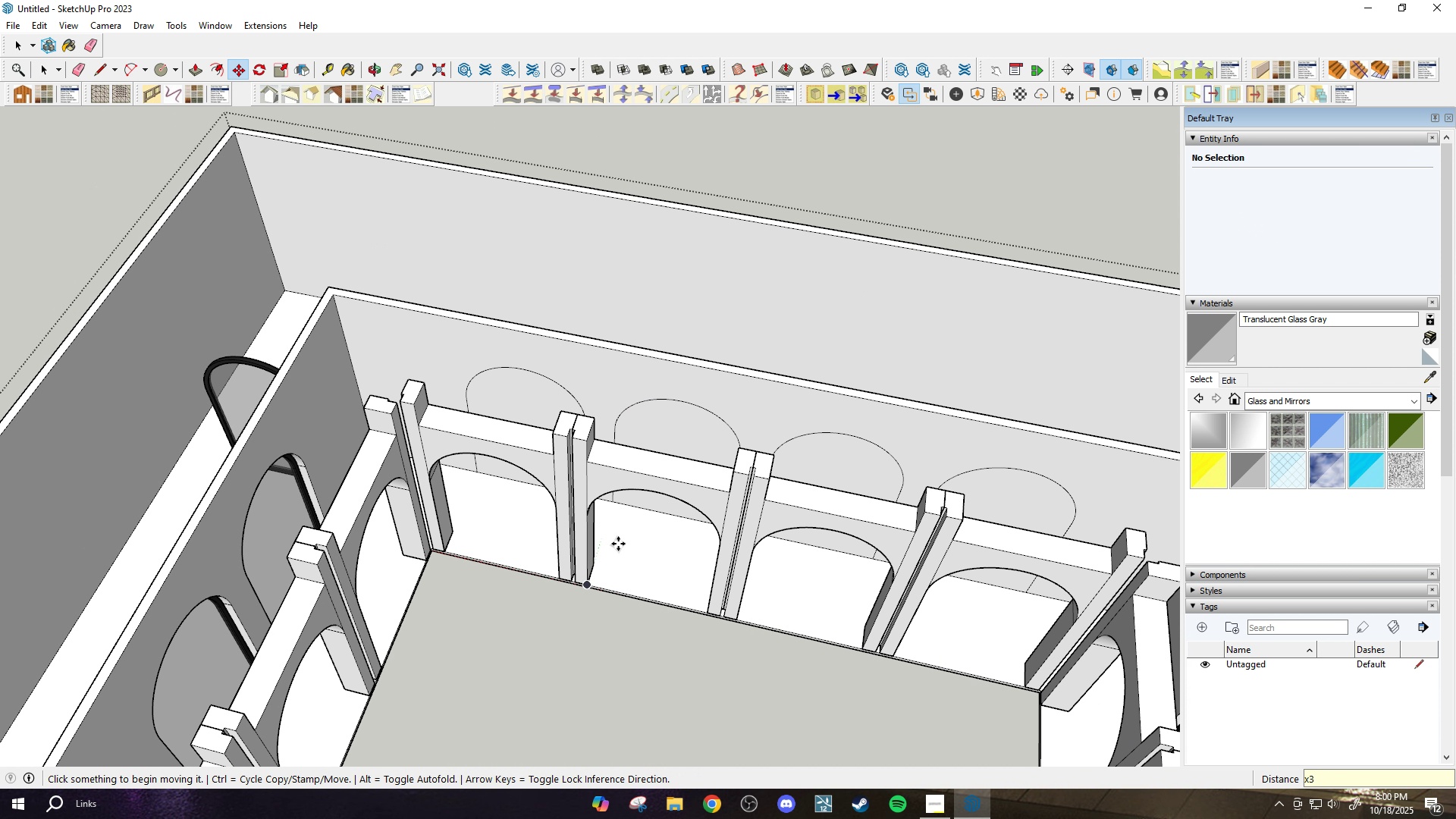 
key(P)
 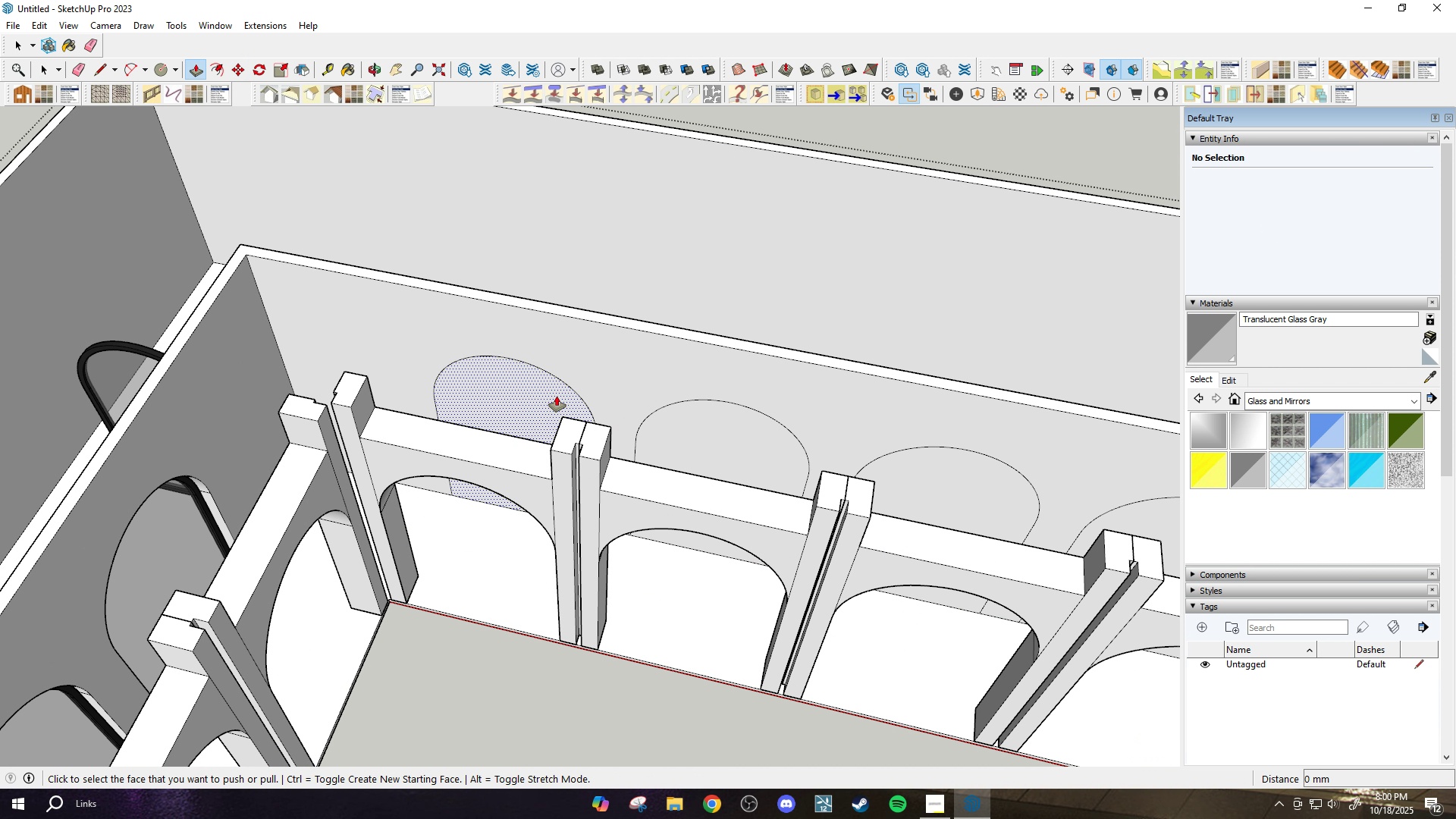 
scroll: coordinate [557, 397], scroll_direction: up, amount: 3.0
 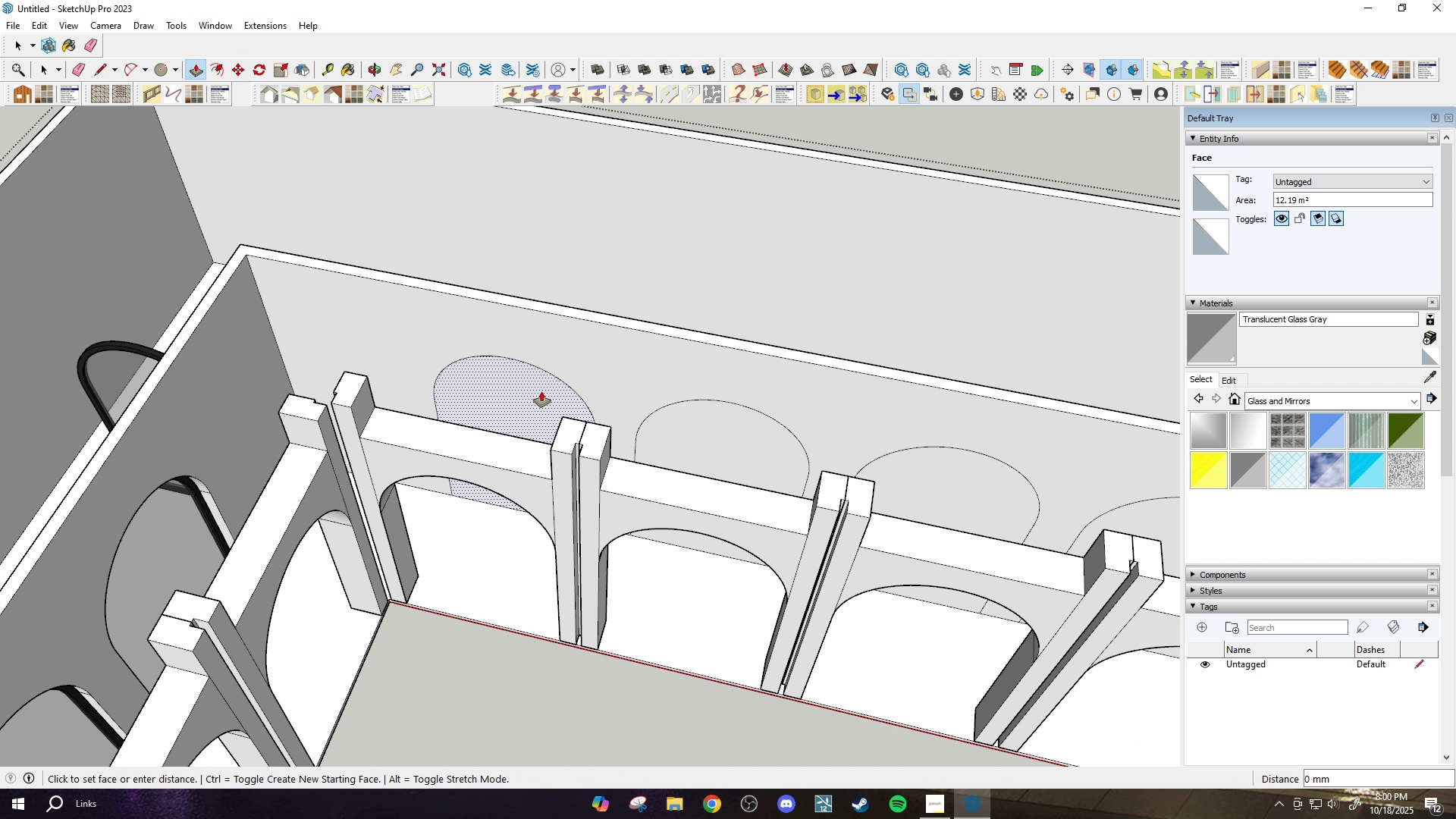 
left_click([541, 391])
 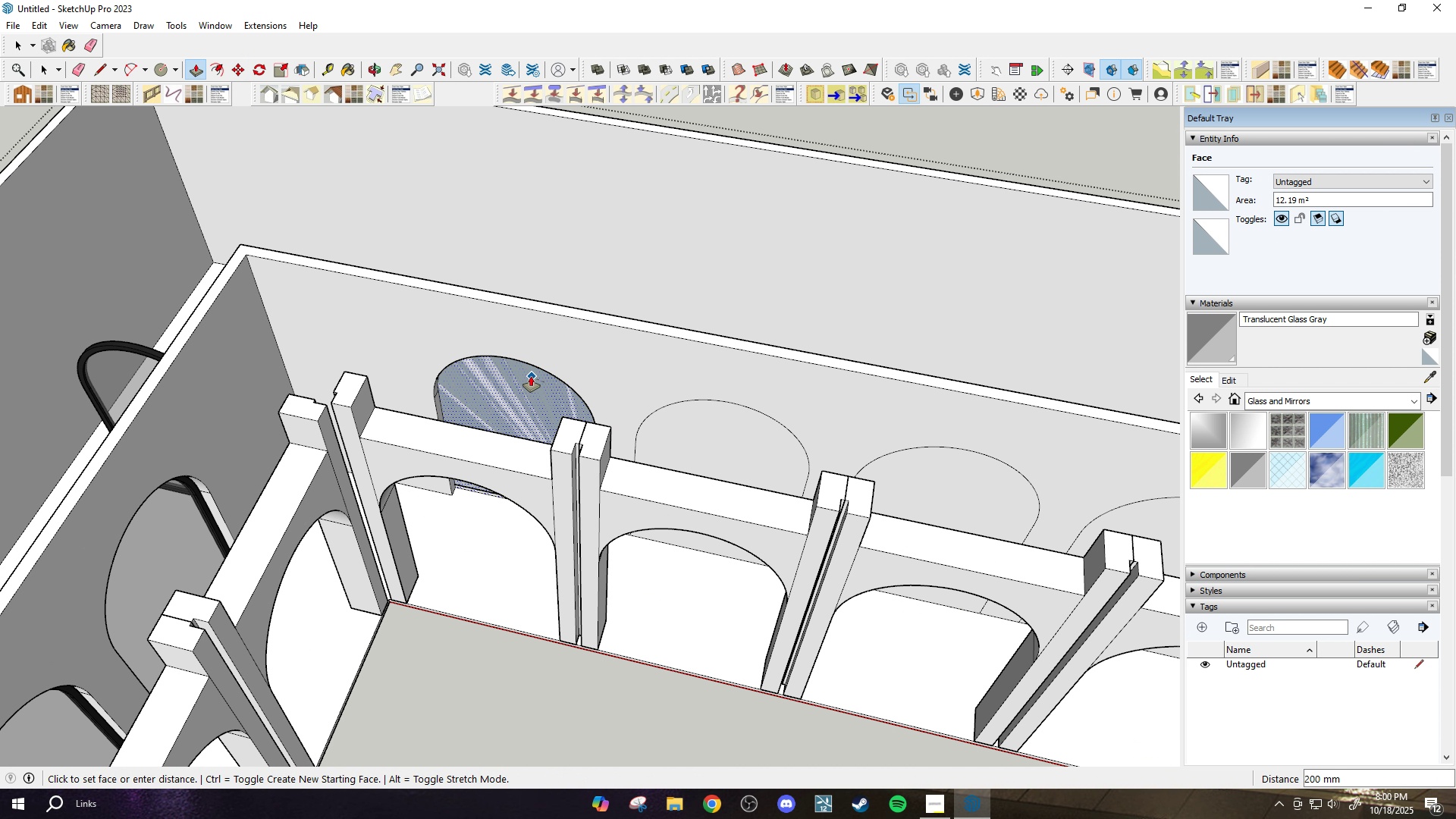 
left_click([531, 376])
 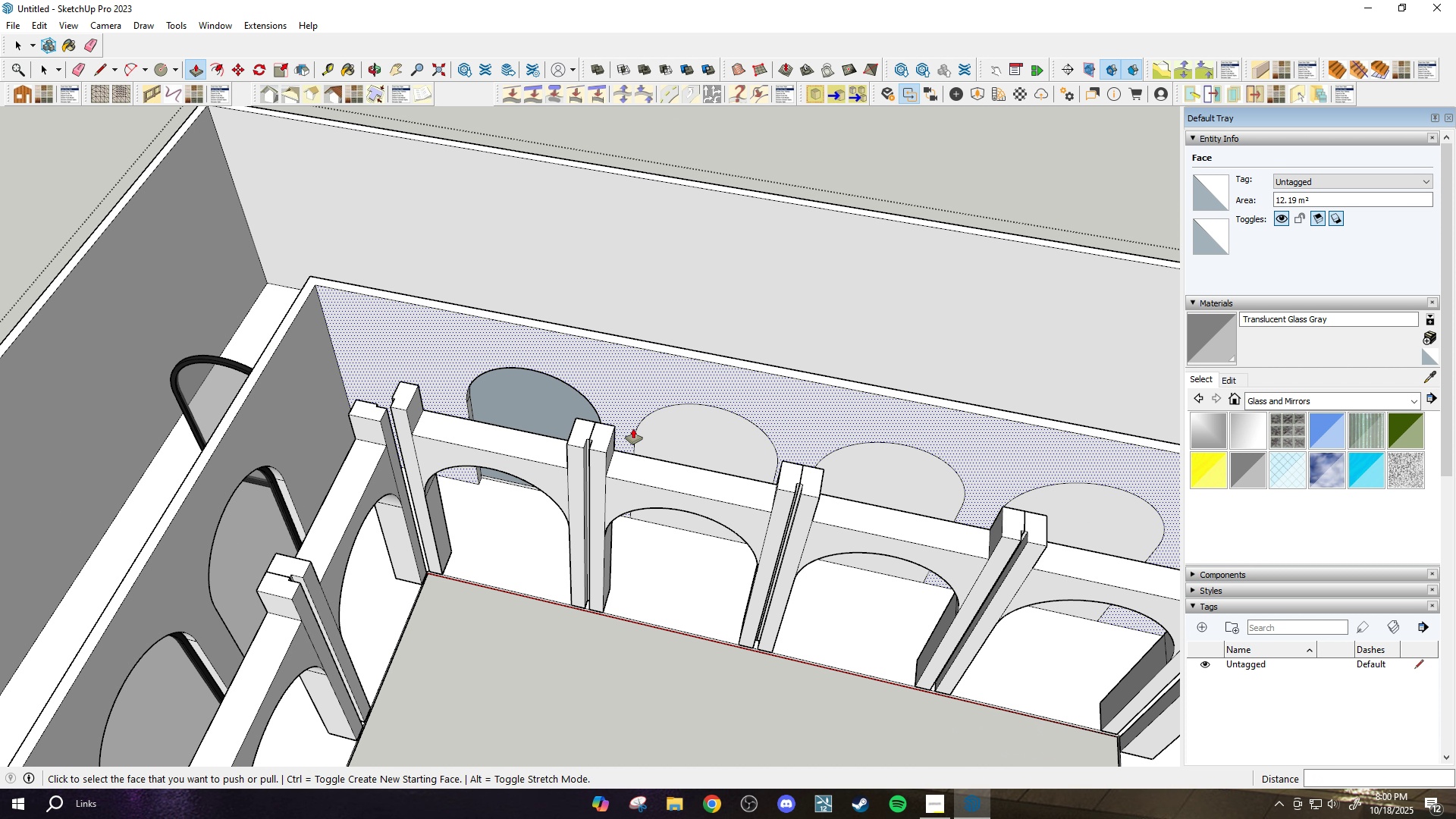 
scroll: coordinate [630, 423], scroll_direction: down, amount: 2.0
 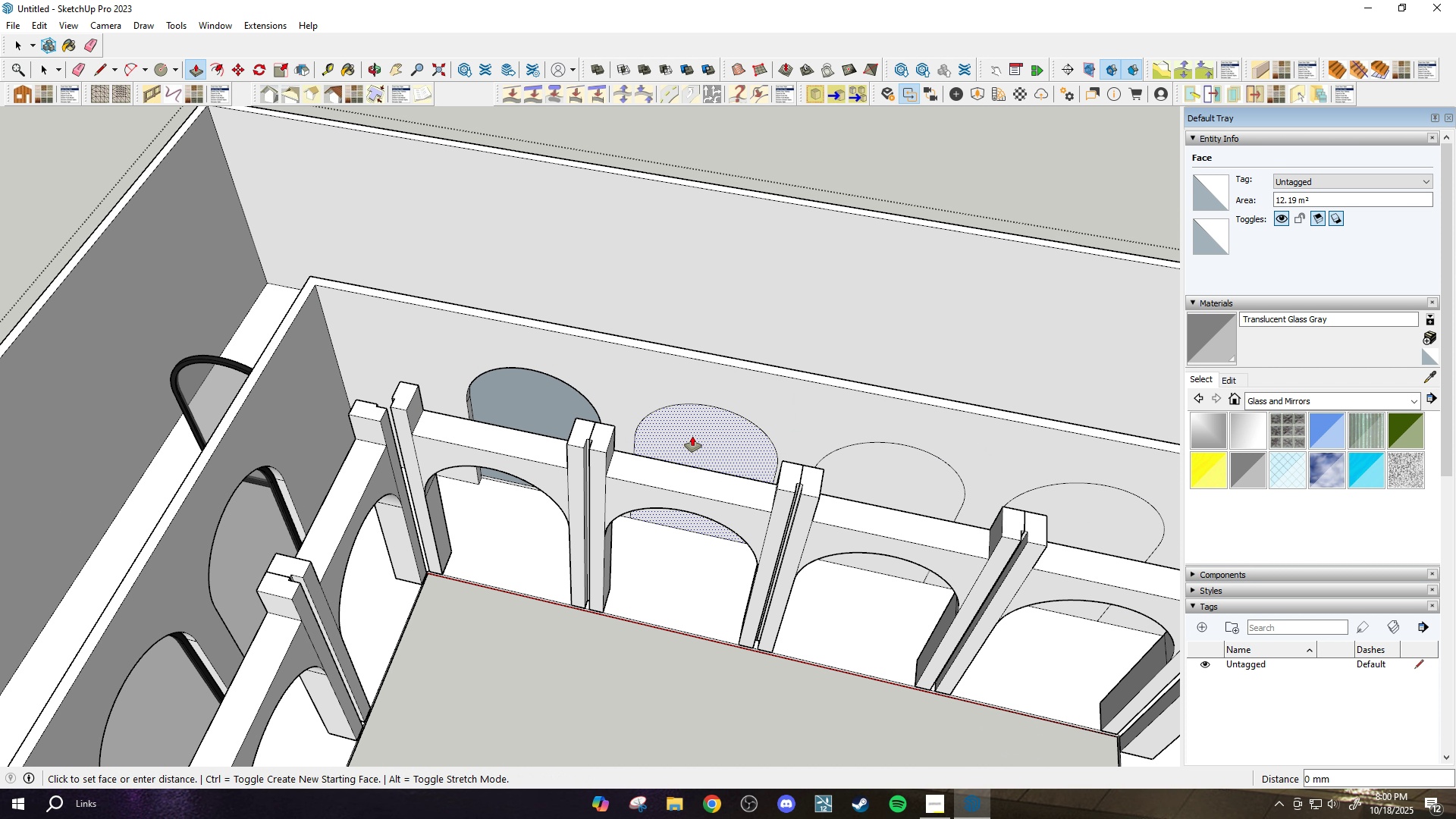 
double_click([692, 436])
 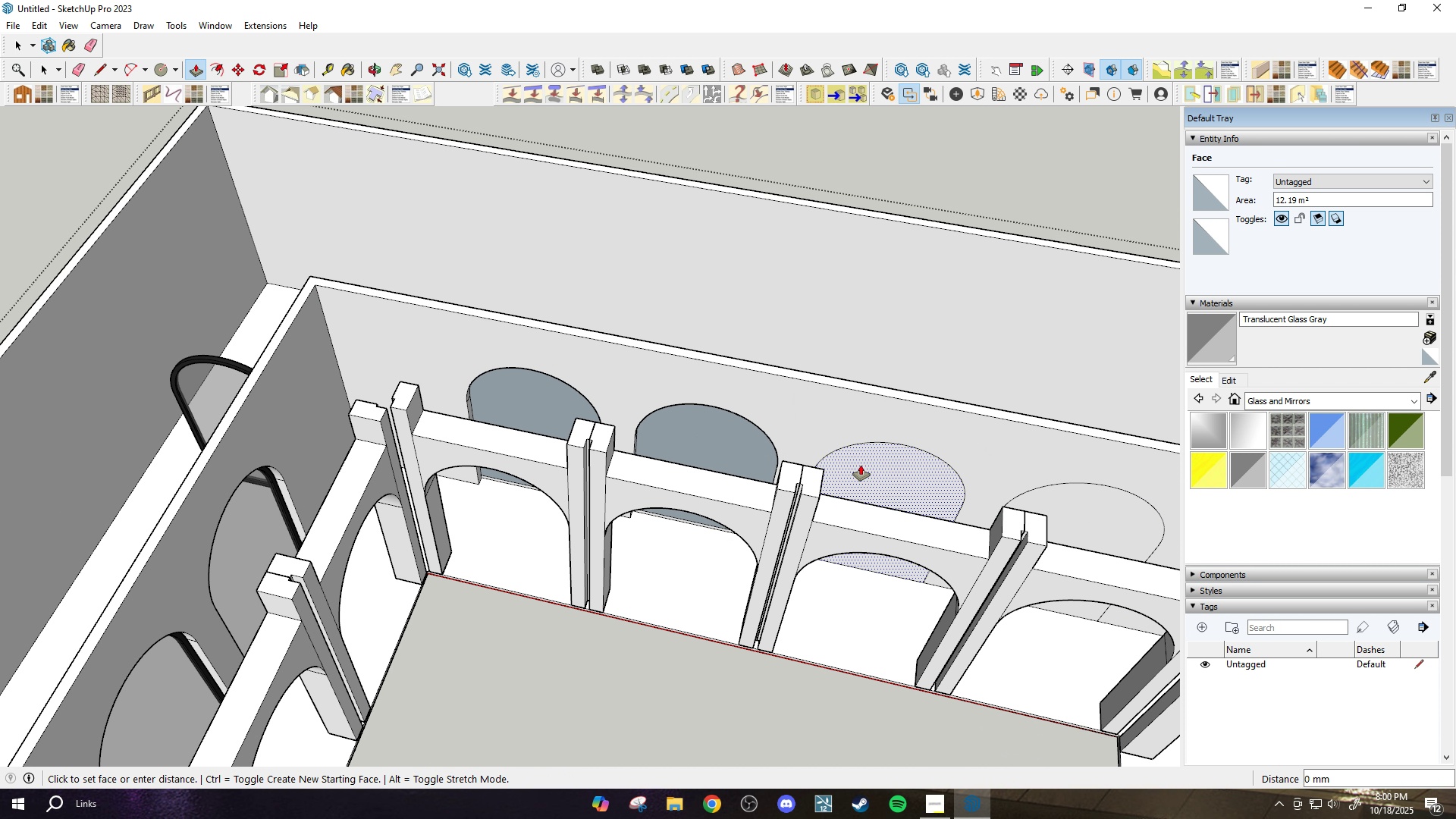 
double_click([861, 465])
 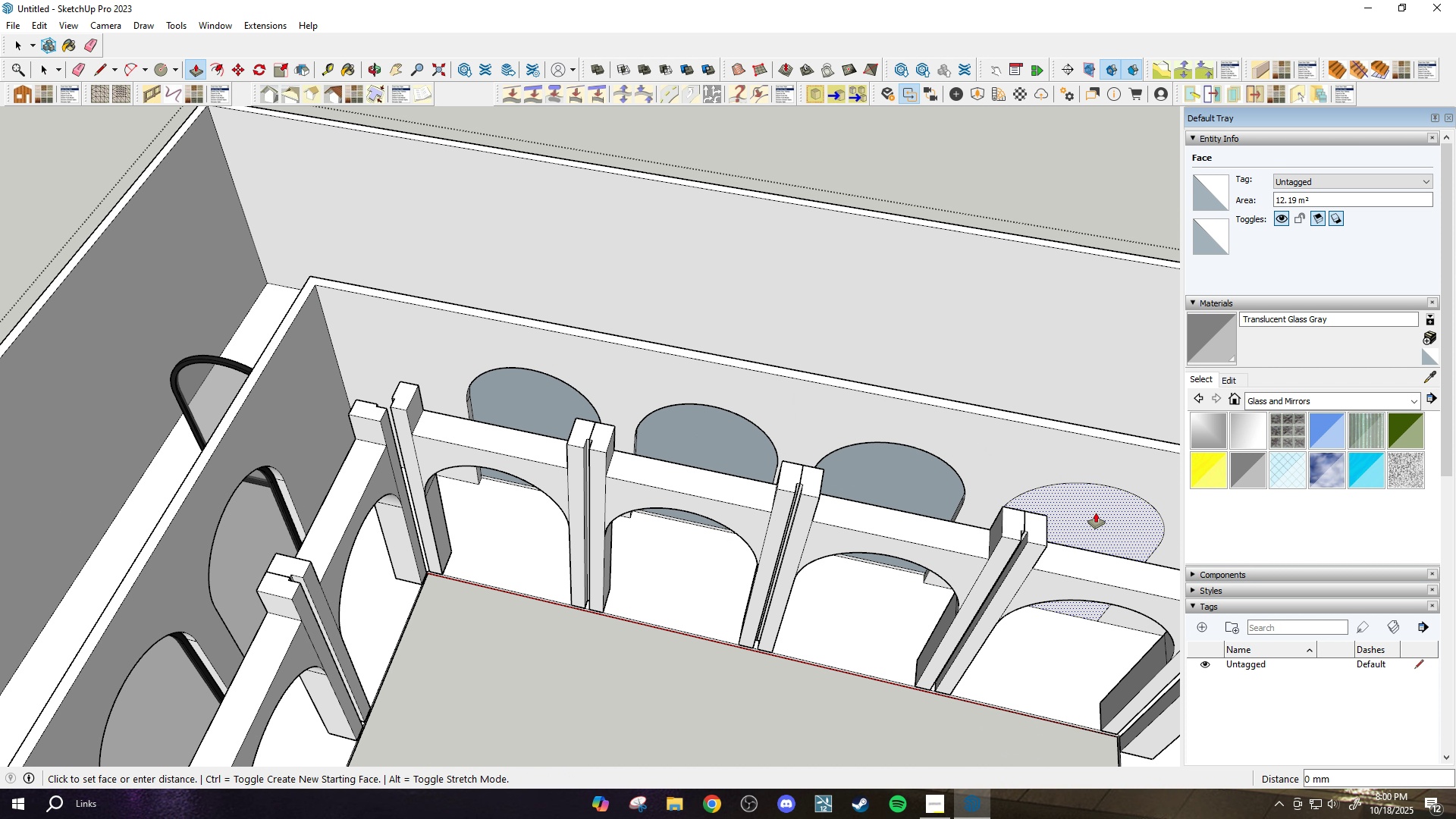 
left_click([1096, 513])
 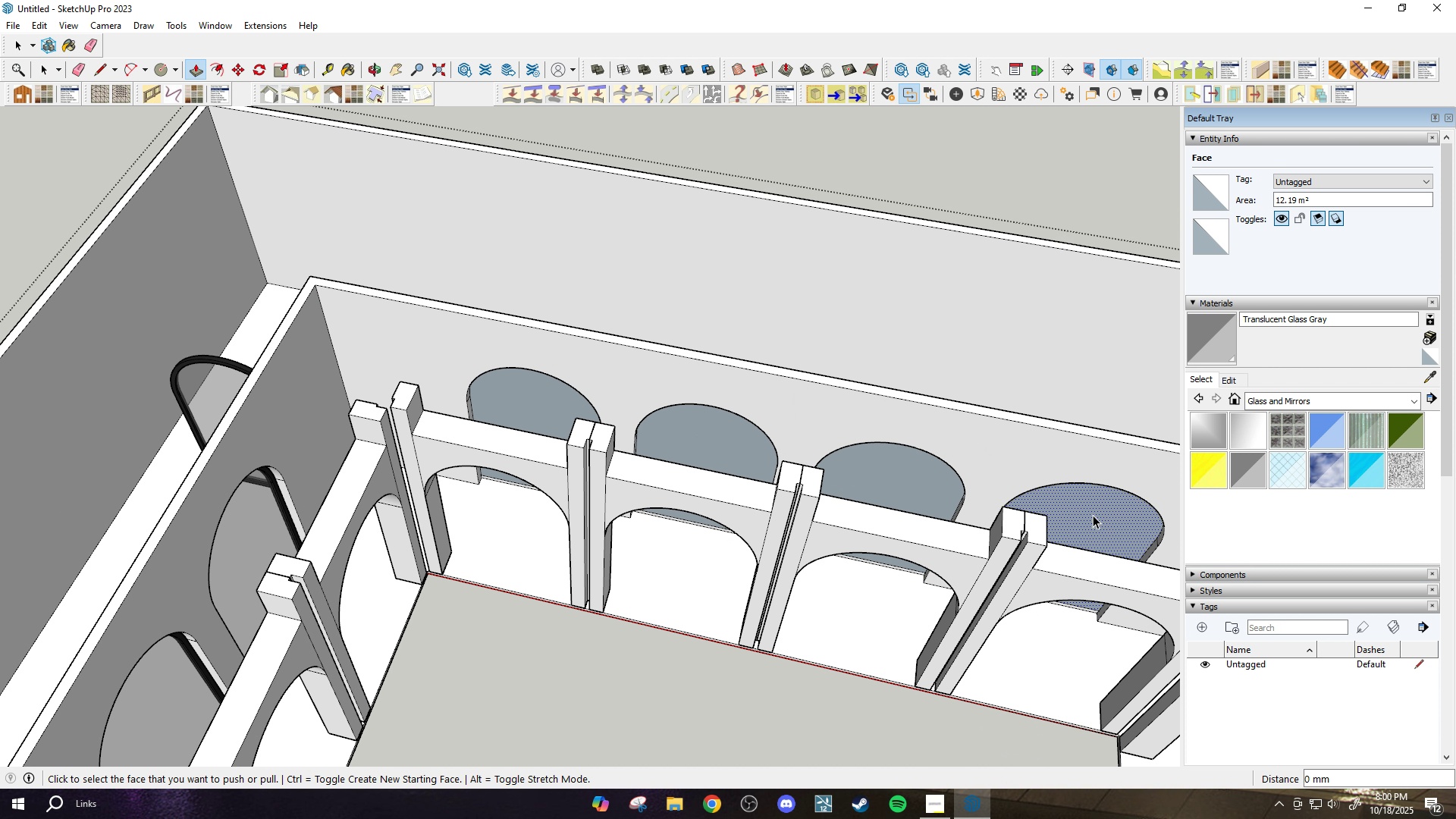 
key(Space)
 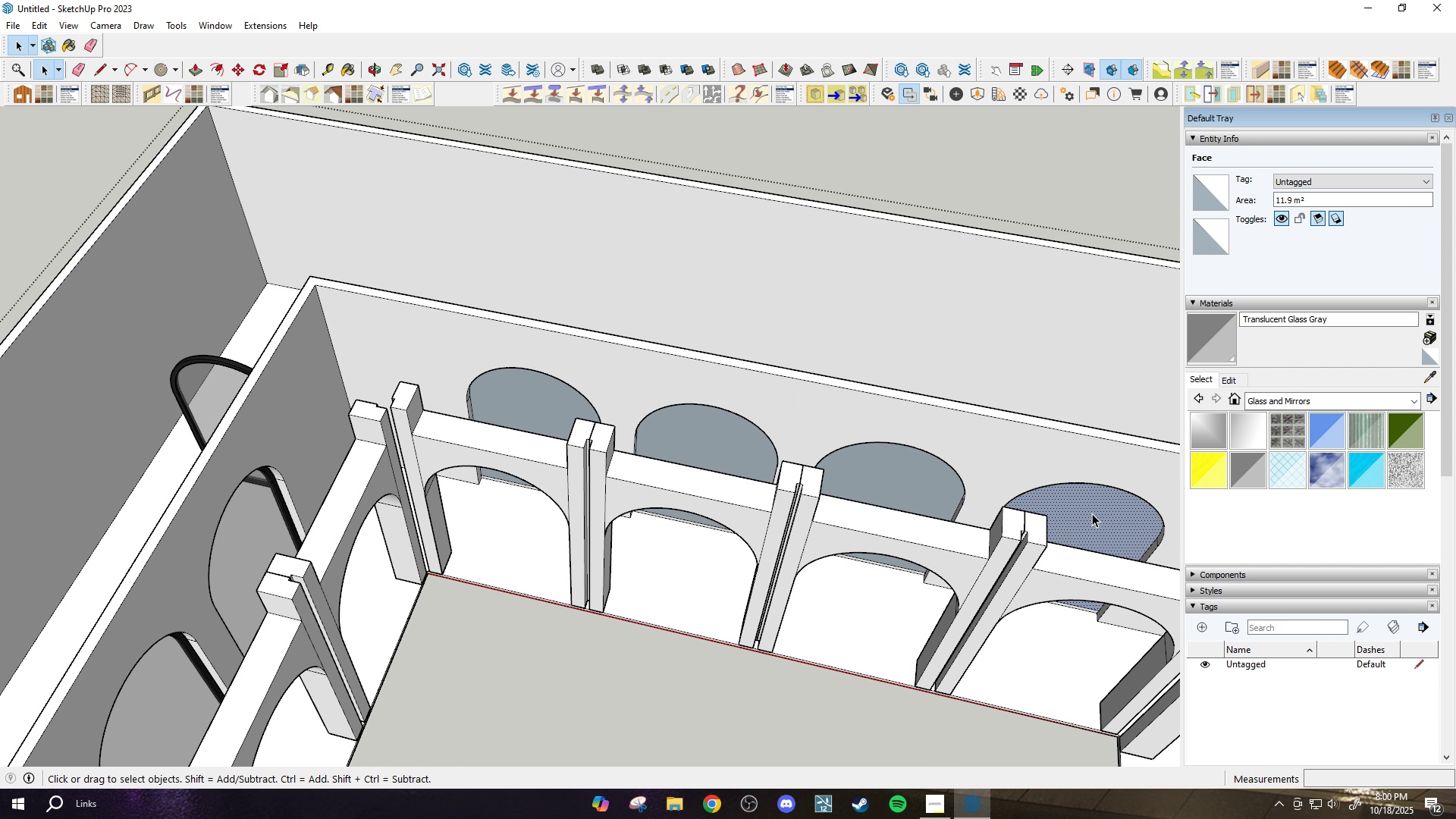 
key(Delete)
 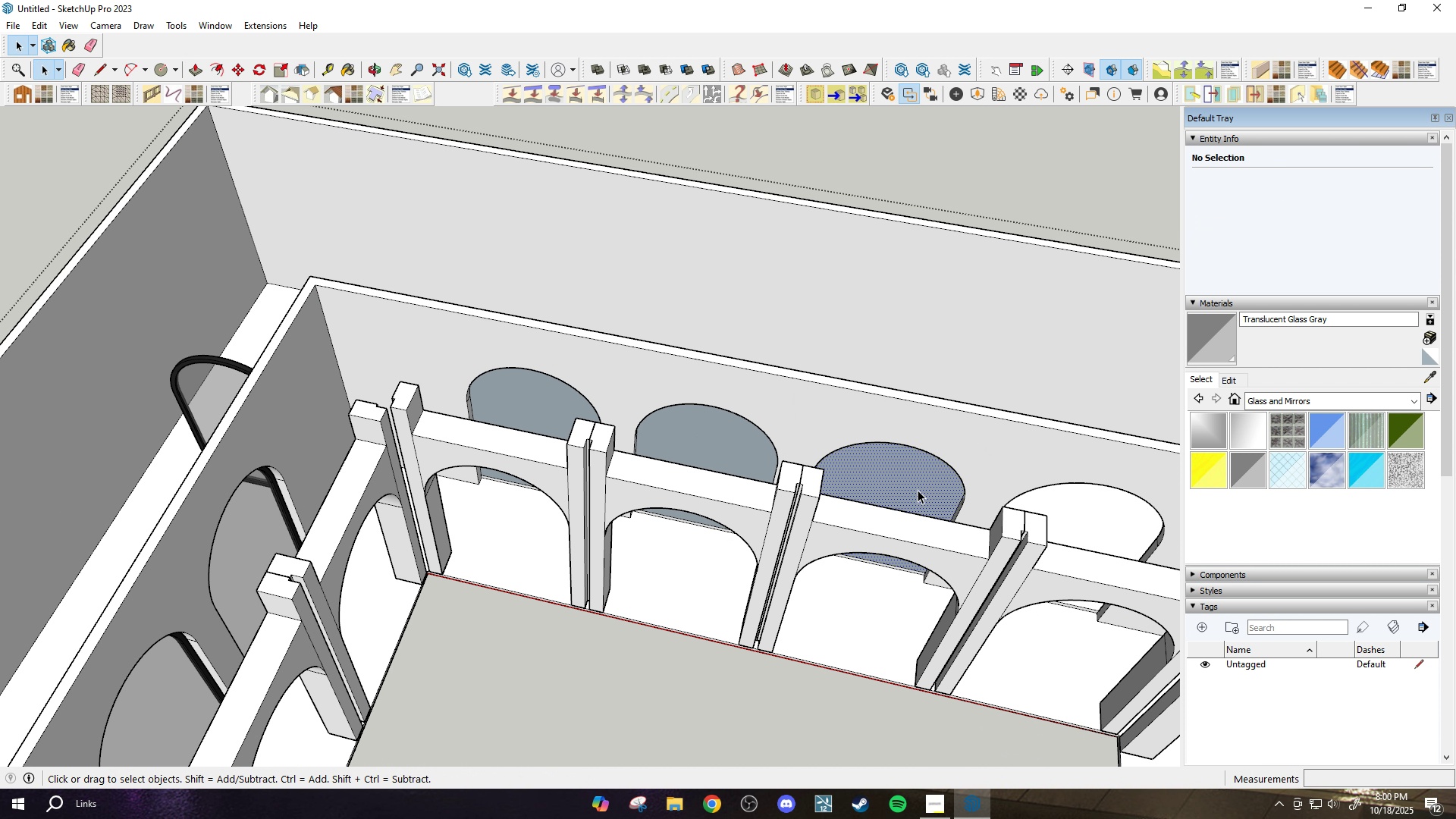 
key(Delete)
 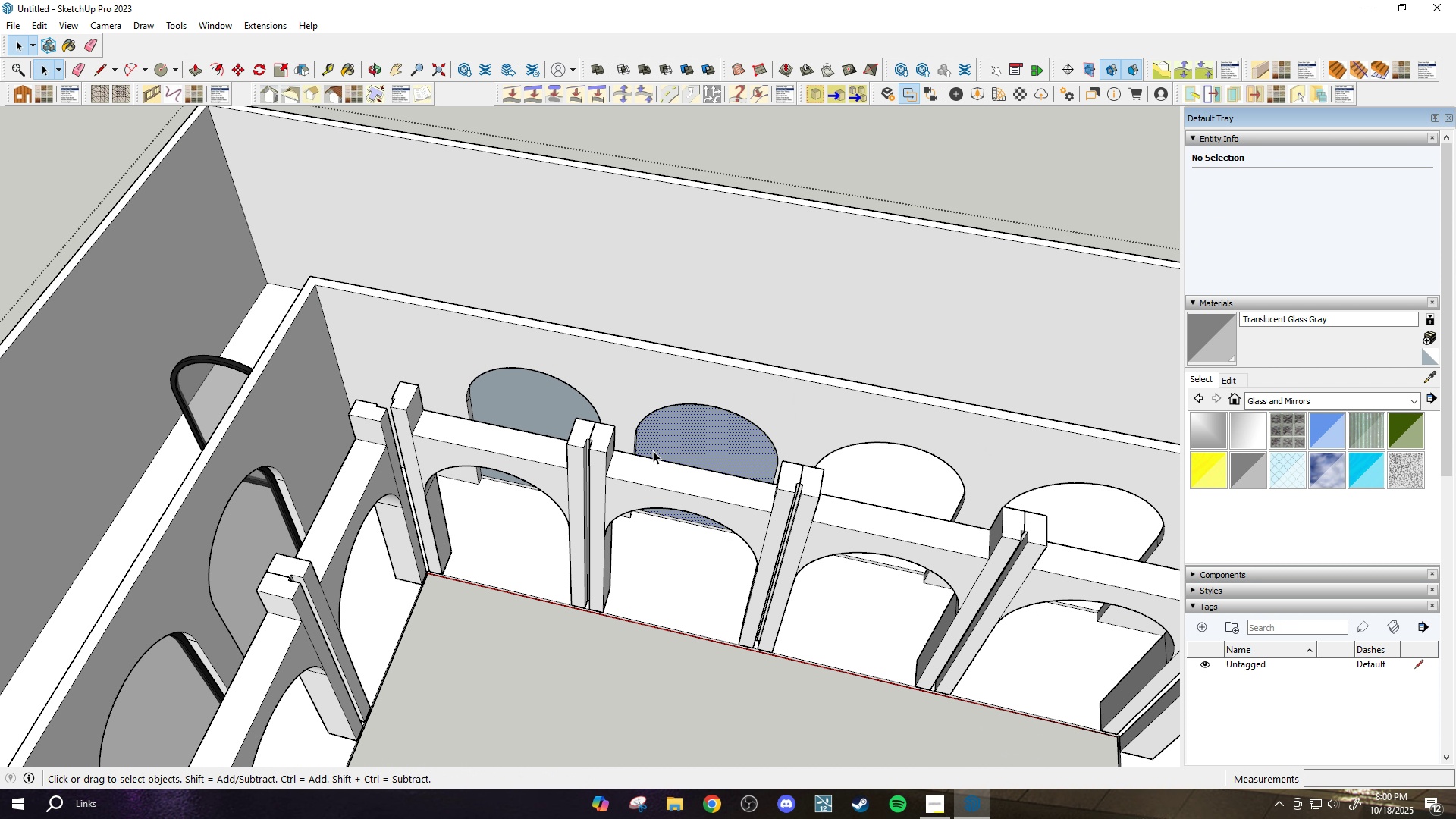 
key(Delete)
 